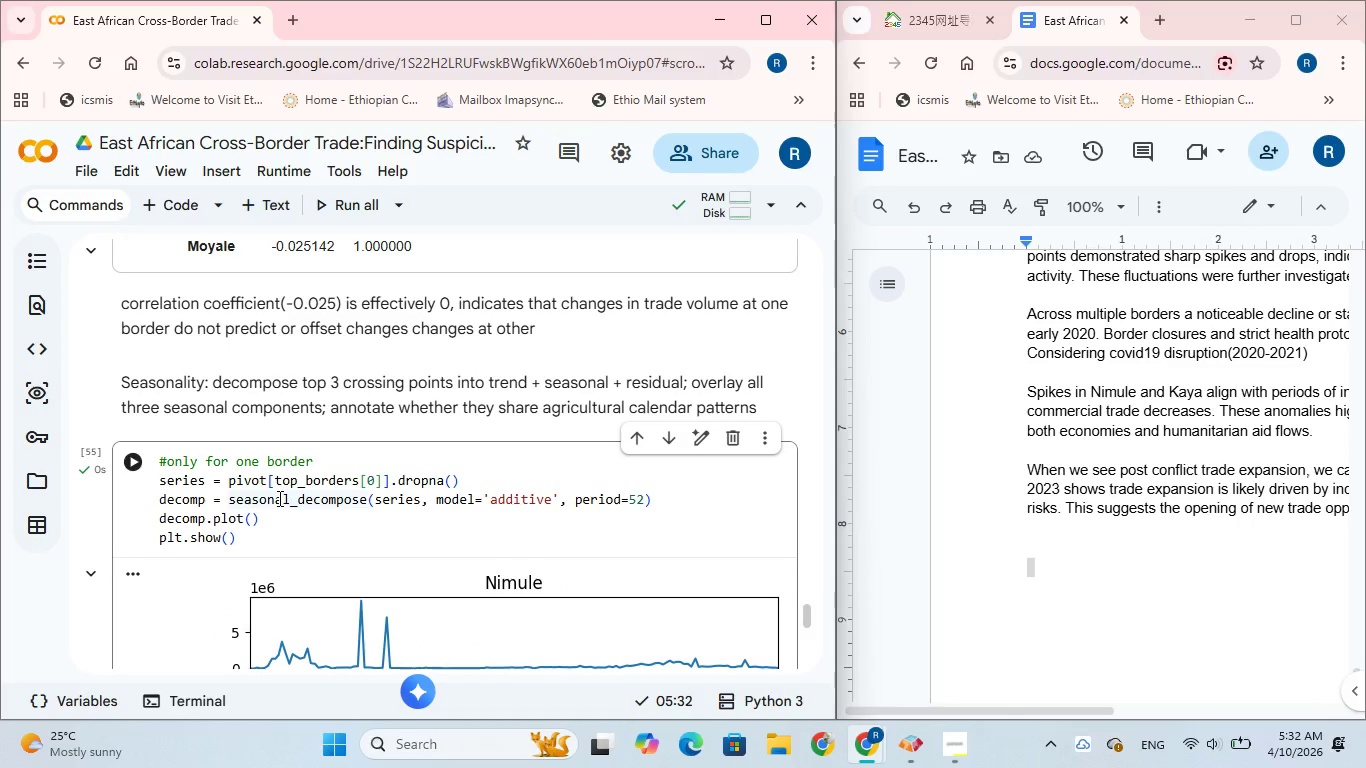 
scroll: coordinate [278, 498], scroll_direction: down, amount: 1.0
 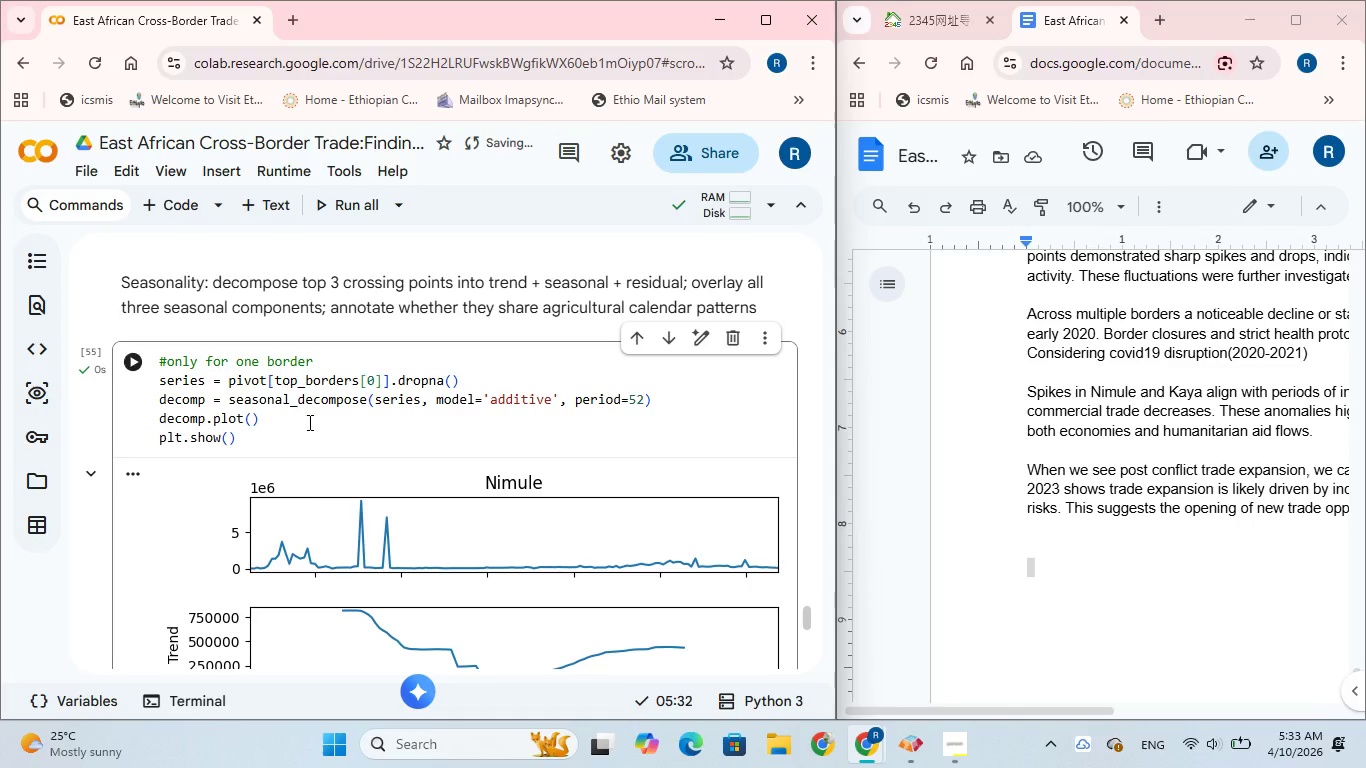 
wait(12.32)
 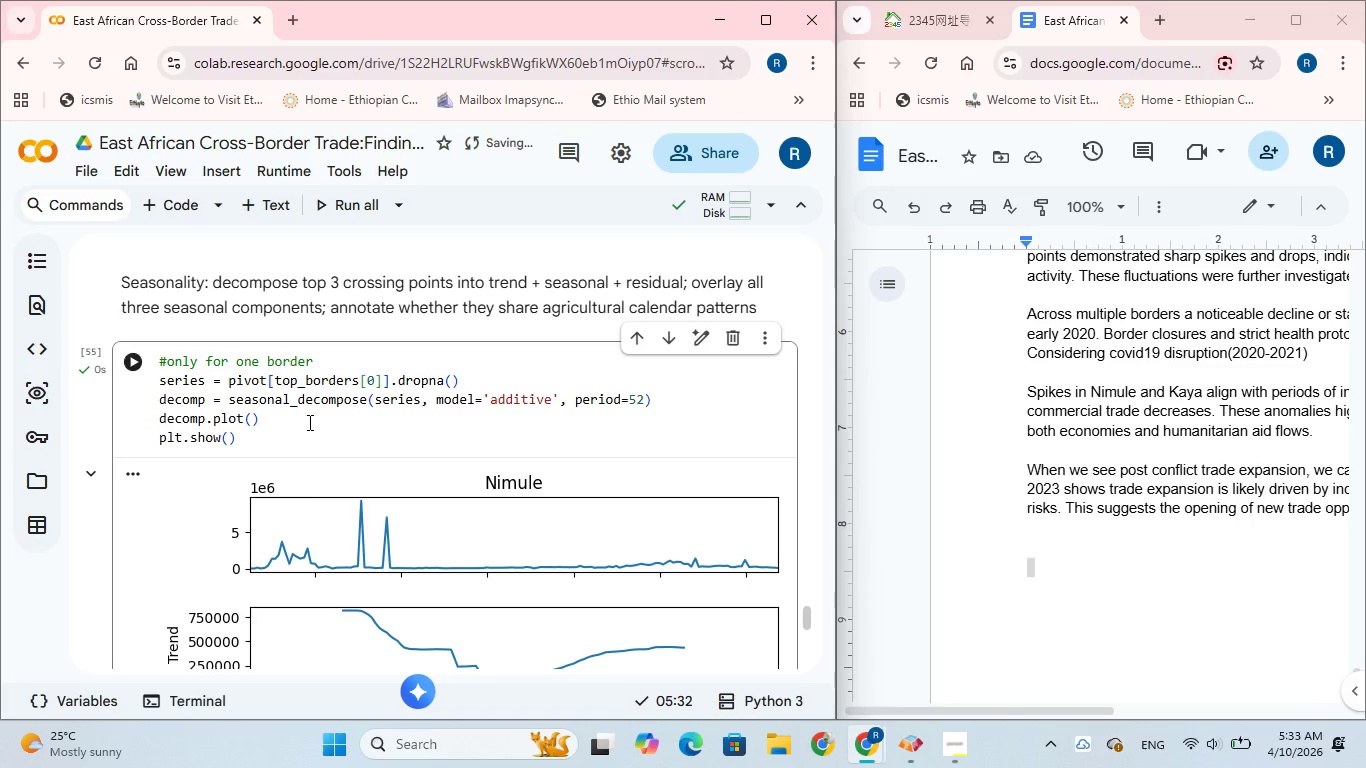 
scroll: coordinate [308, 422], scroll_direction: down, amount: 3.0
 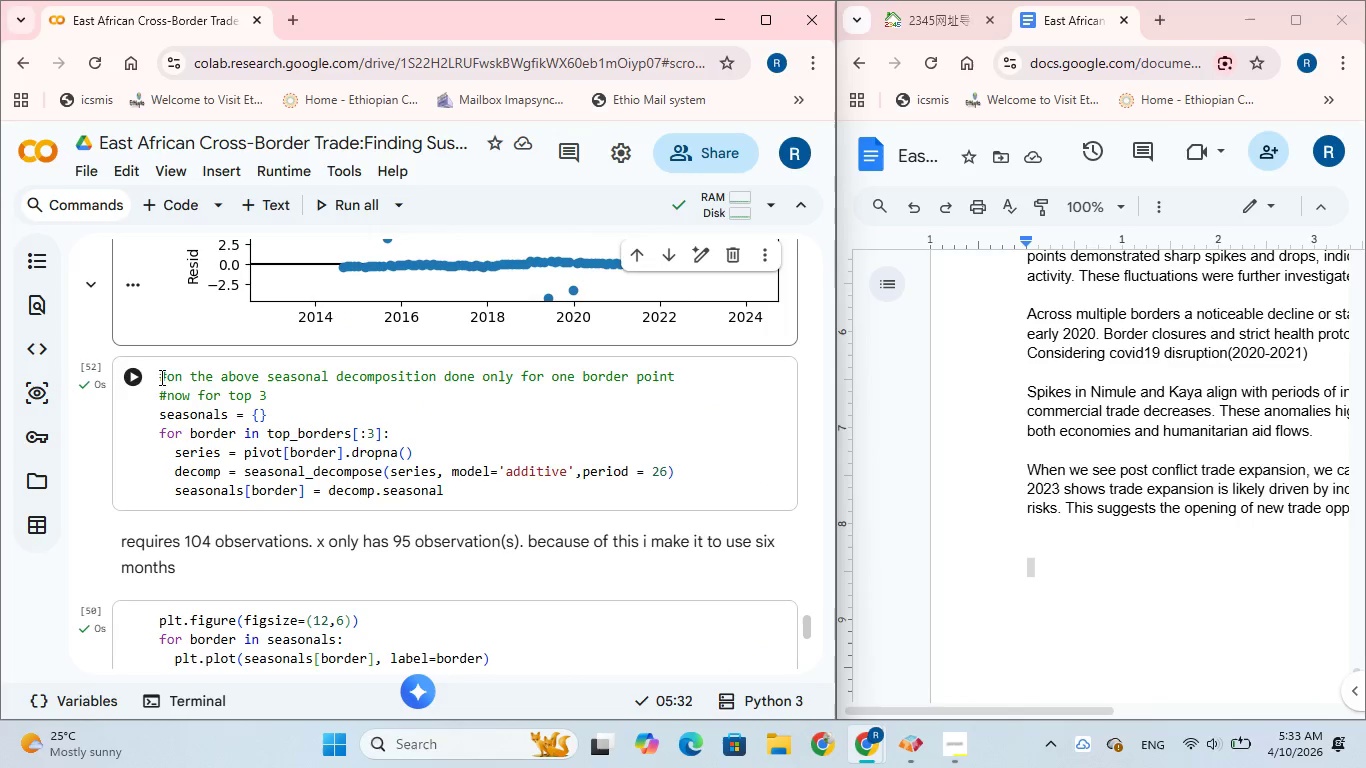 
left_click([136, 374])
 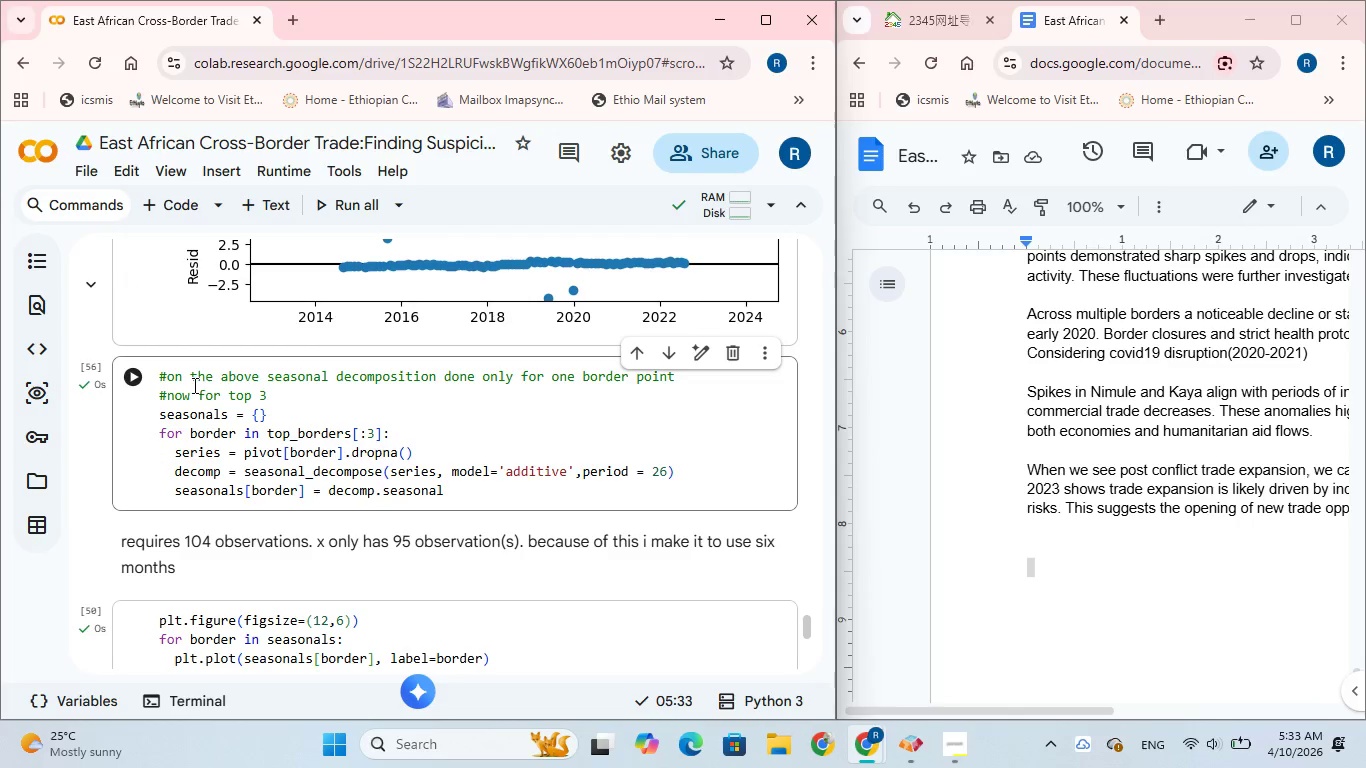 
scroll: coordinate [193, 385], scroll_direction: down, amount: 1.0
 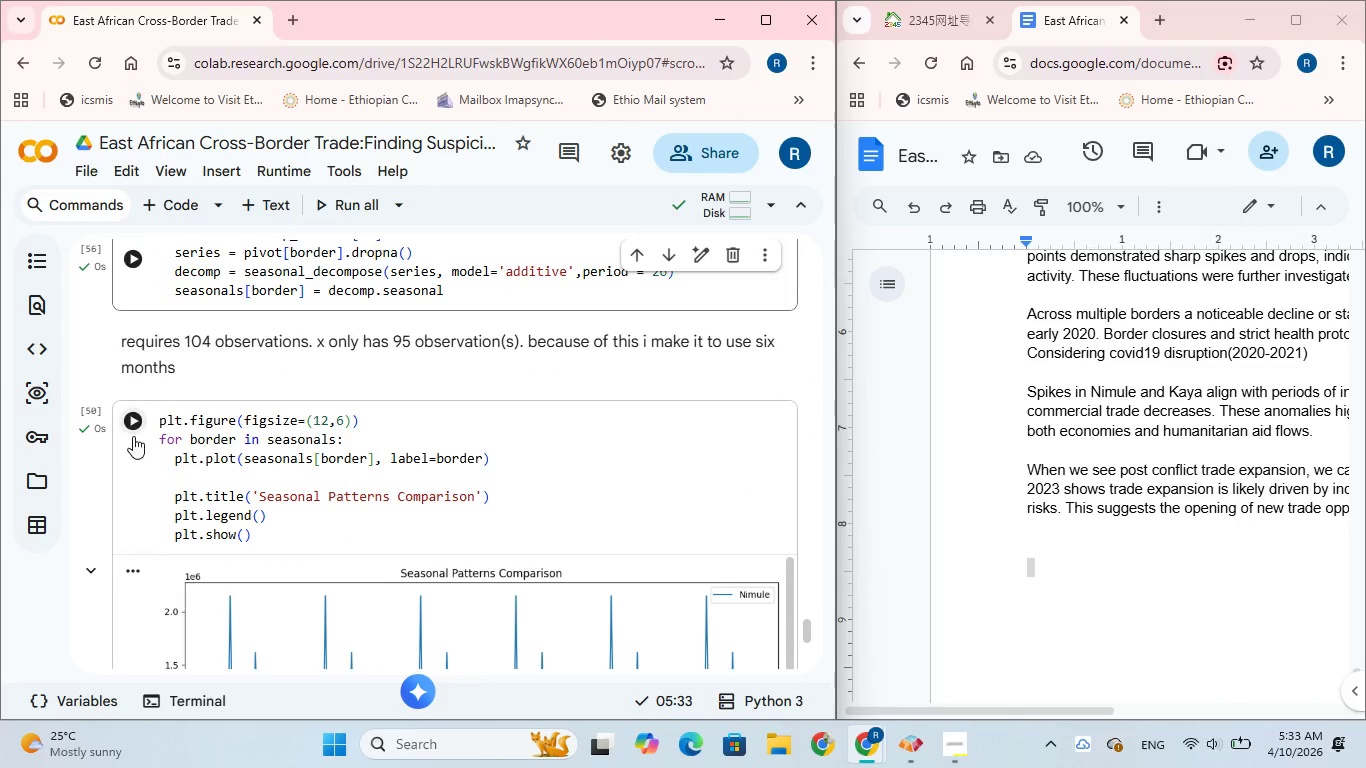 
left_click([132, 428])
 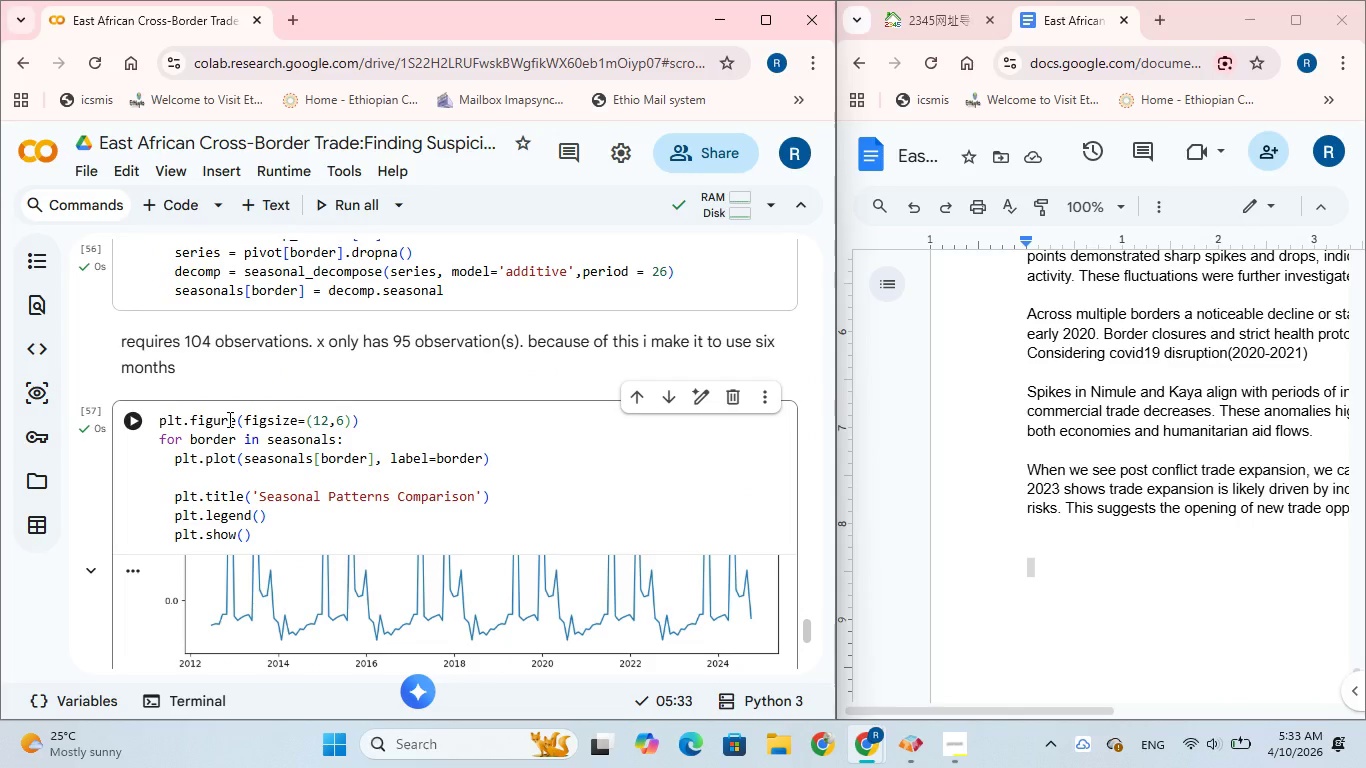 
scroll: coordinate [228, 419], scroll_direction: down, amount: 2.0
 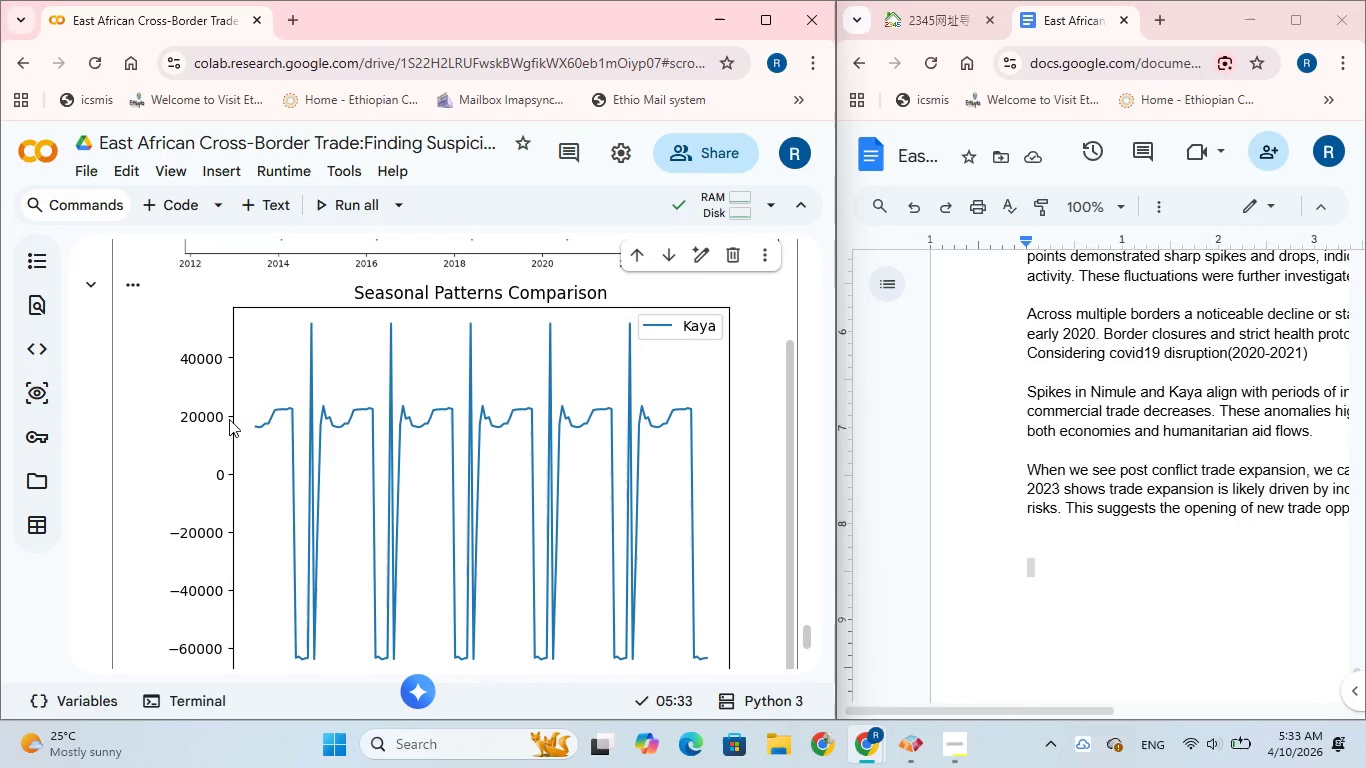 
wait(12.94)
 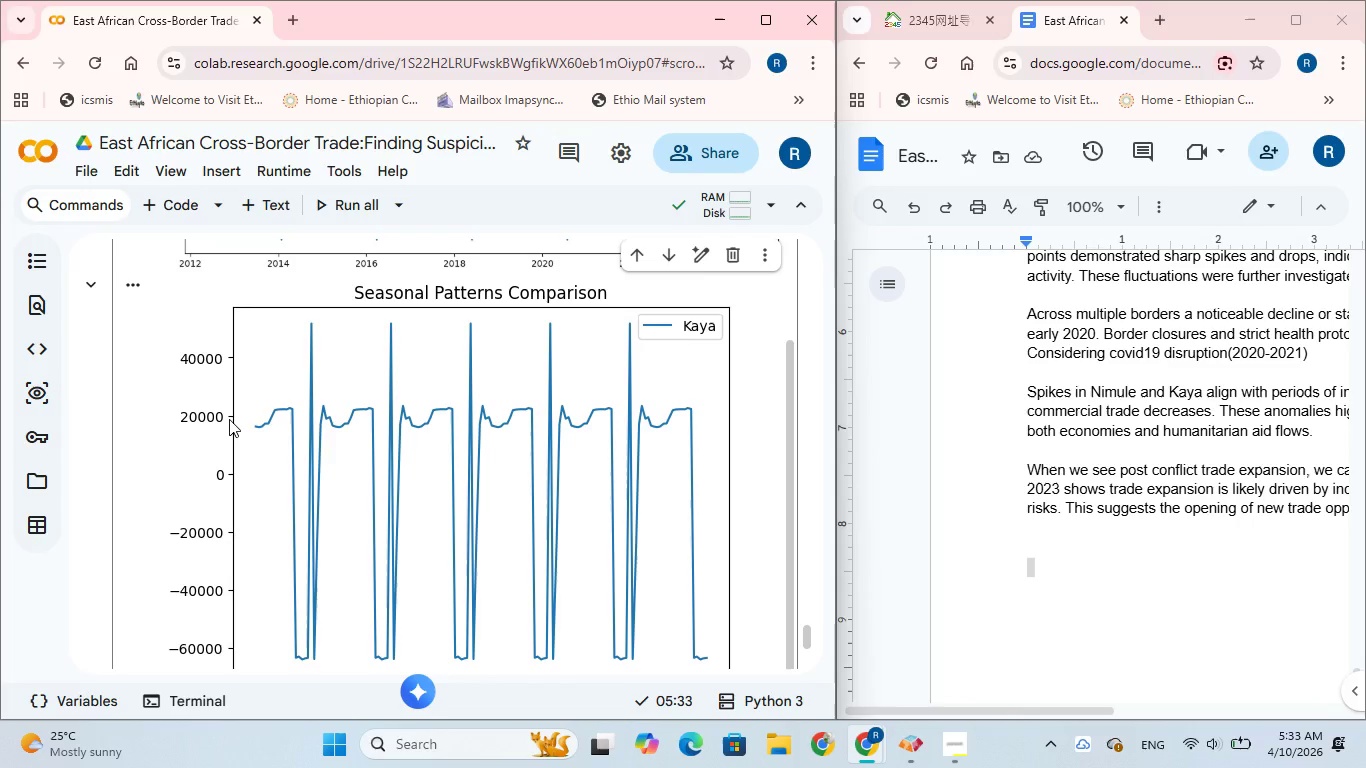 
scroll: coordinate [577, 417], scroll_direction: up, amount: 9.0
 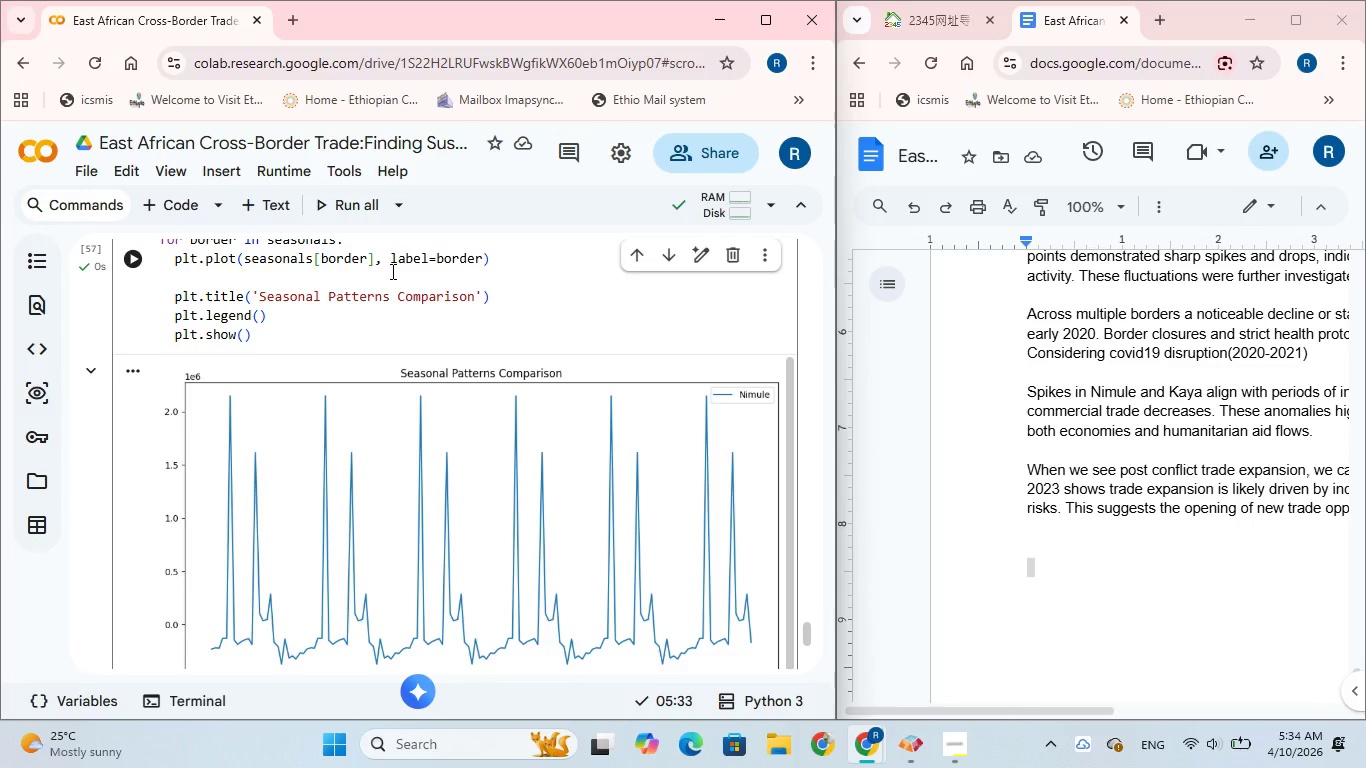 
wait(26.11)
 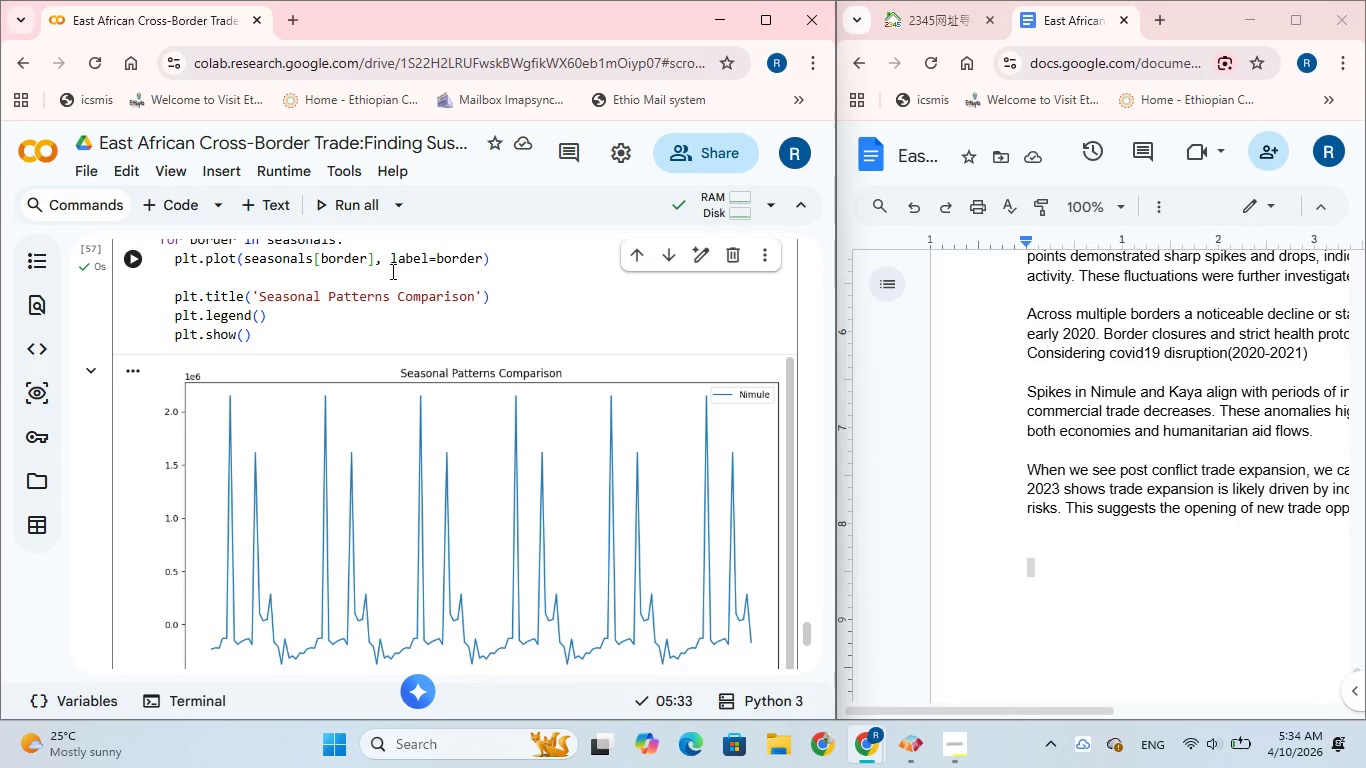 
scroll: coordinate [386, 240], scroll_direction: up, amount: 1.0
 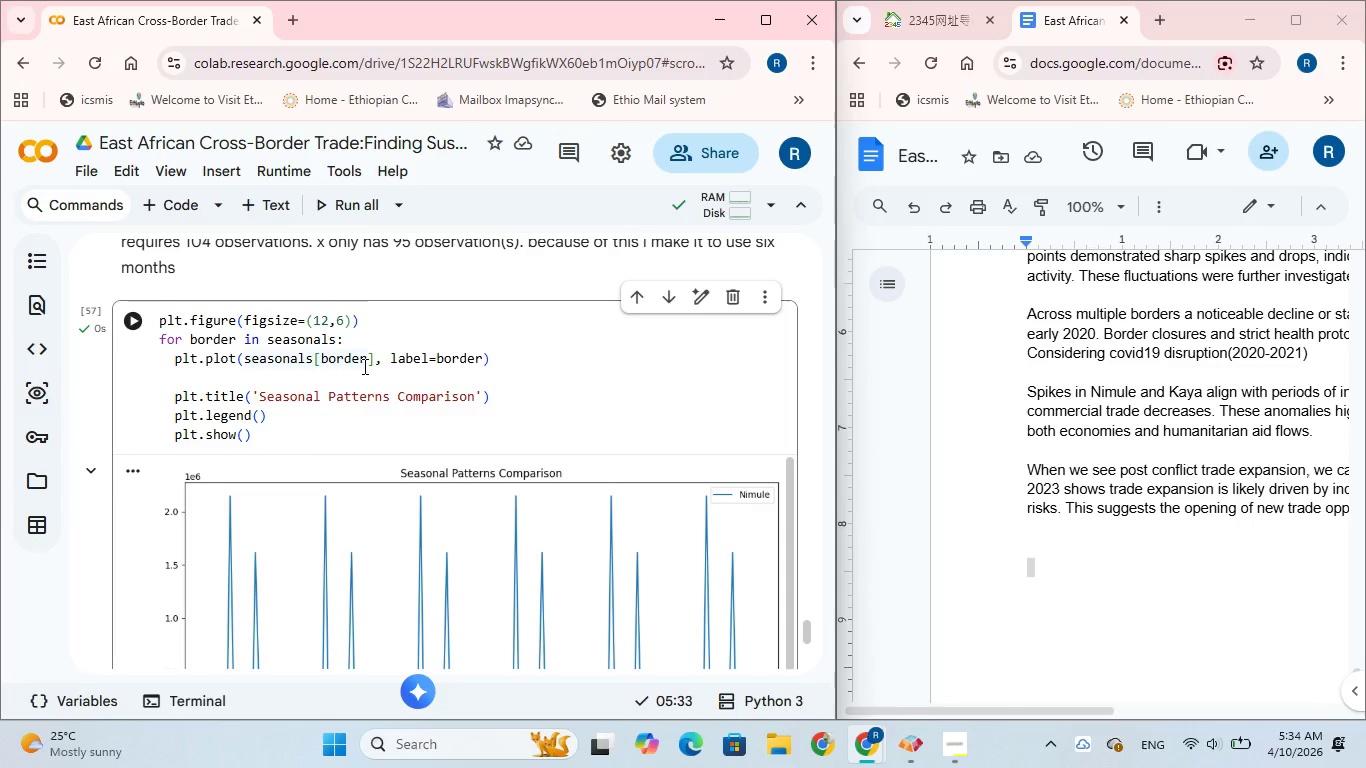 
wait(9.13)
 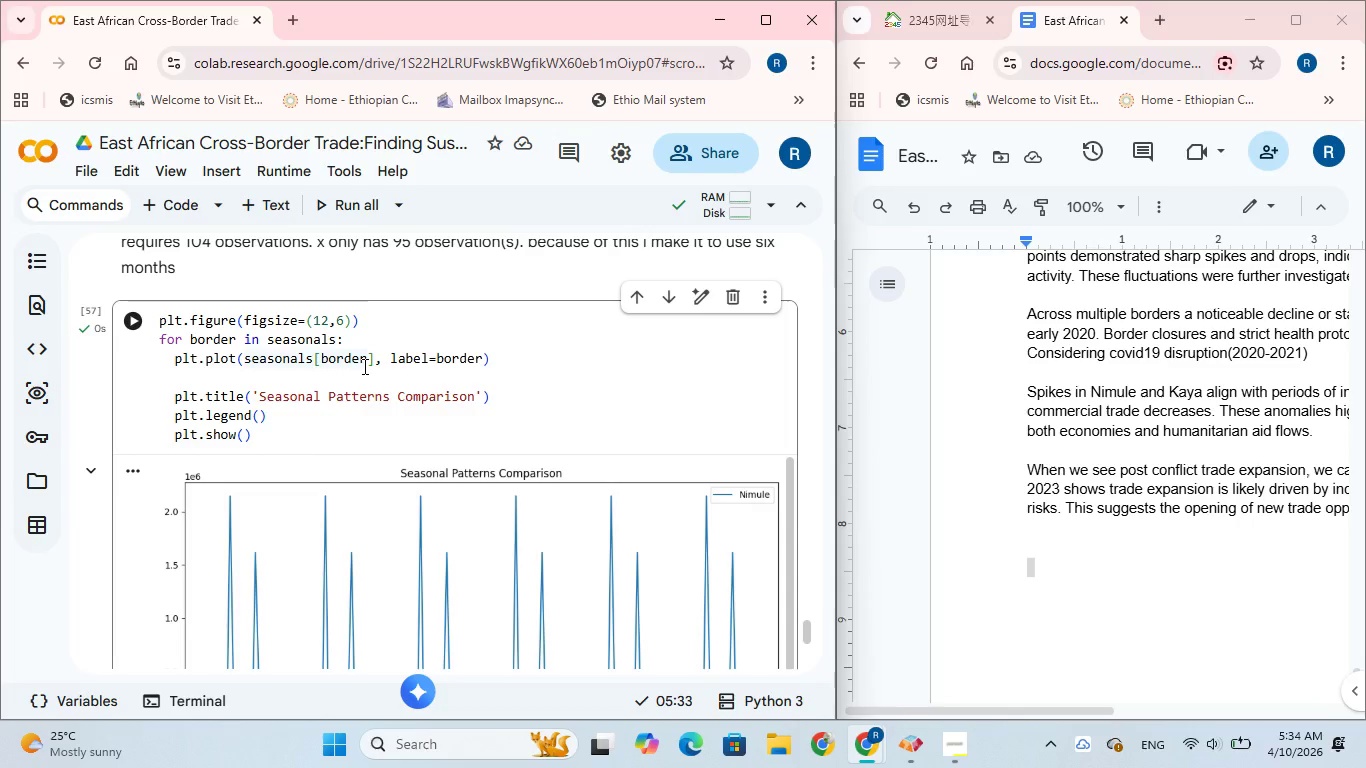 
left_click([172, 418])
 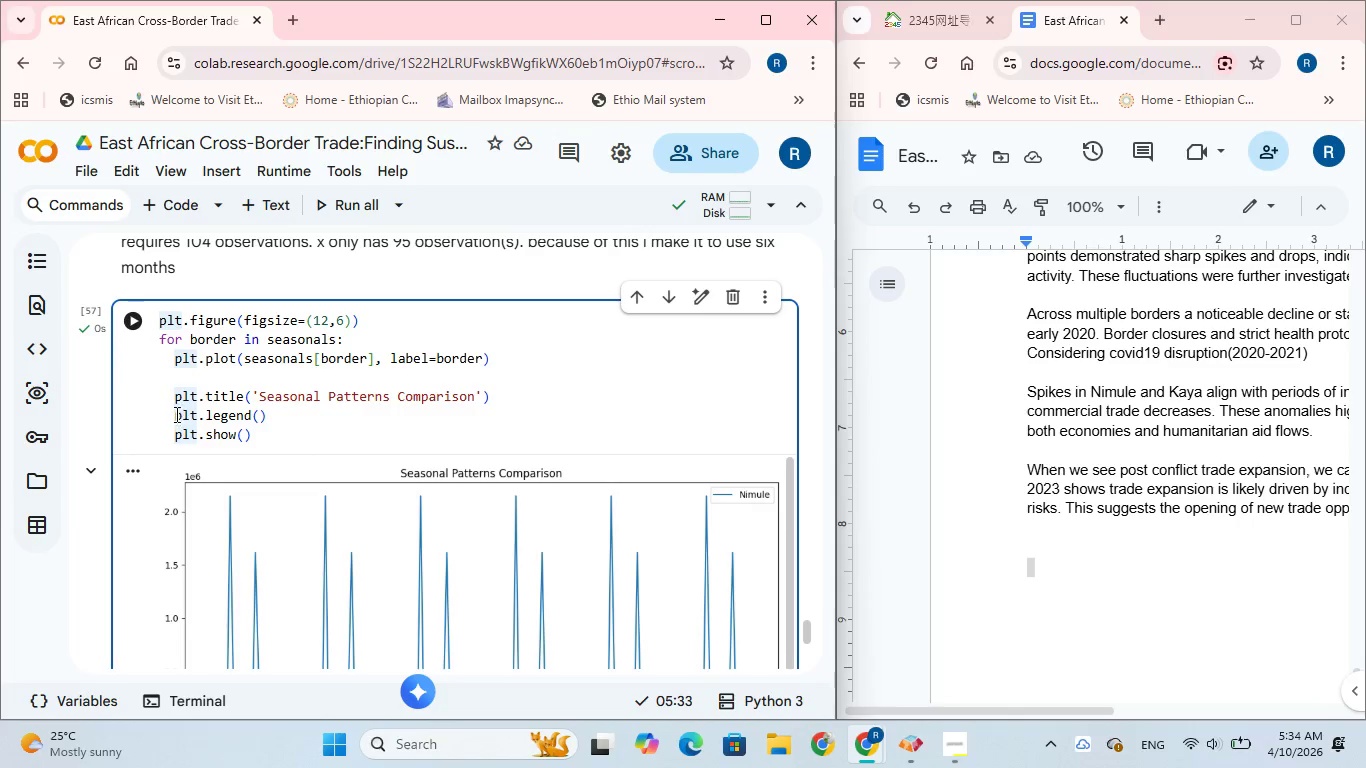 
key(Backspace)
 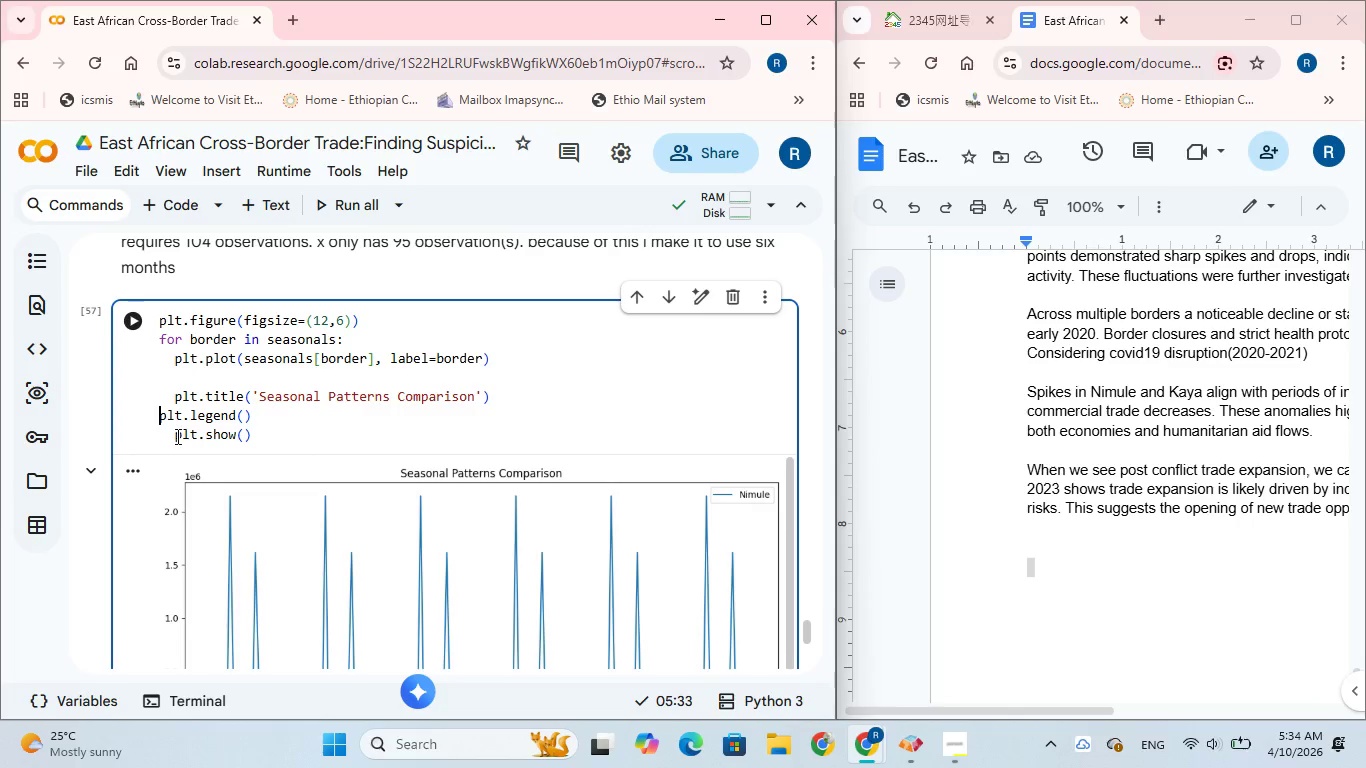 
left_click([176, 436])
 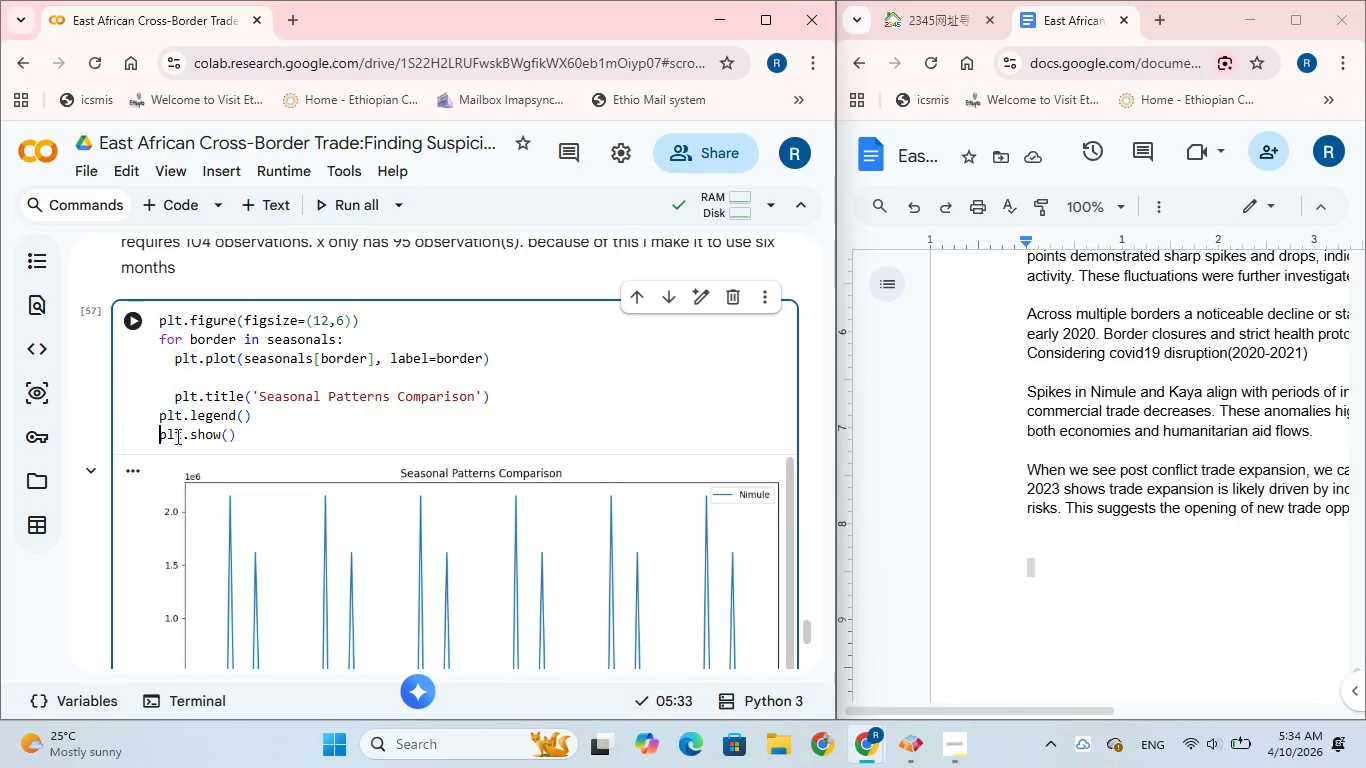 
key(Backspace)
 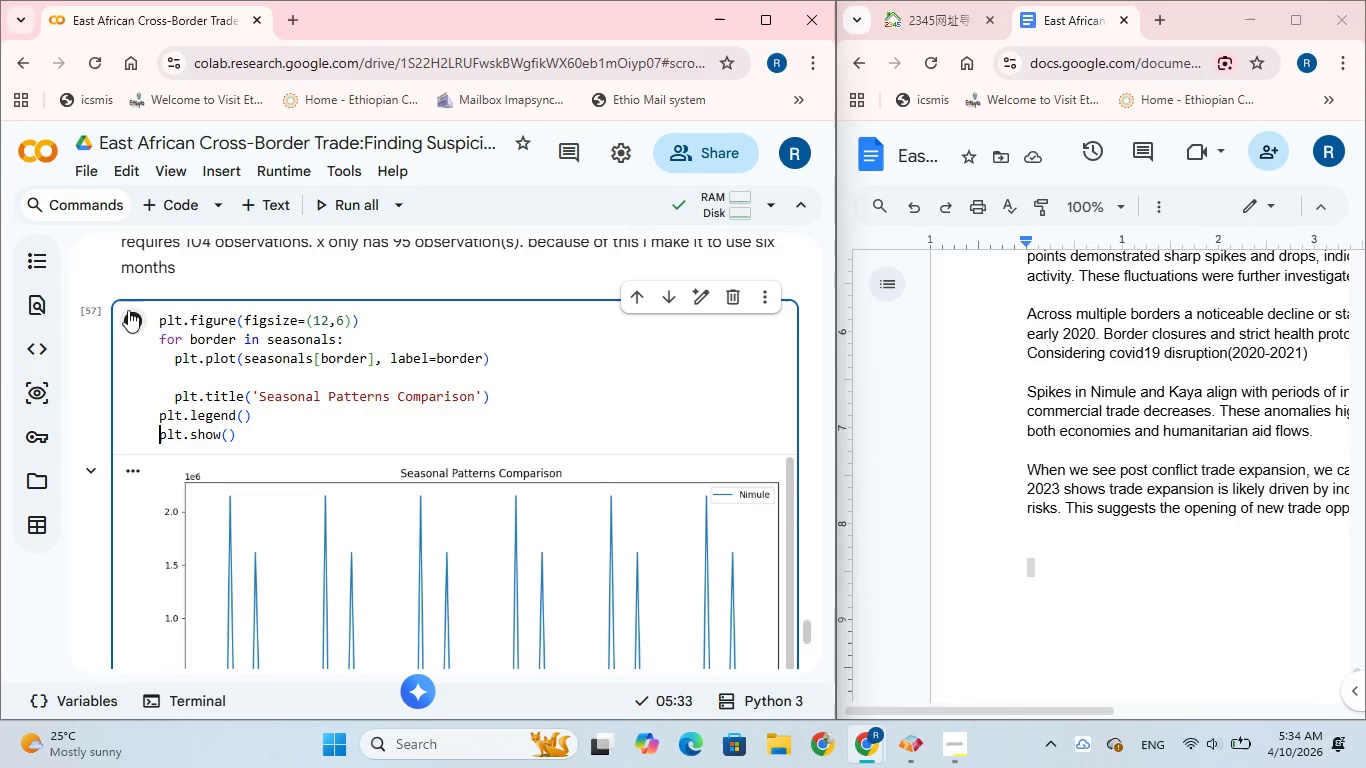 
left_click([128, 316])
 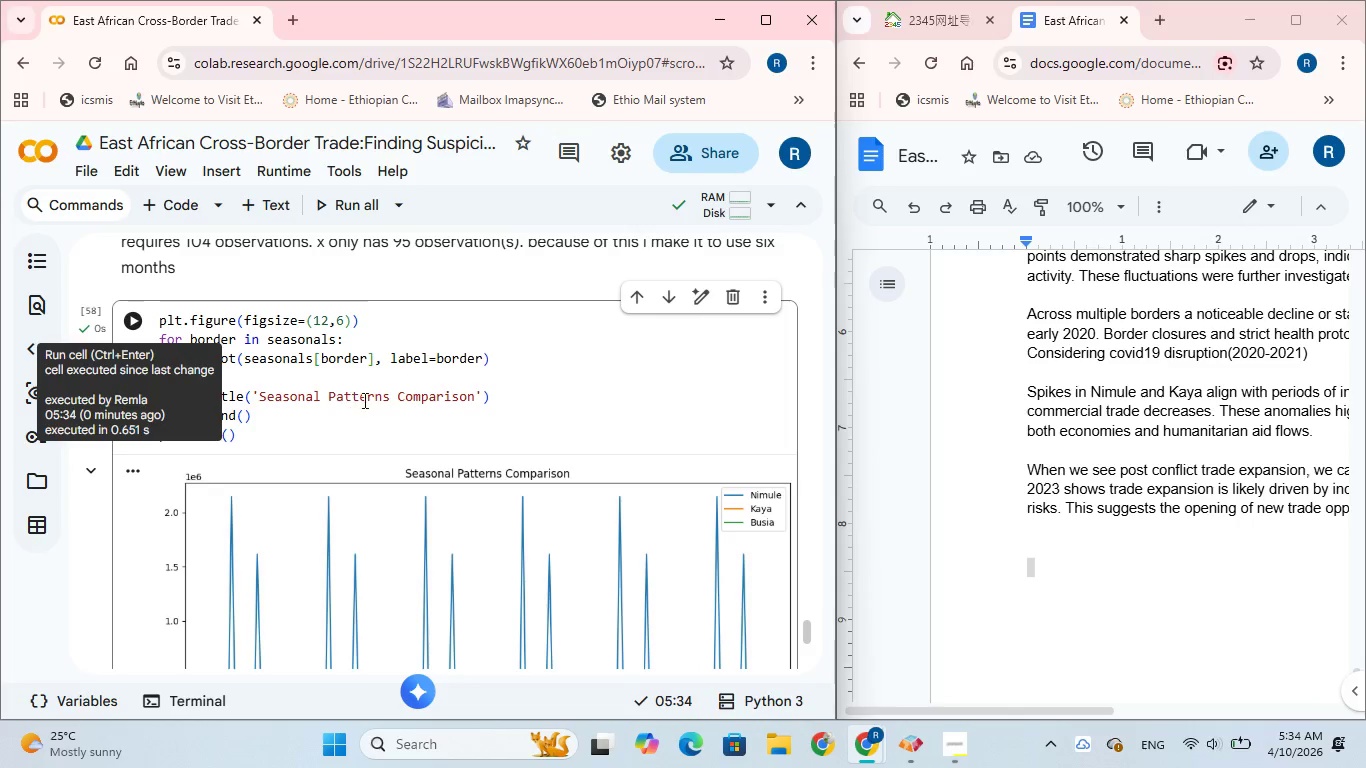 
scroll: coordinate [370, 401], scroll_direction: down, amount: 3.0
 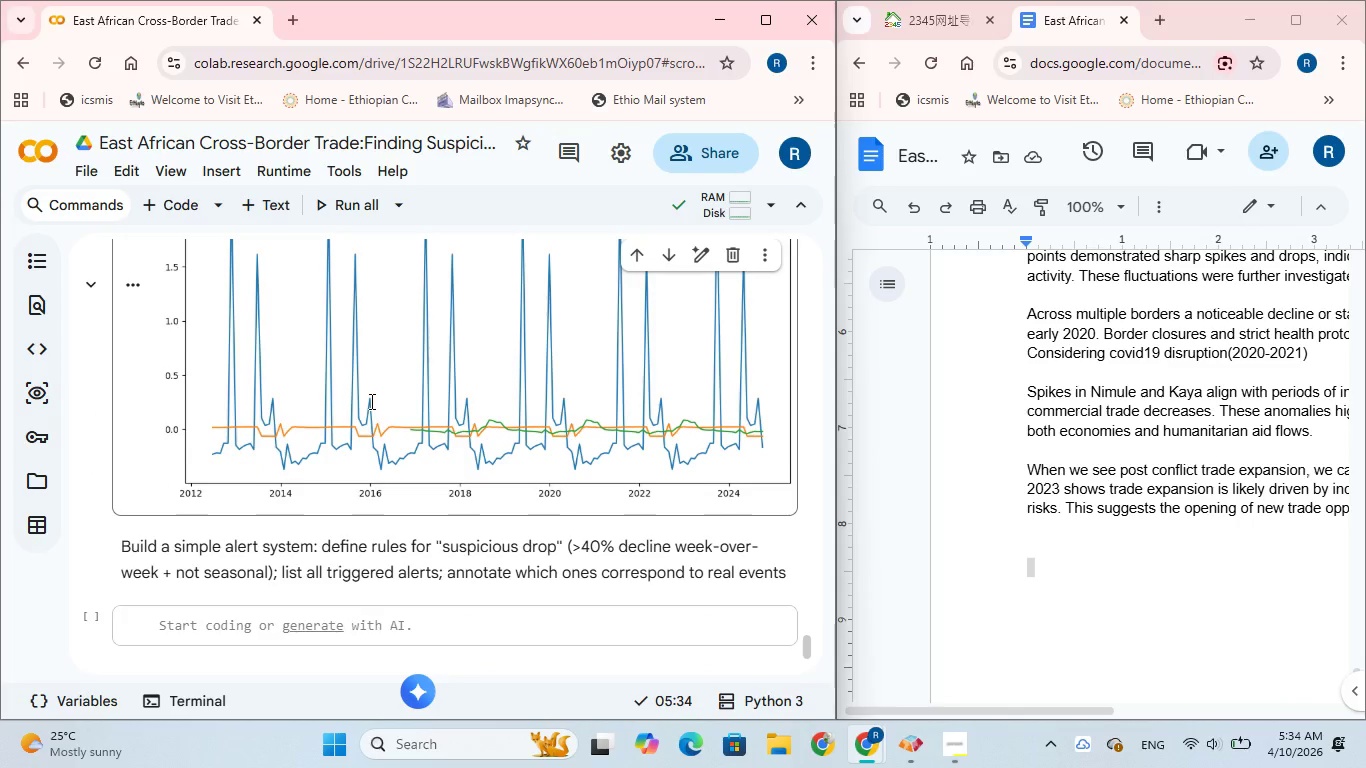 
scroll: coordinate [370, 401], scroll_direction: up, amount: 1.0
 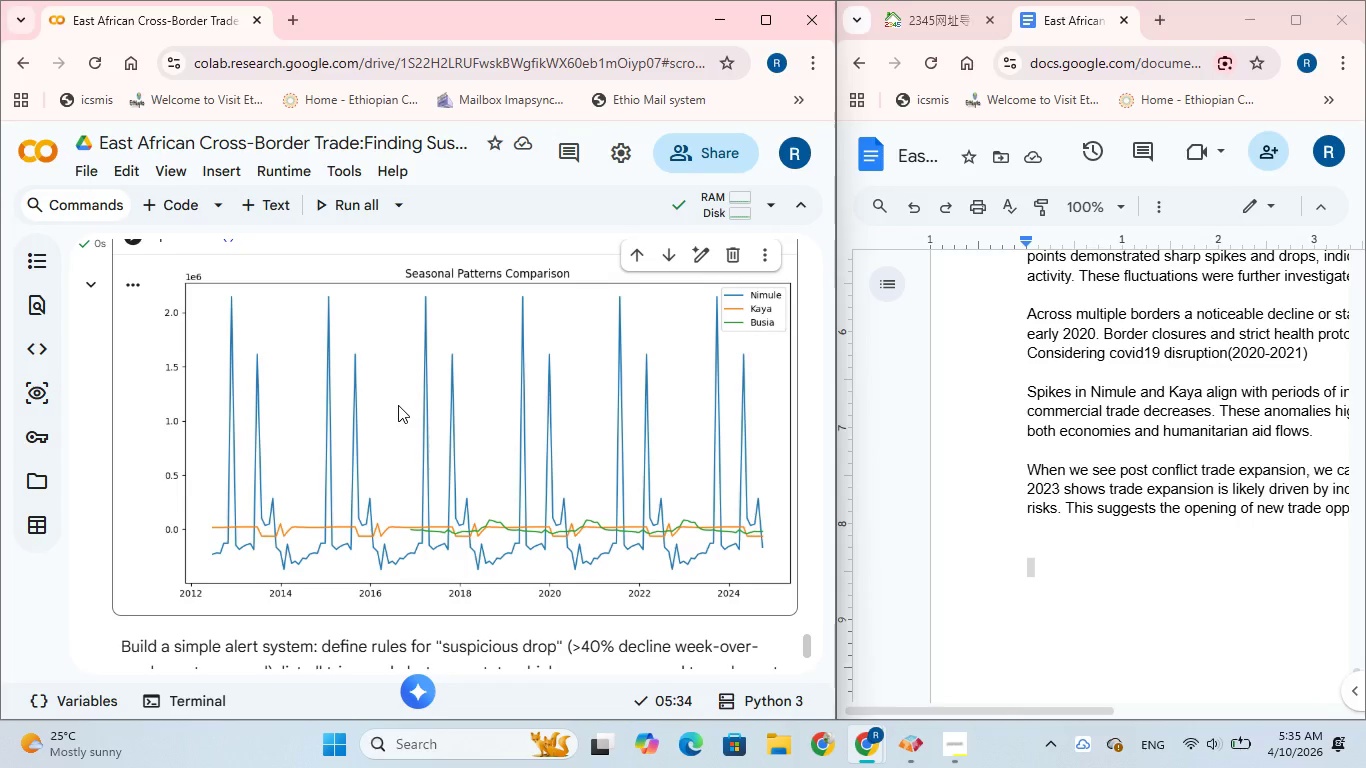 
wait(53.81)
 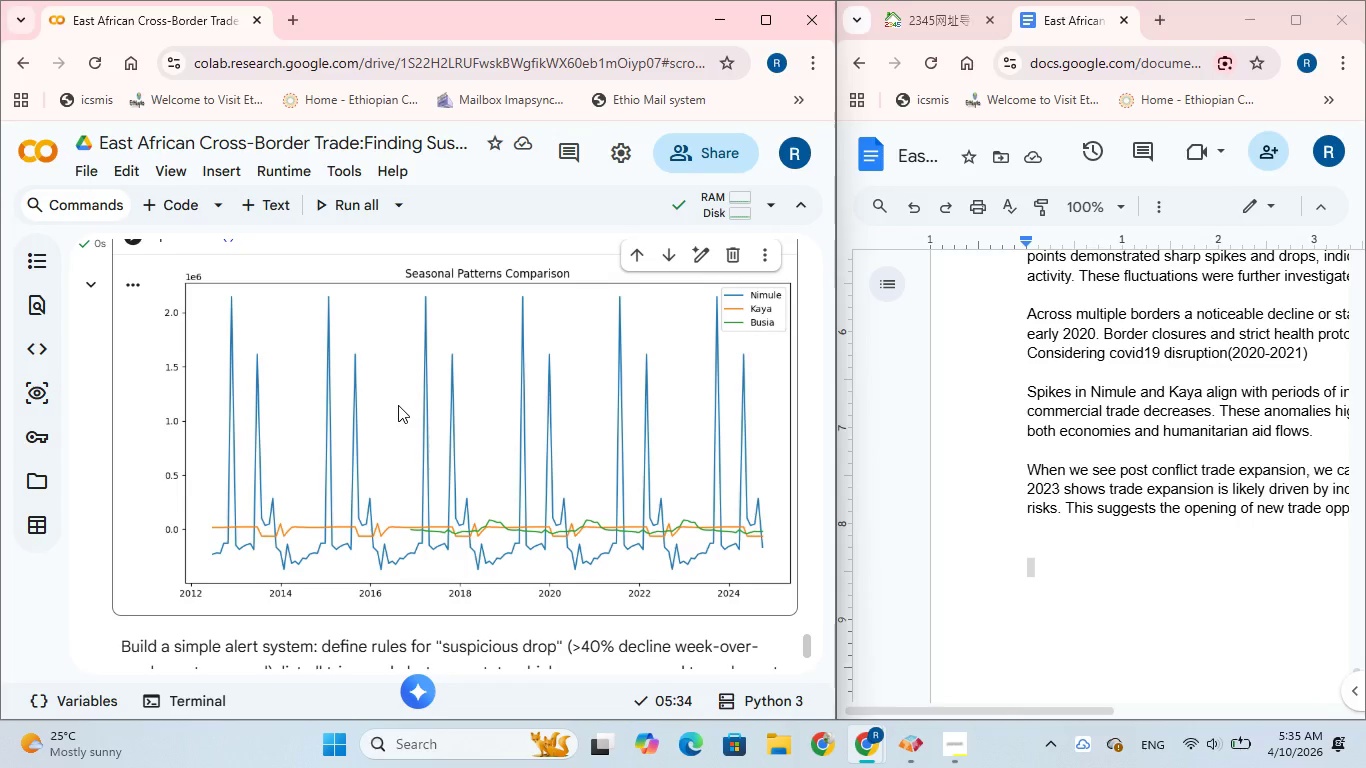 
scroll: coordinate [446, 460], scroll_direction: up, amount: 1.0
 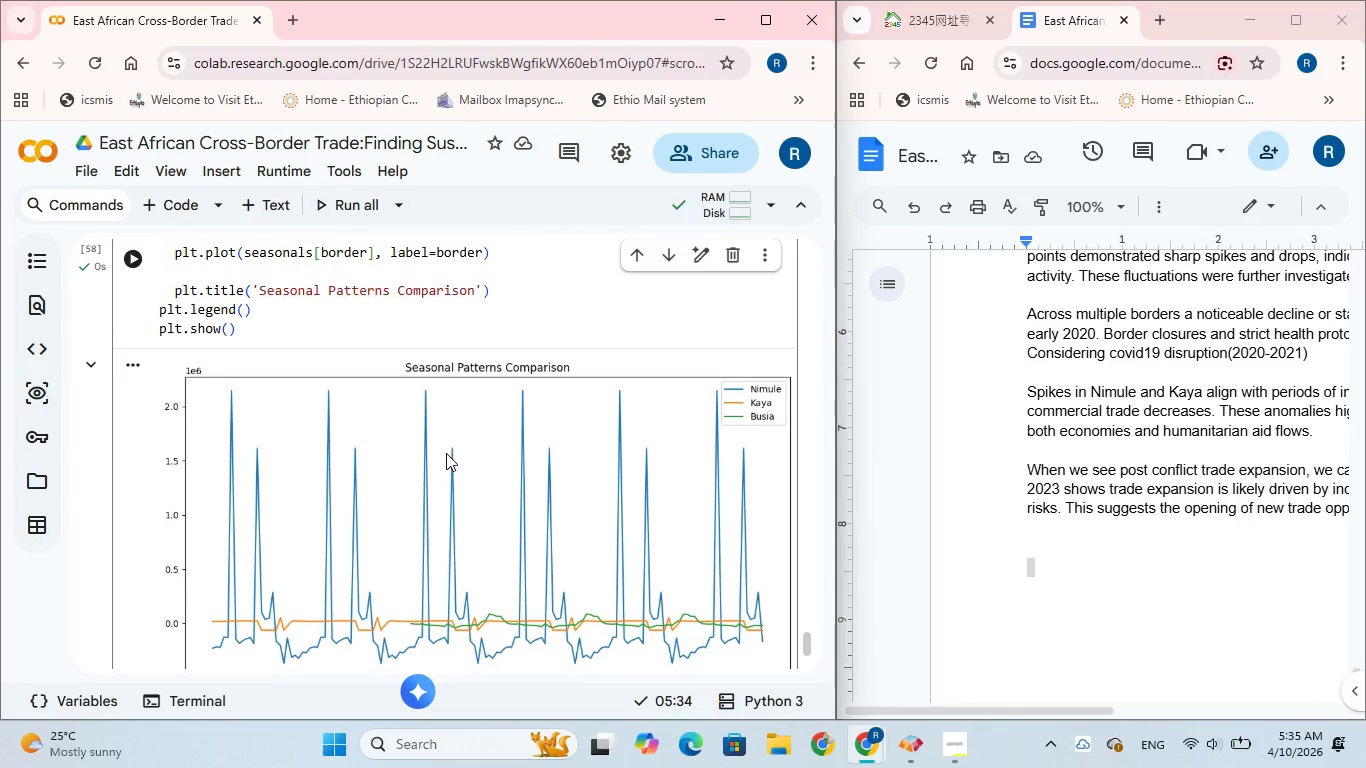 
scroll: coordinate [446, 449], scroll_direction: down, amount: 3.0
 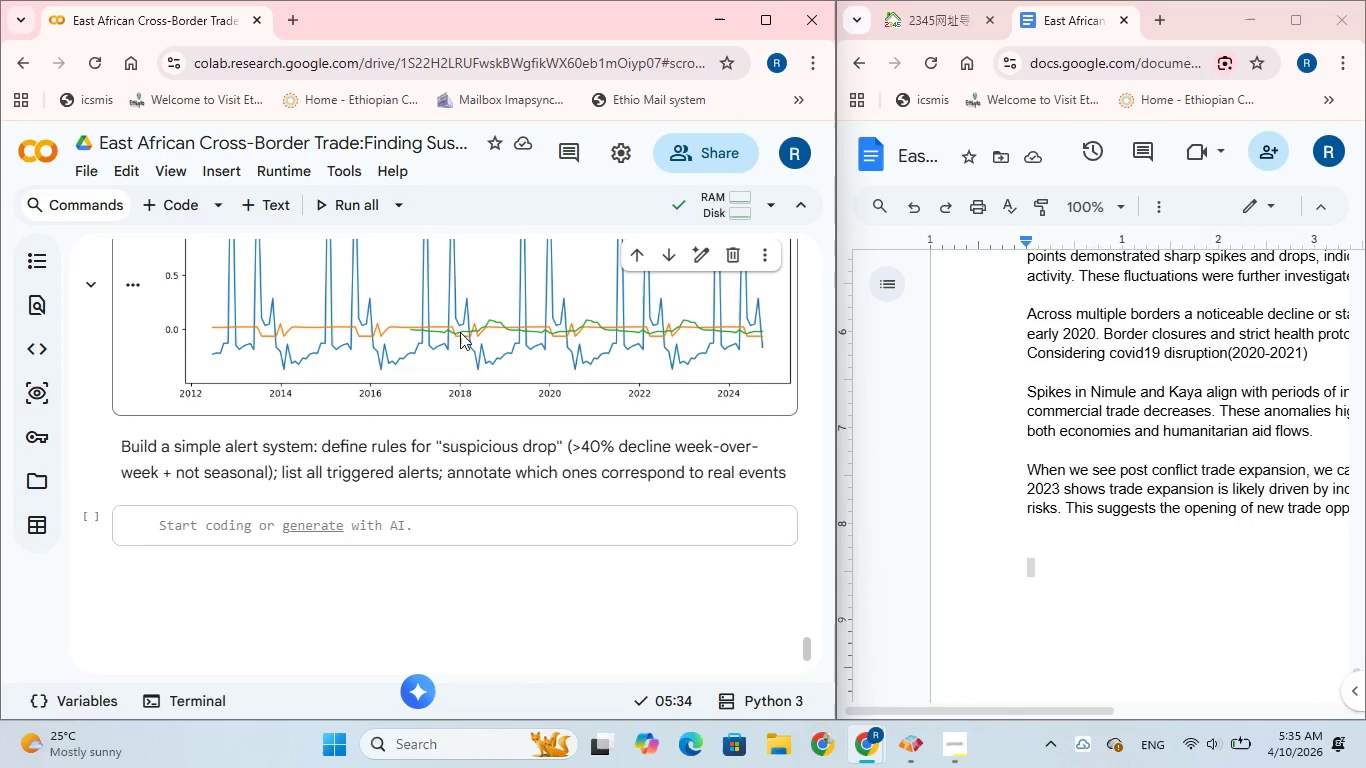 
scroll: coordinate [597, 357], scroll_direction: up, amount: 22.0
 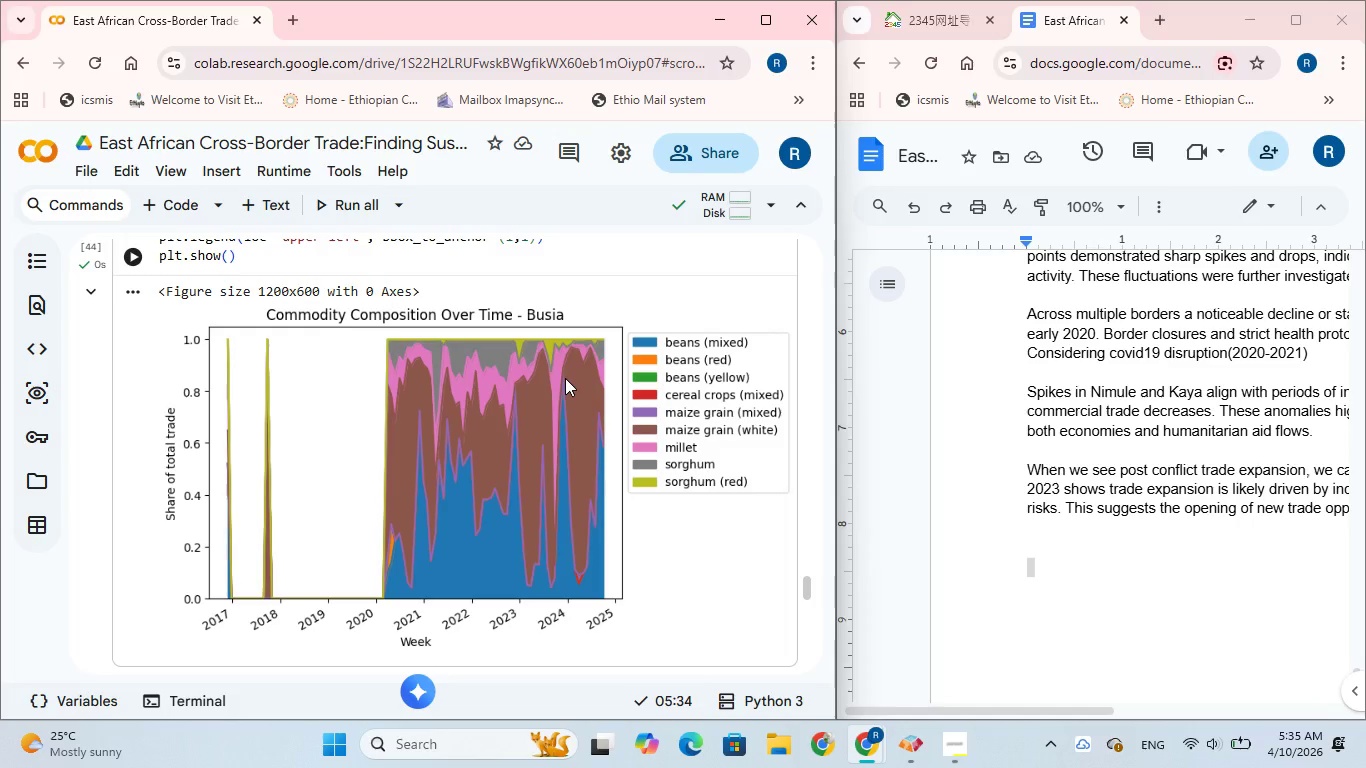 
scroll: coordinate [564, 378], scroll_direction: down, amount: 1.0
 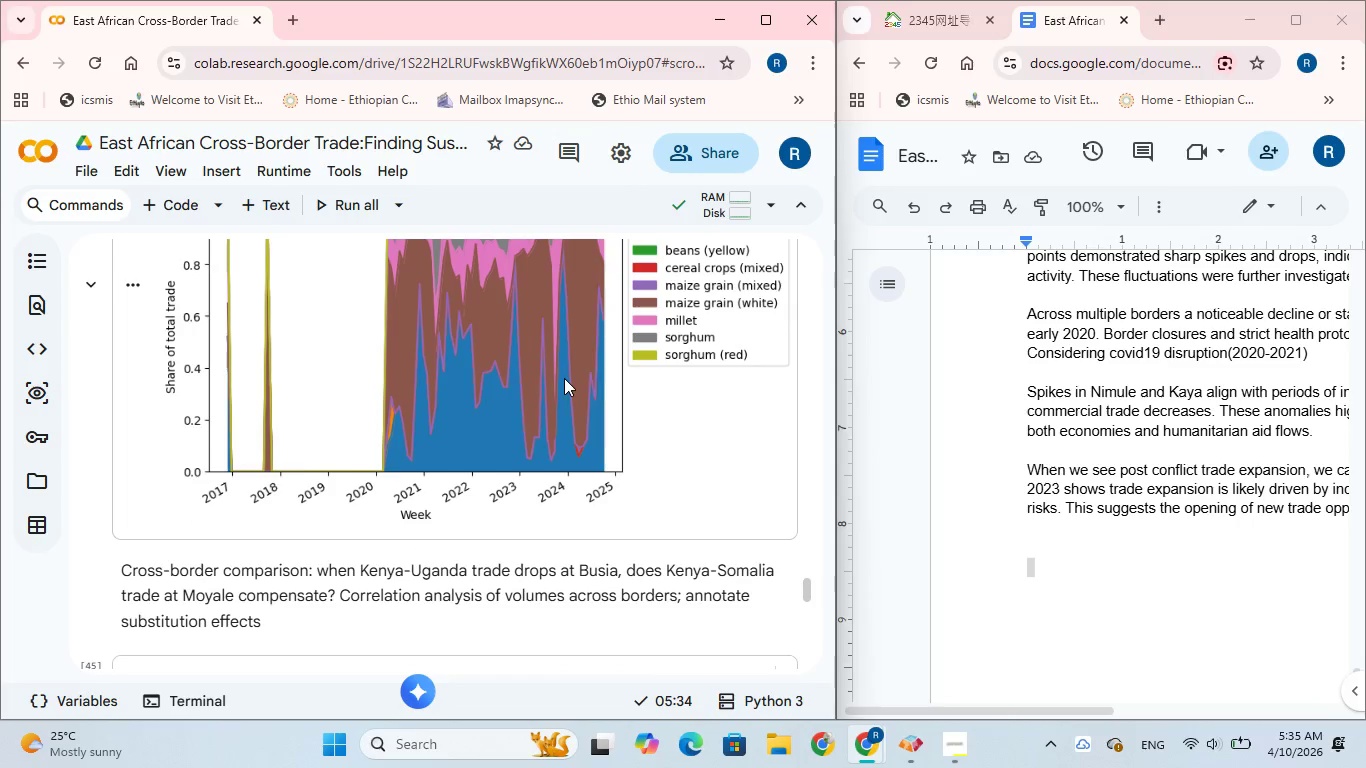 
scroll: coordinate [602, 368], scroll_direction: up, amount: 8.0
 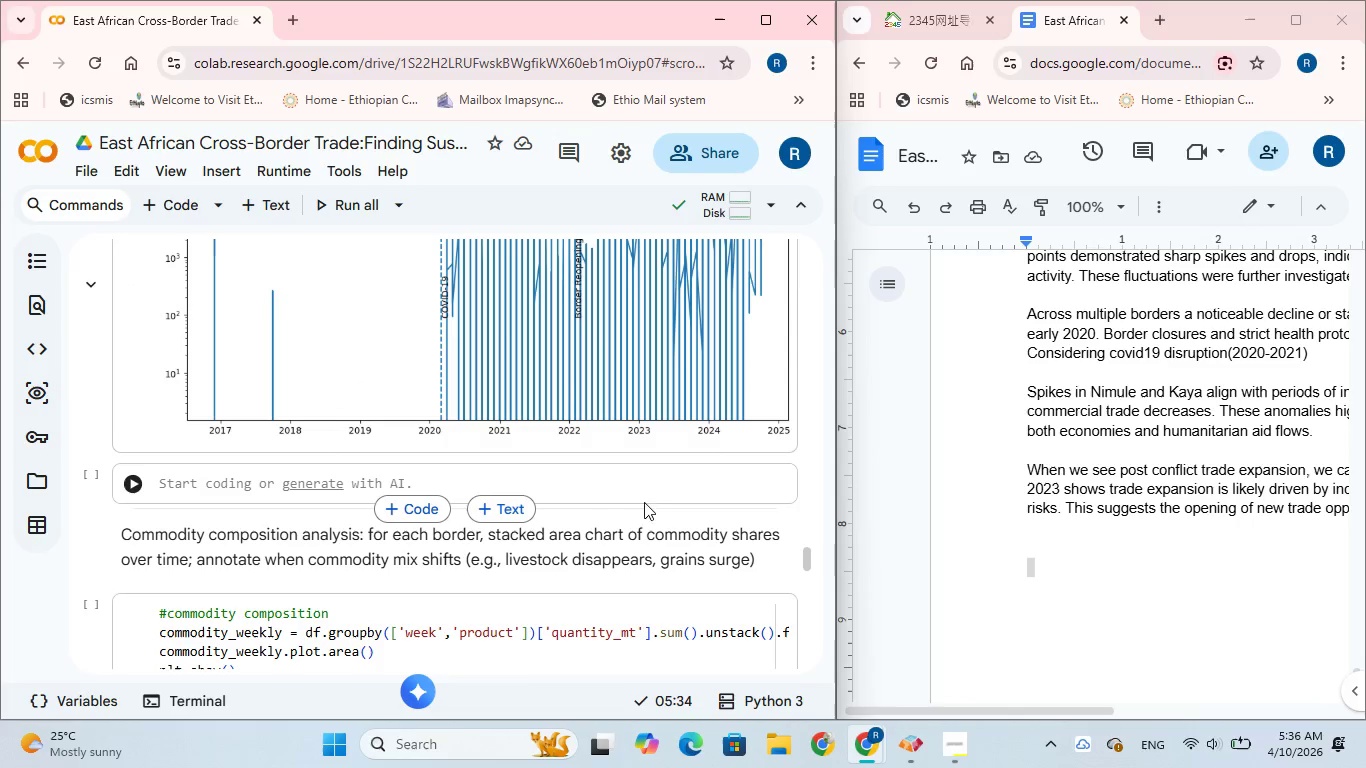 
left_click([644, 482])
 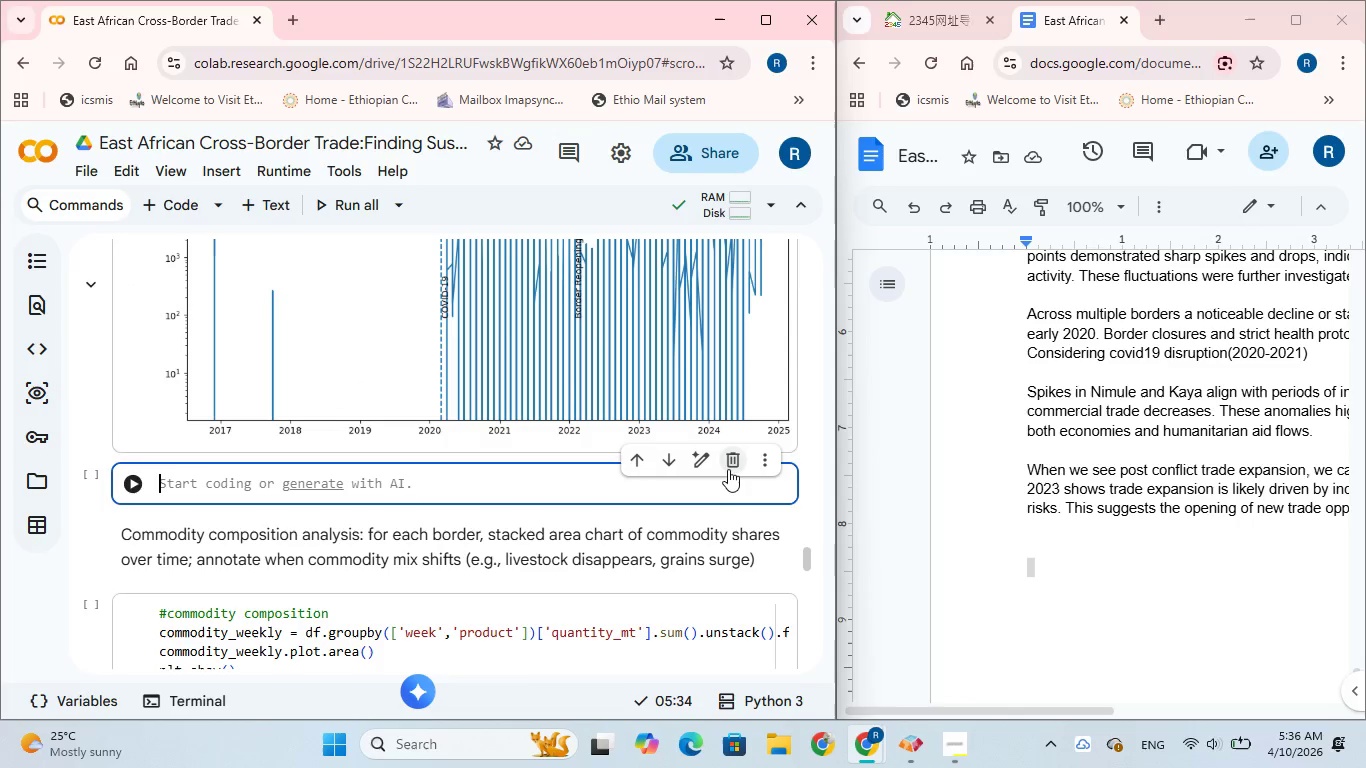 
left_click([728, 464])
 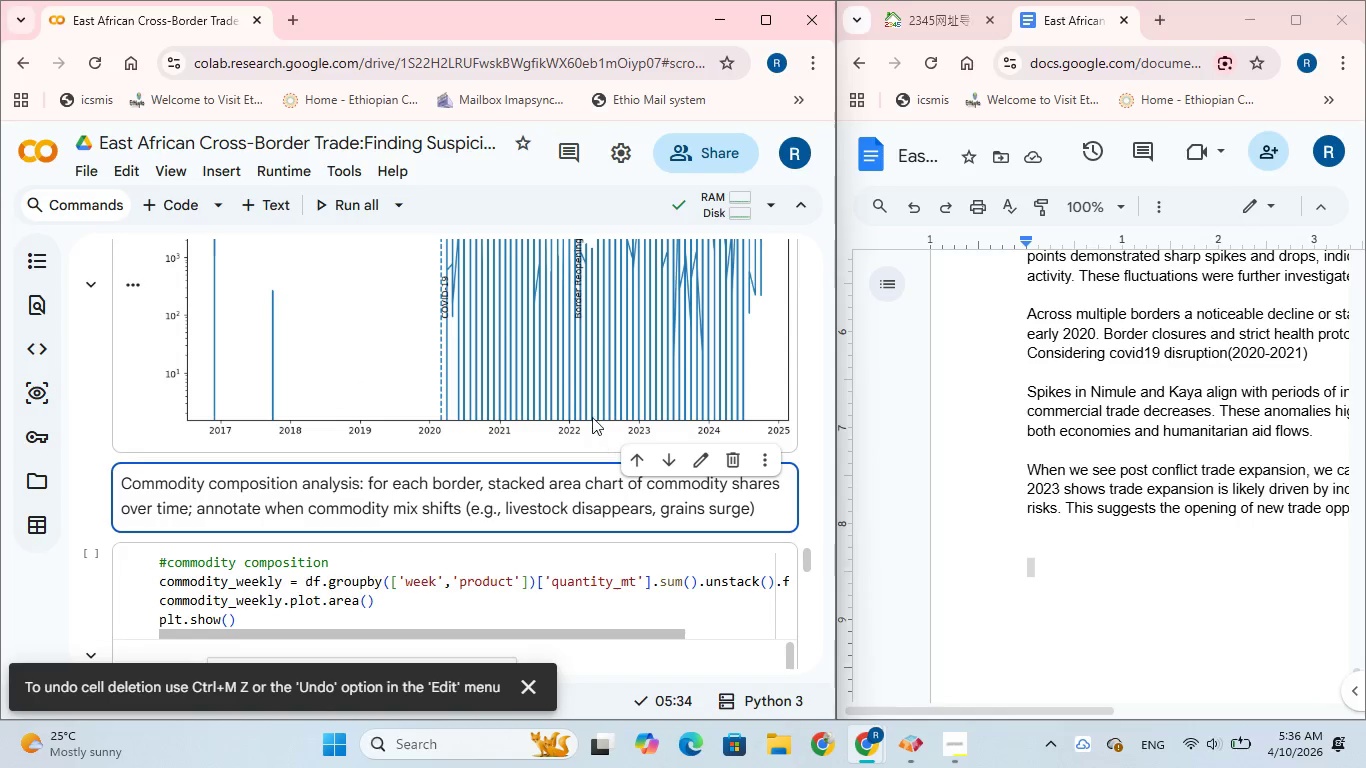 
scroll: coordinate [586, 407], scroll_direction: up, amount: 13.0
 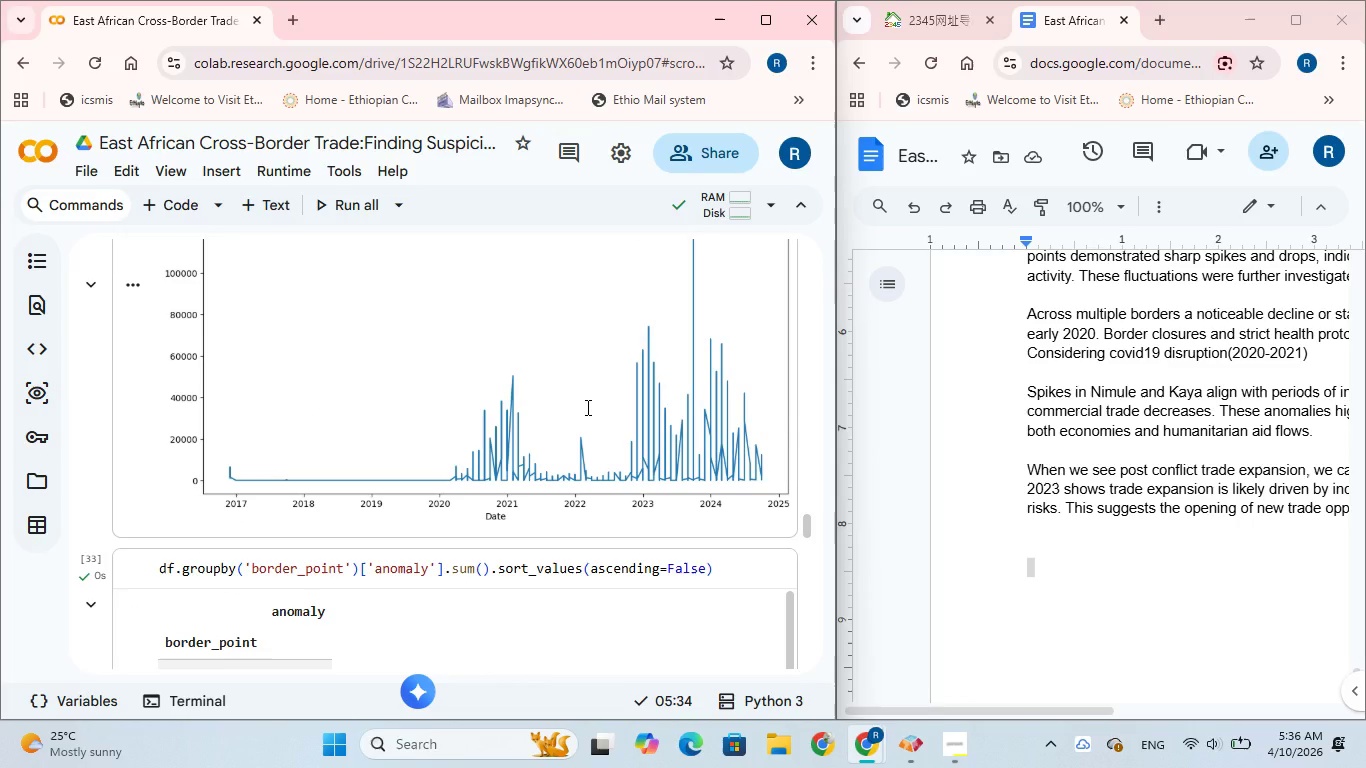 
scroll: coordinate [583, 397], scroll_direction: up, amount: 7.0
 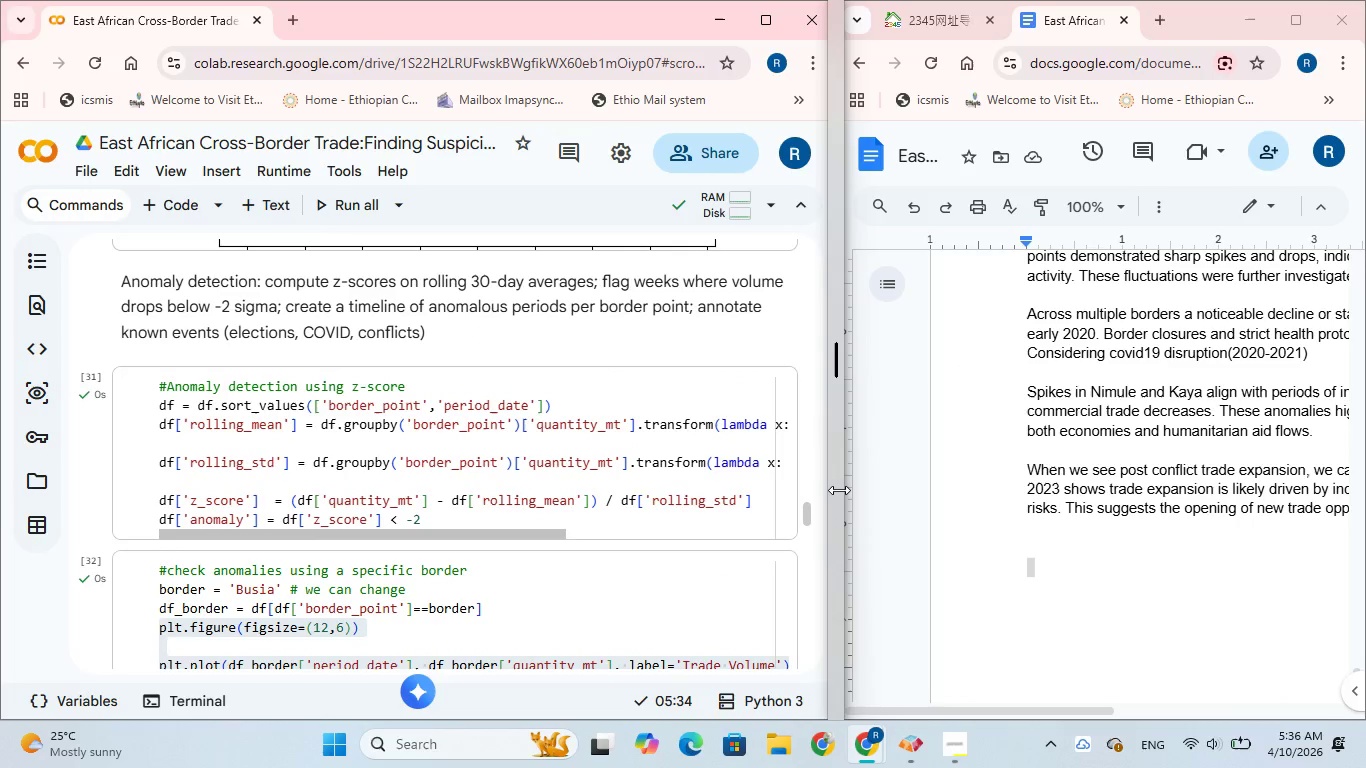 
wait(6.55)
 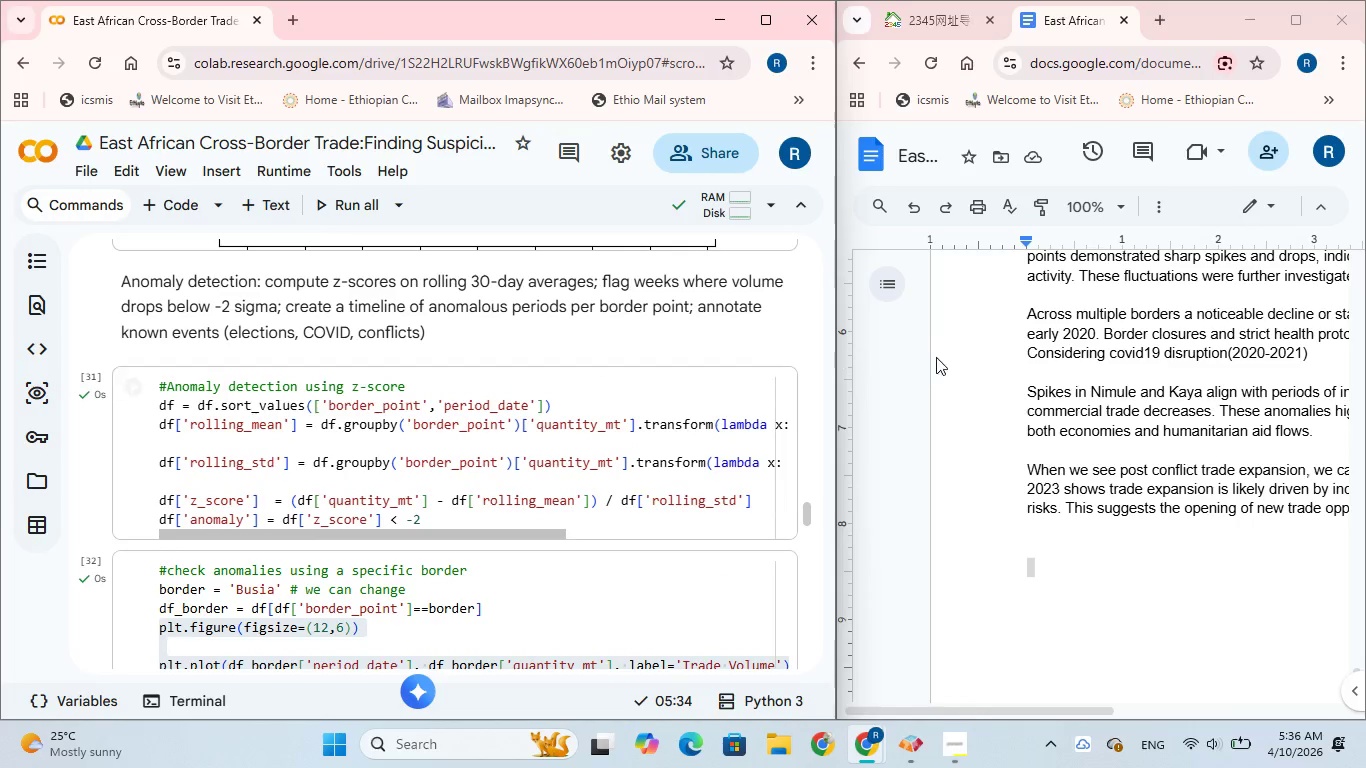 
left_click_drag(start_coordinate=[841, 486], to_coordinate=[554, 452])
 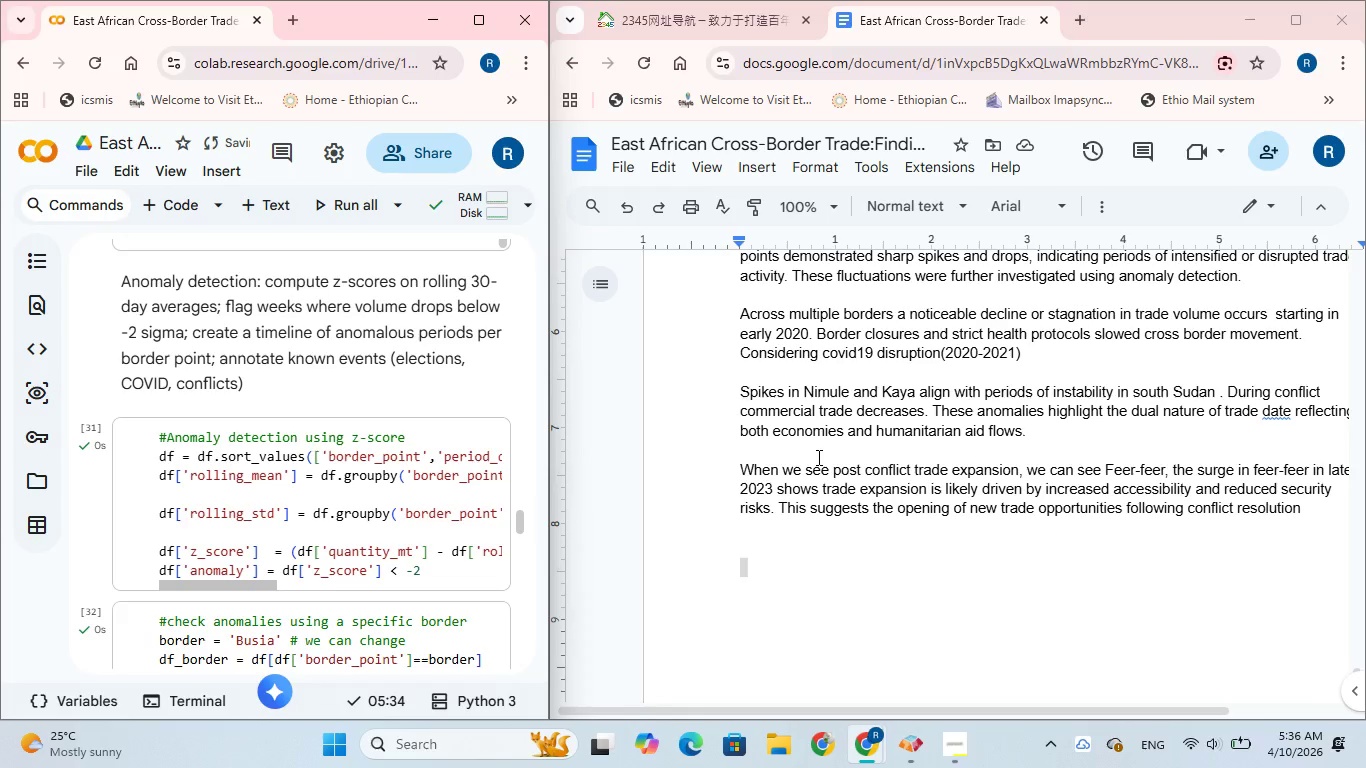 
wait(7.7)
 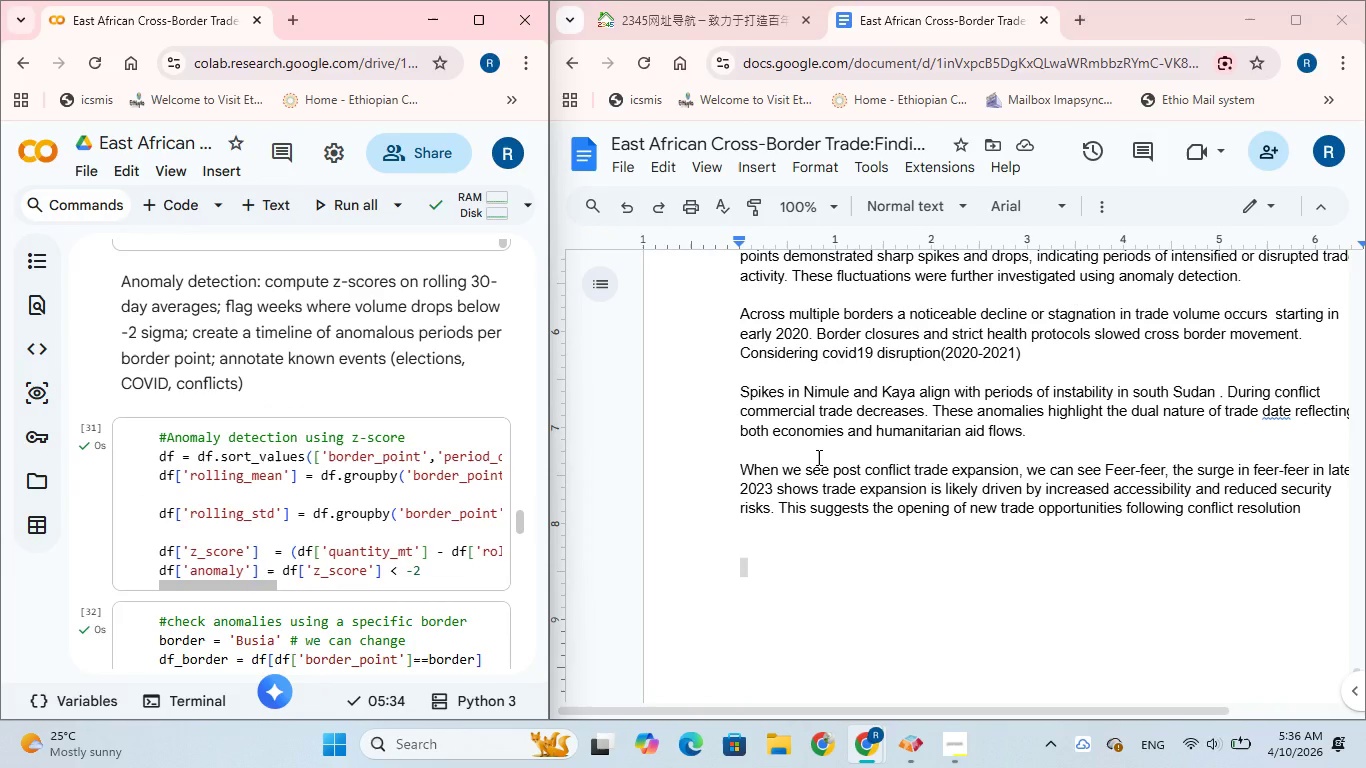 
scroll: coordinate [829, 435], scroll_direction: up, amount: 1.0
 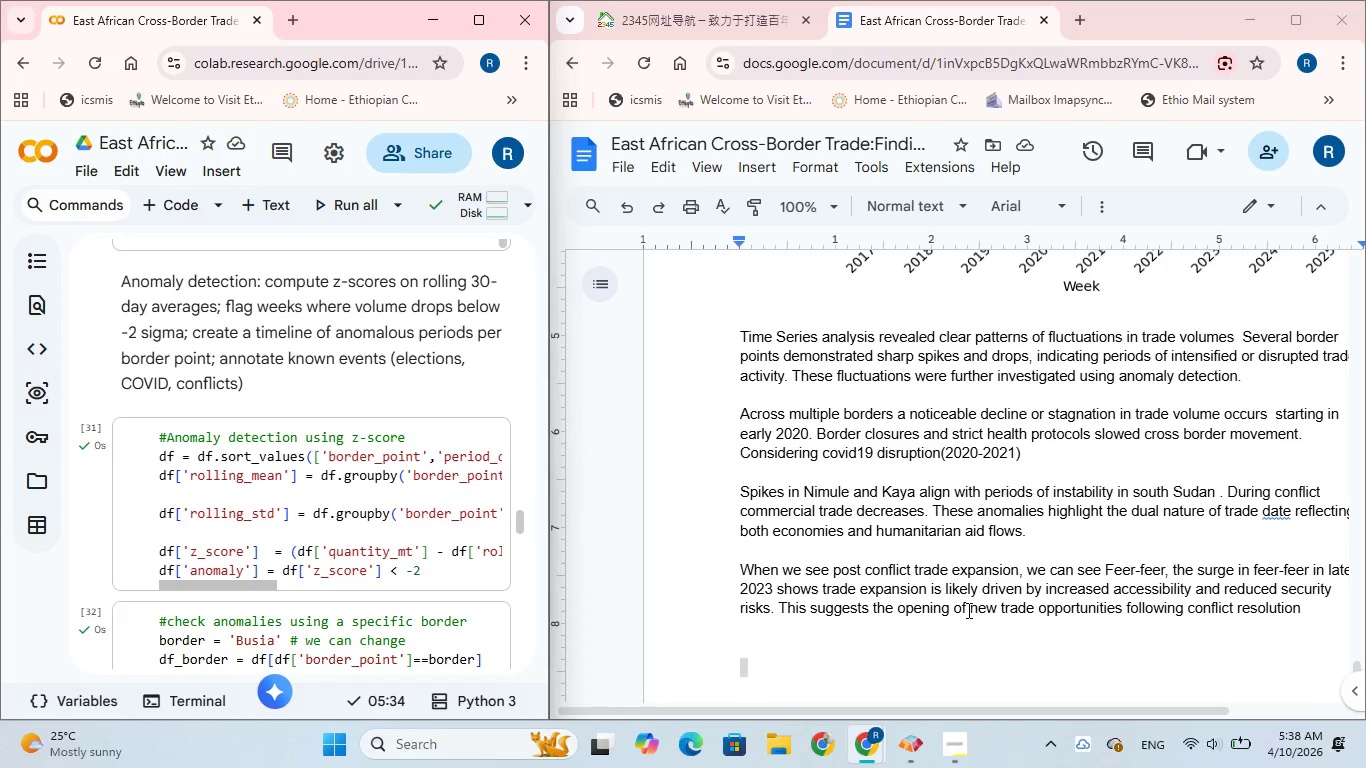 
wait(117.8)
 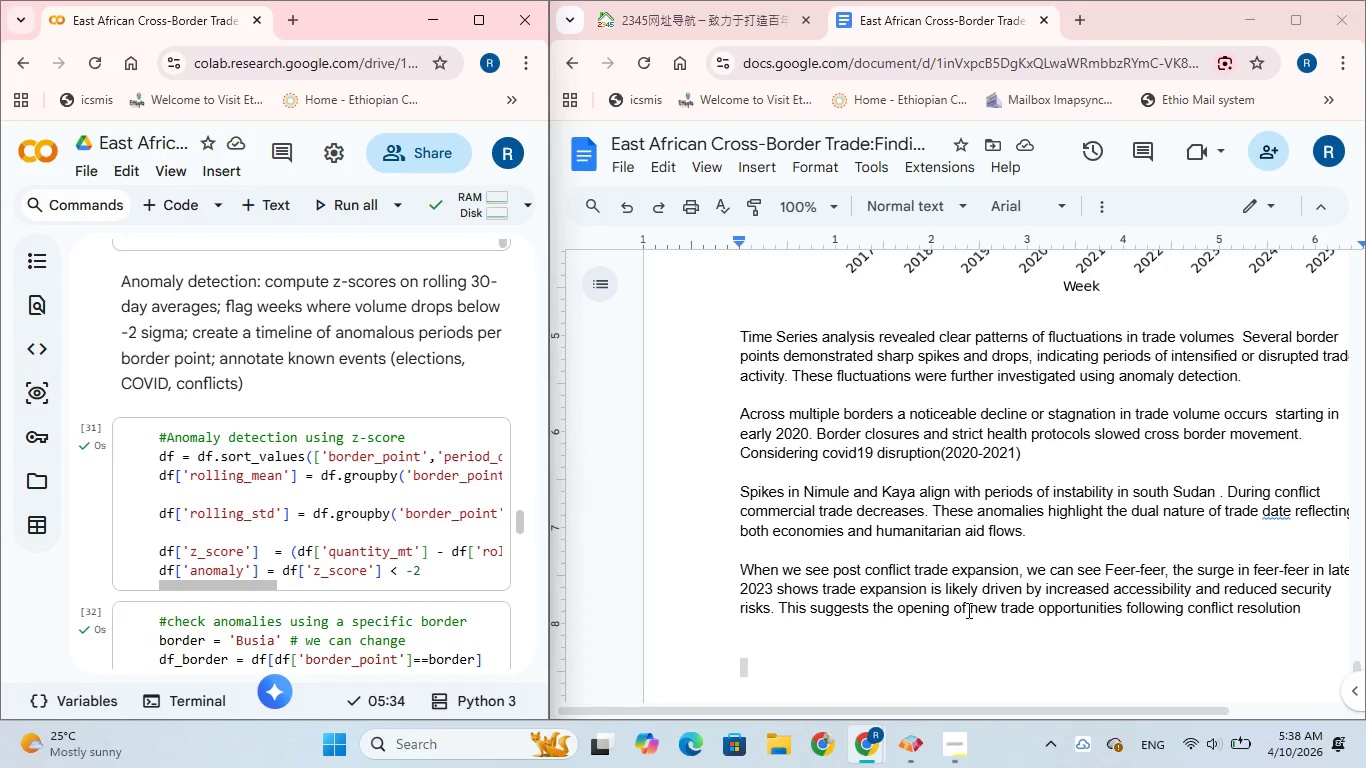 
scroll: coordinate [1024, 435], scroll_direction: up, amount: 1.0
 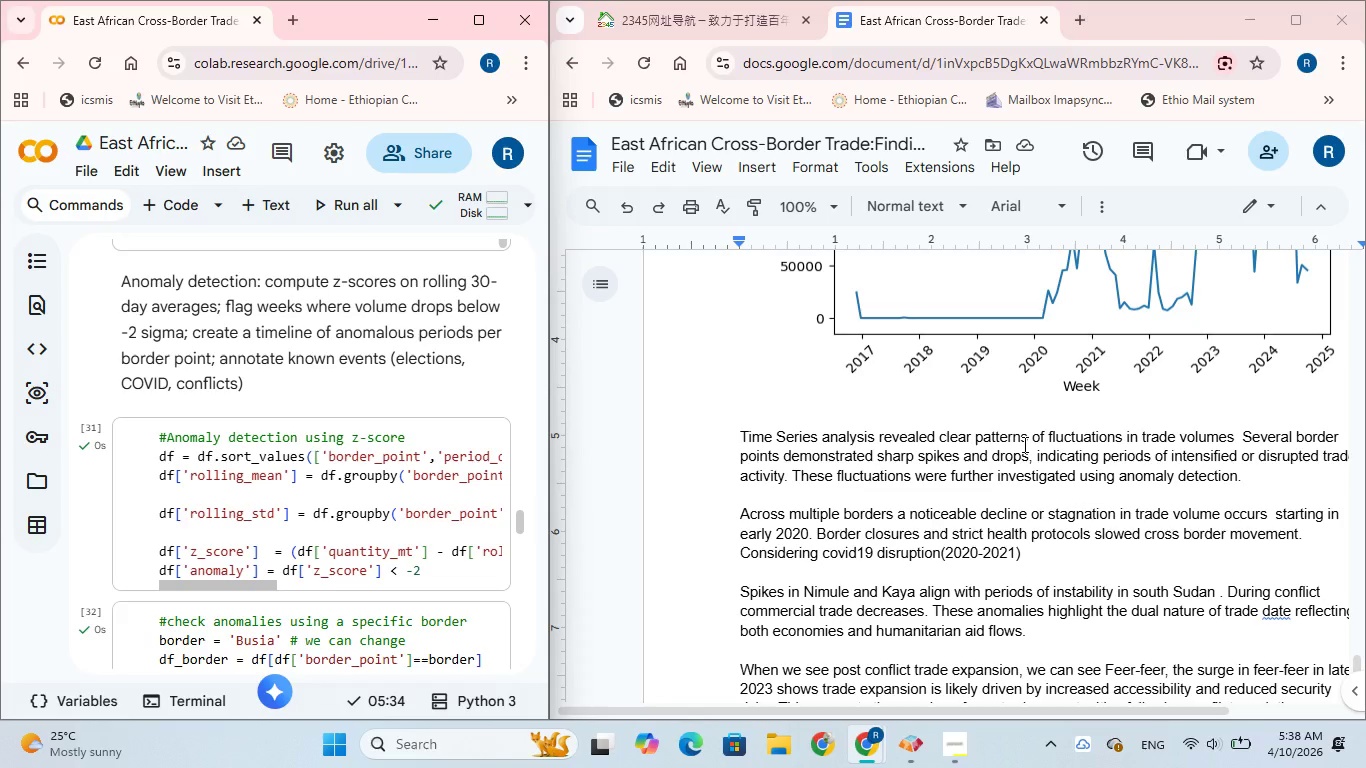 
wait(13.12)
 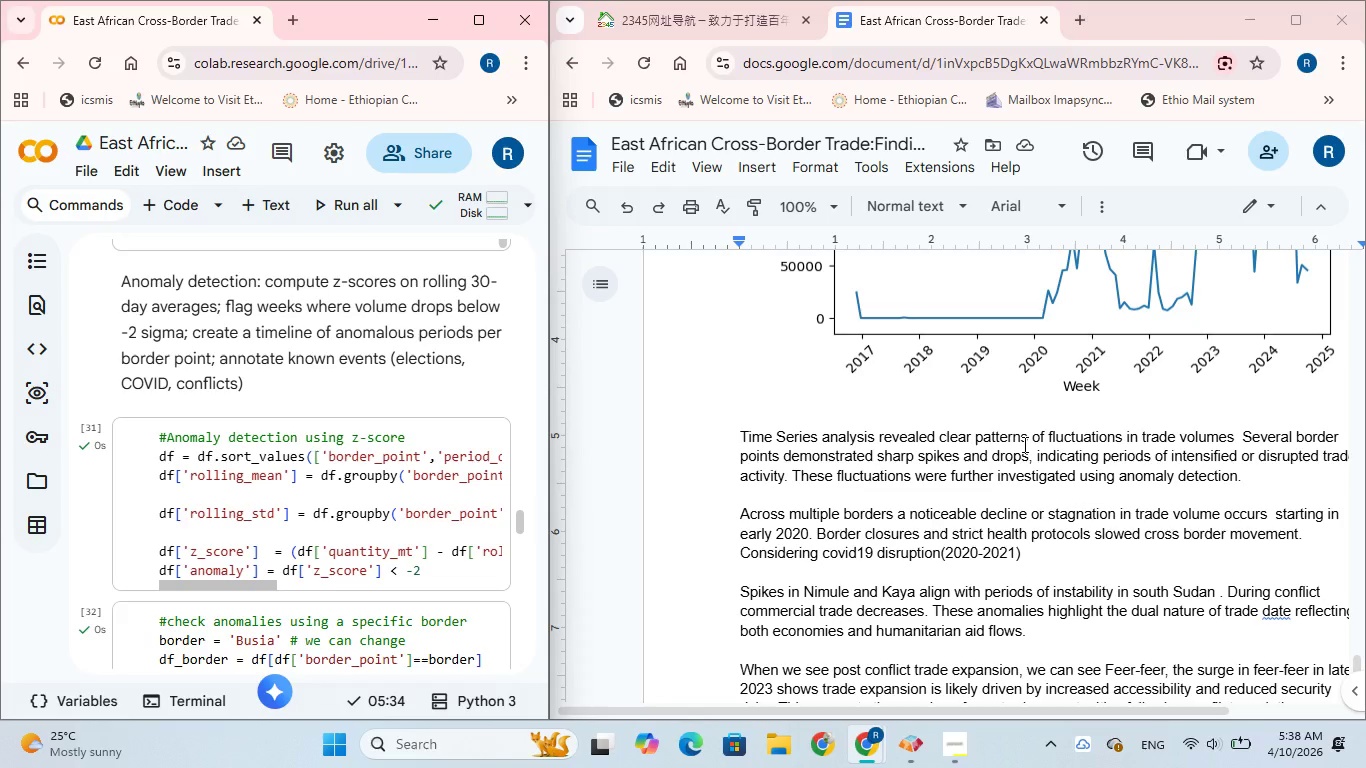 
scroll: coordinate [1079, 497], scroll_direction: down, amount: 1.0
 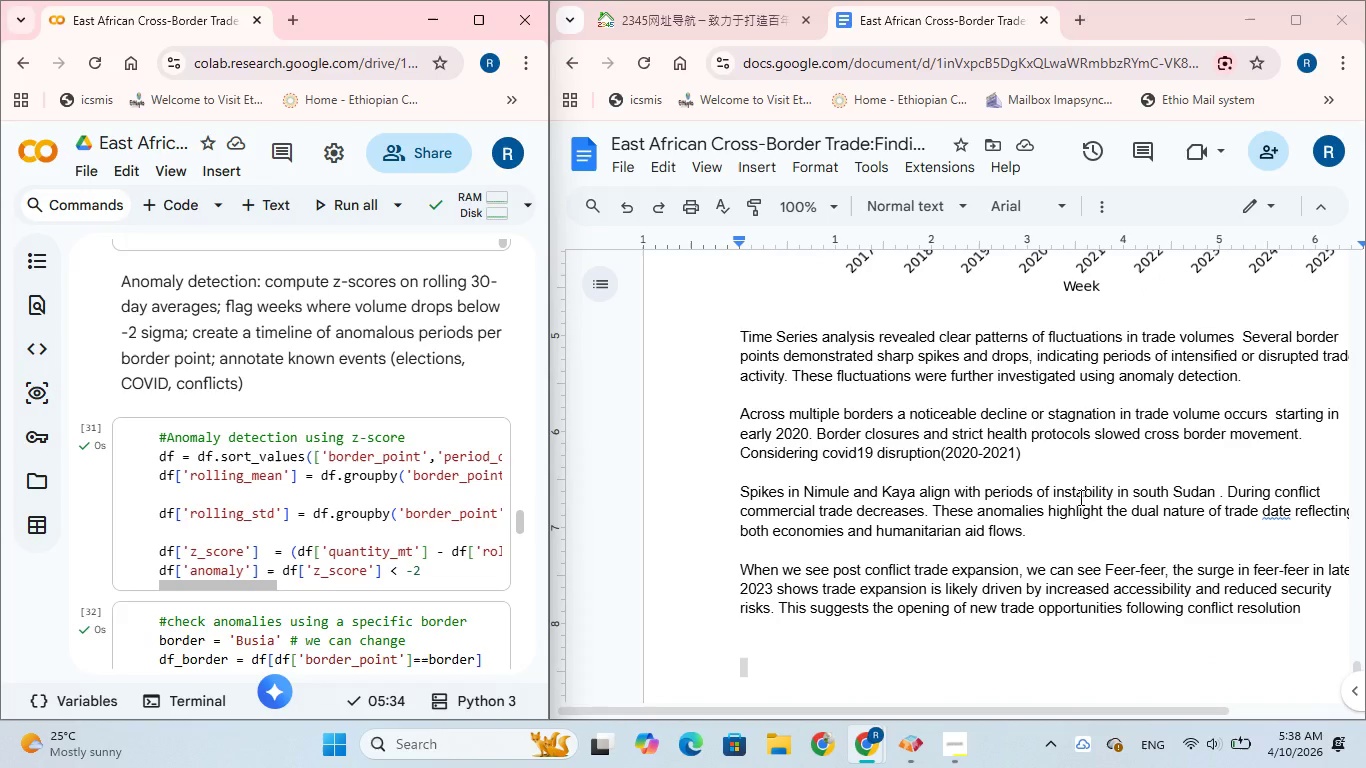 
wait(9.38)
 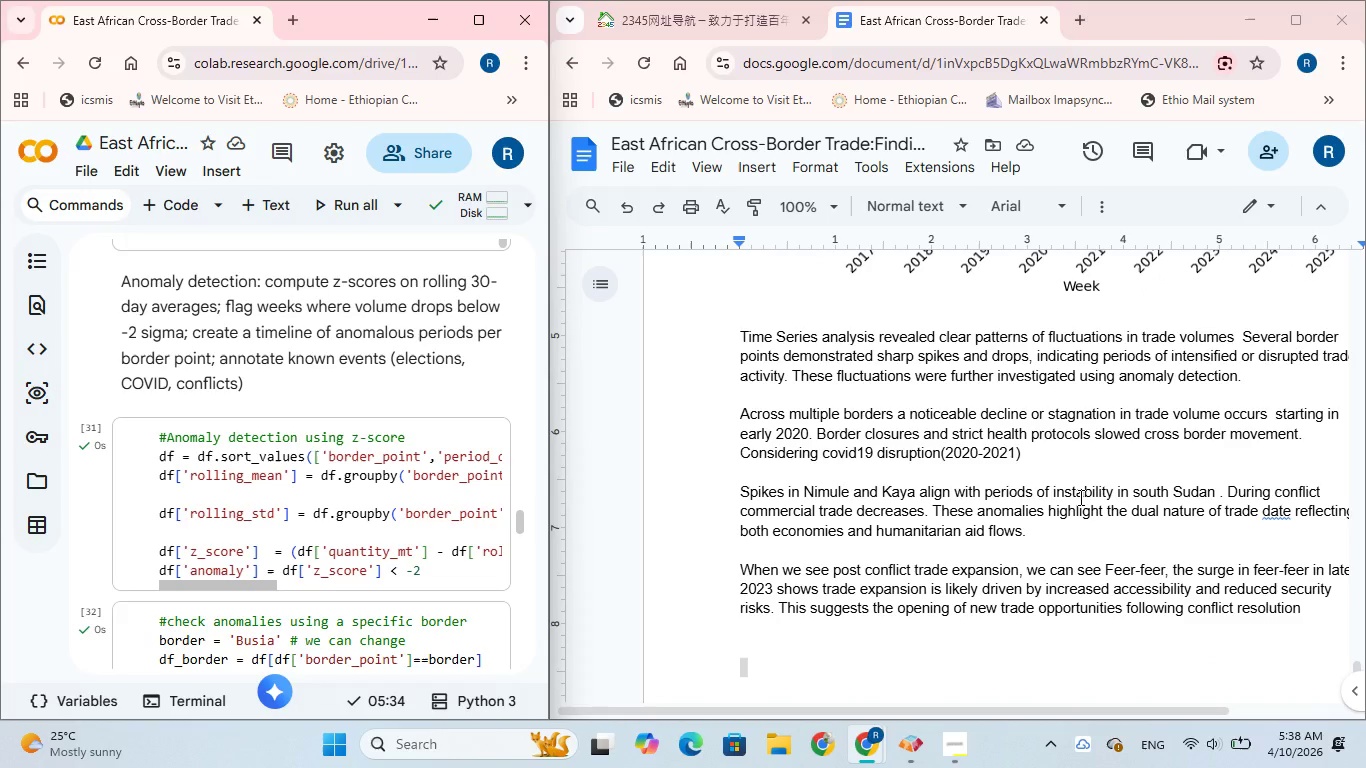 
scroll: coordinate [1083, 522], scroll_direction: down, amount: 1.0
 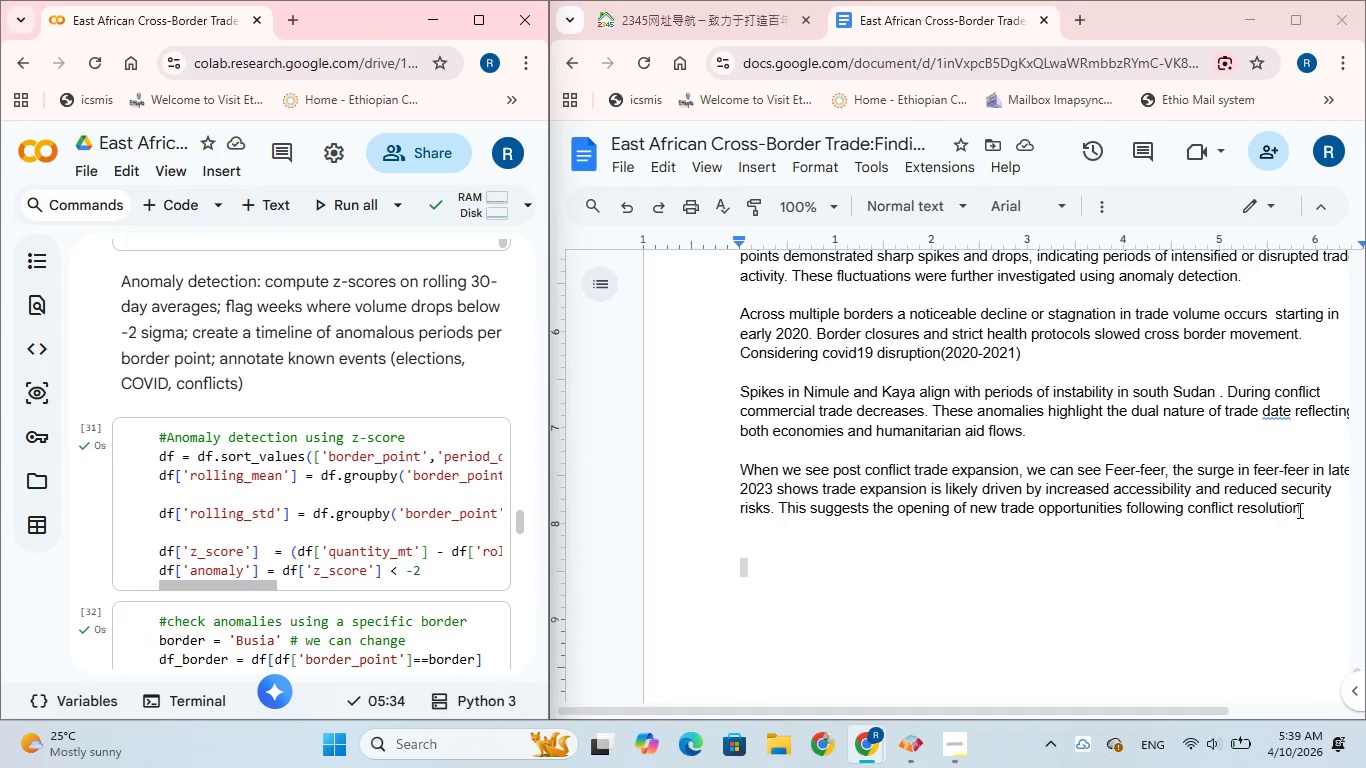 
left_click([1304, 508])
 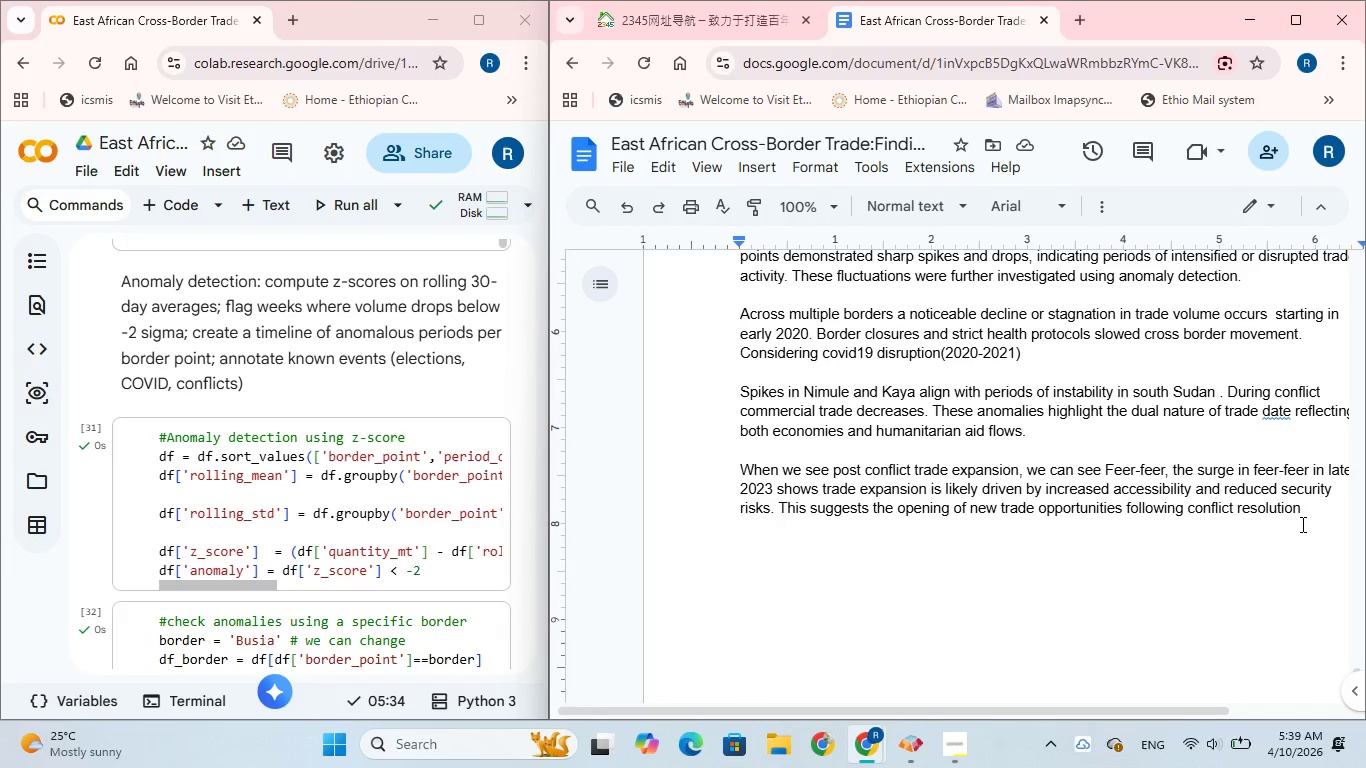 
key(Period)
 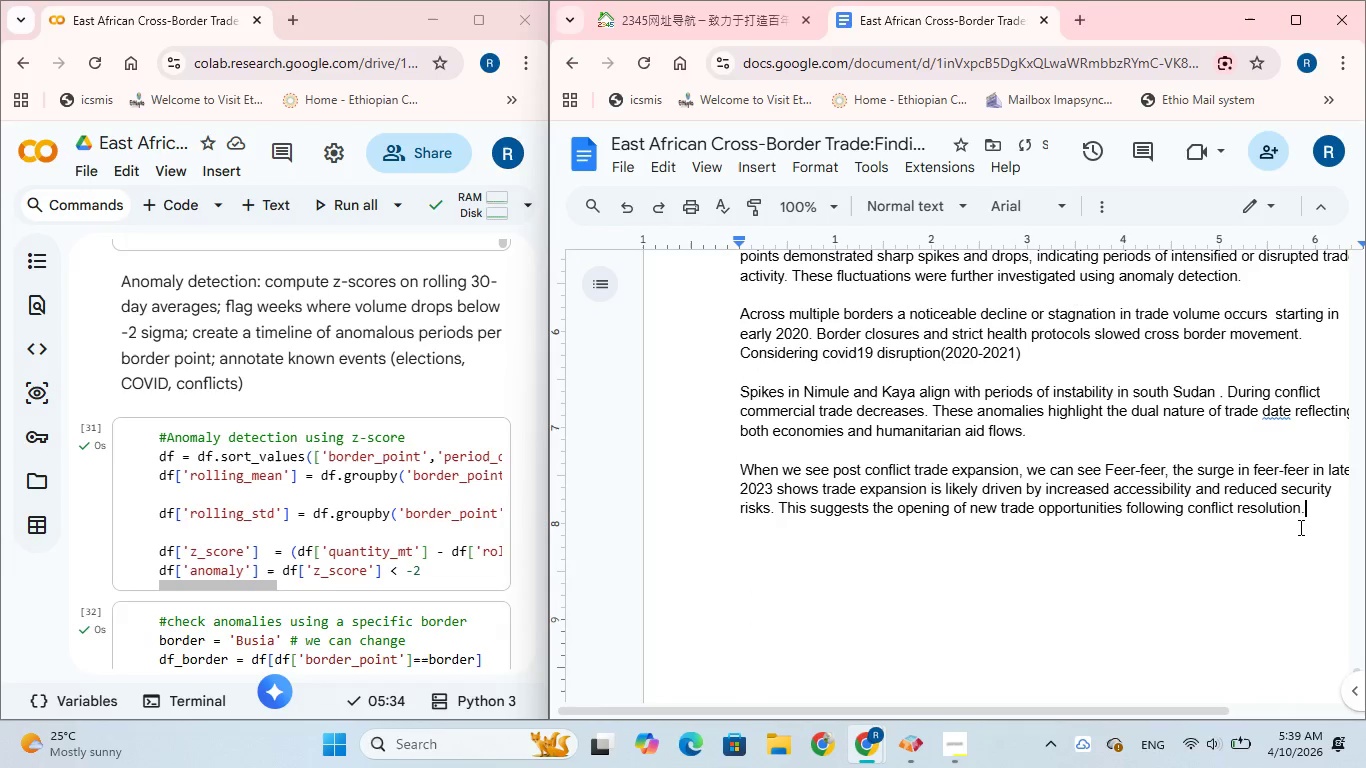 
key(Enter)
 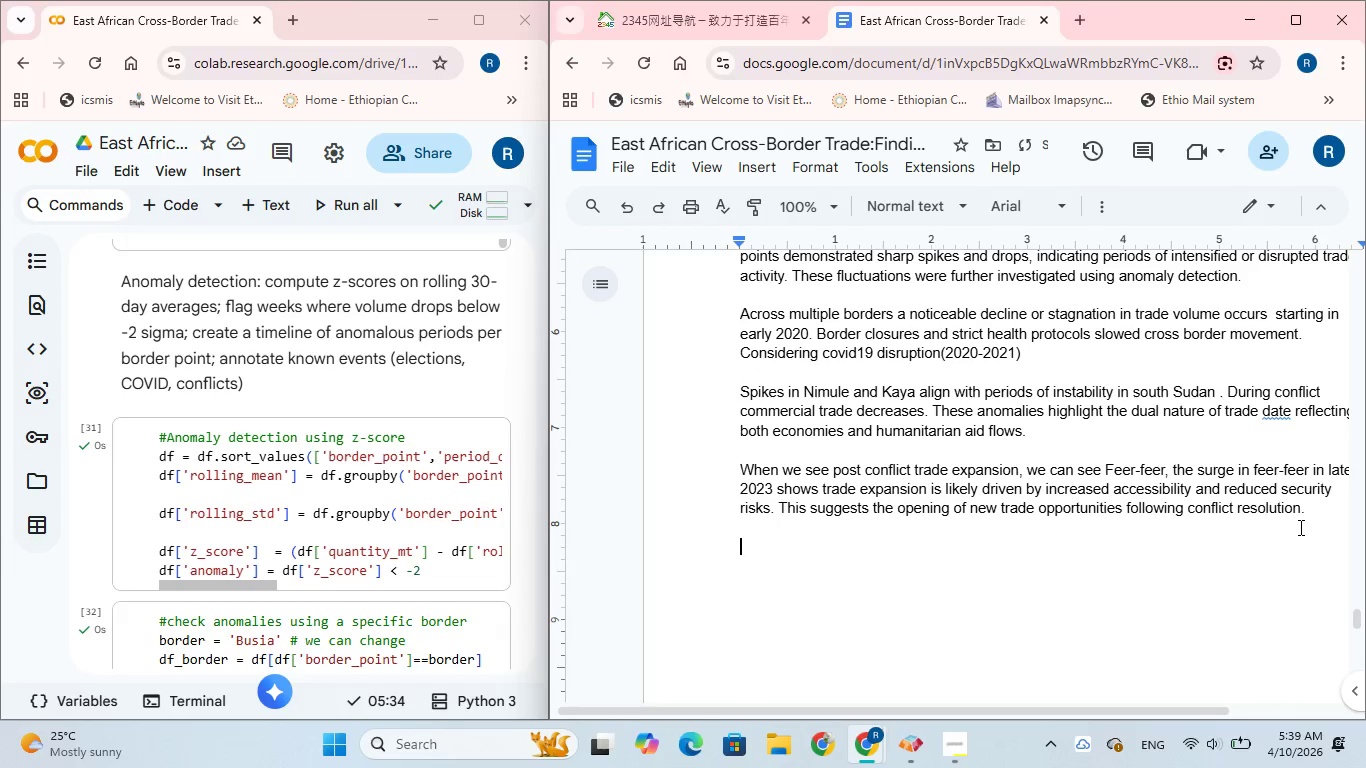 
key(Enter)
 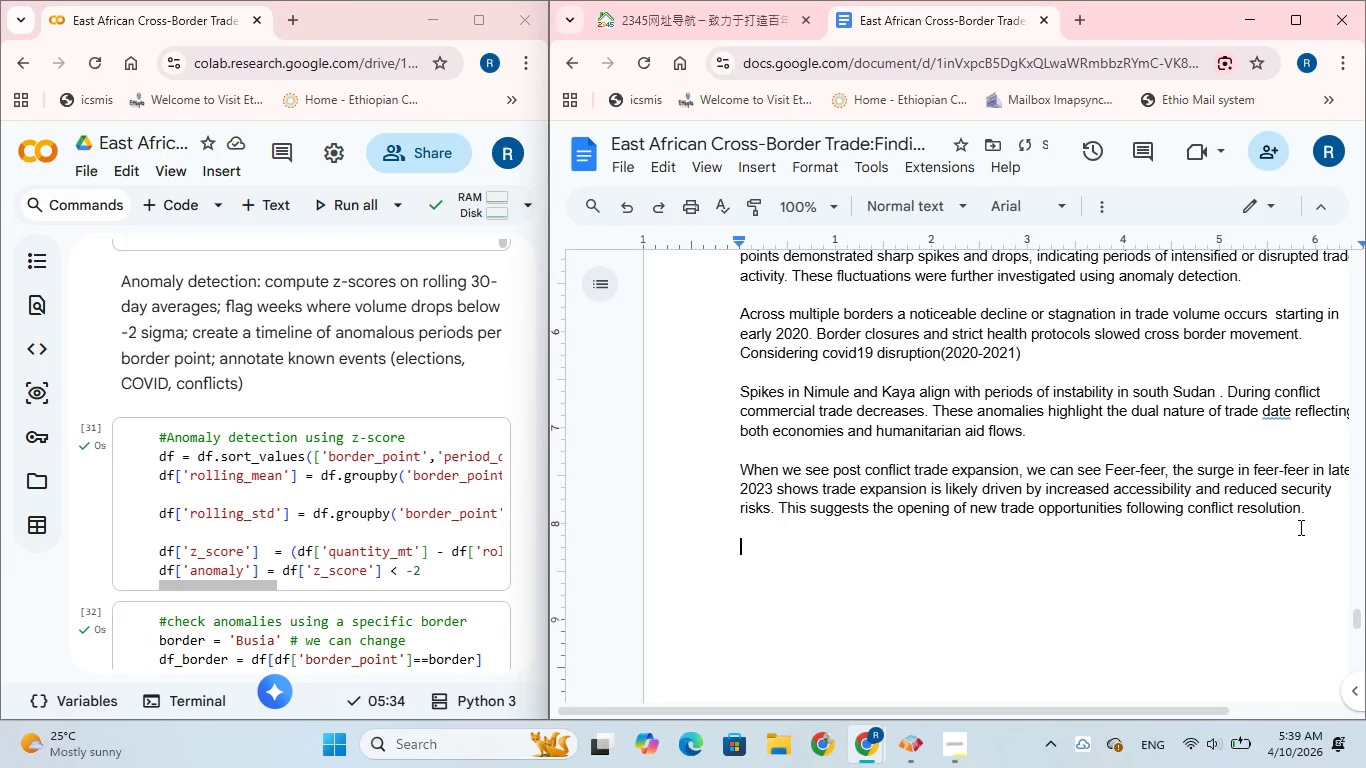 
type(using the zscore to detect anomalies )
 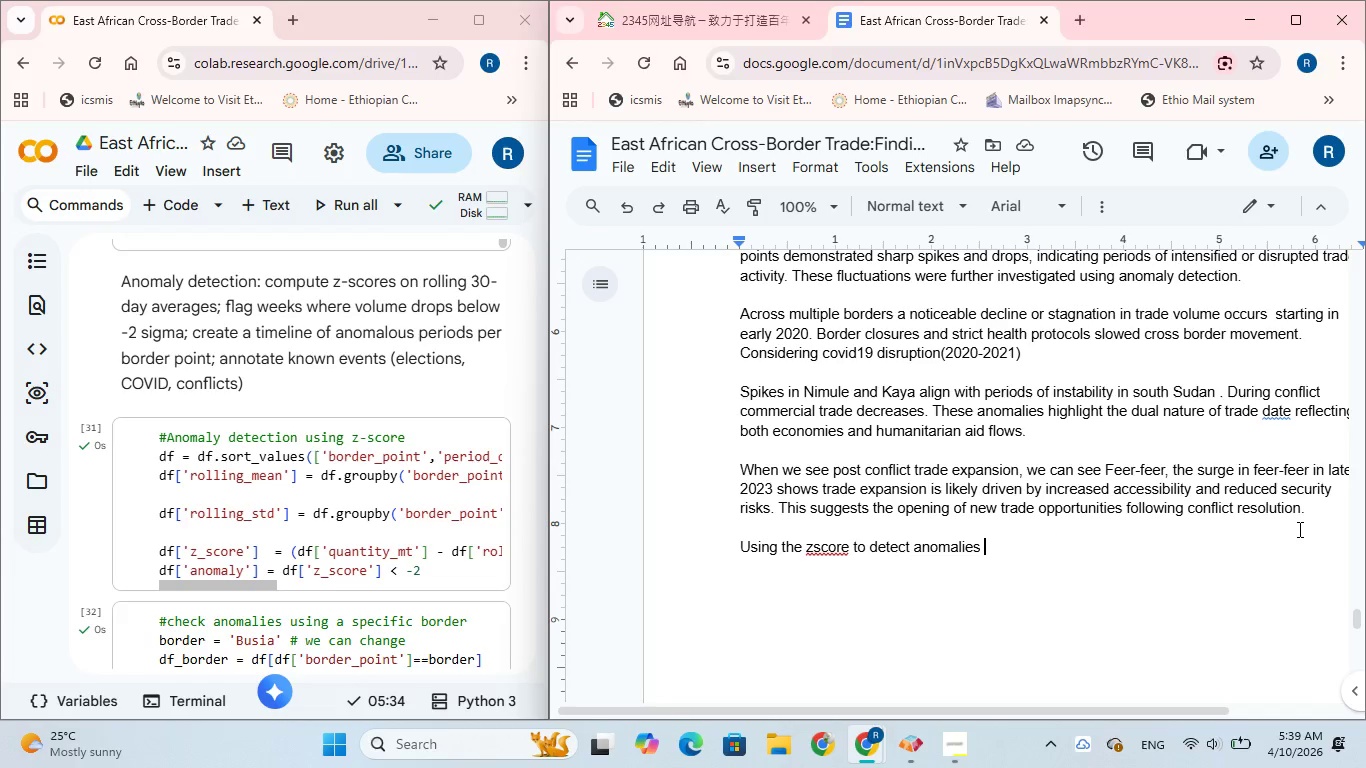 
wait(17.83)
 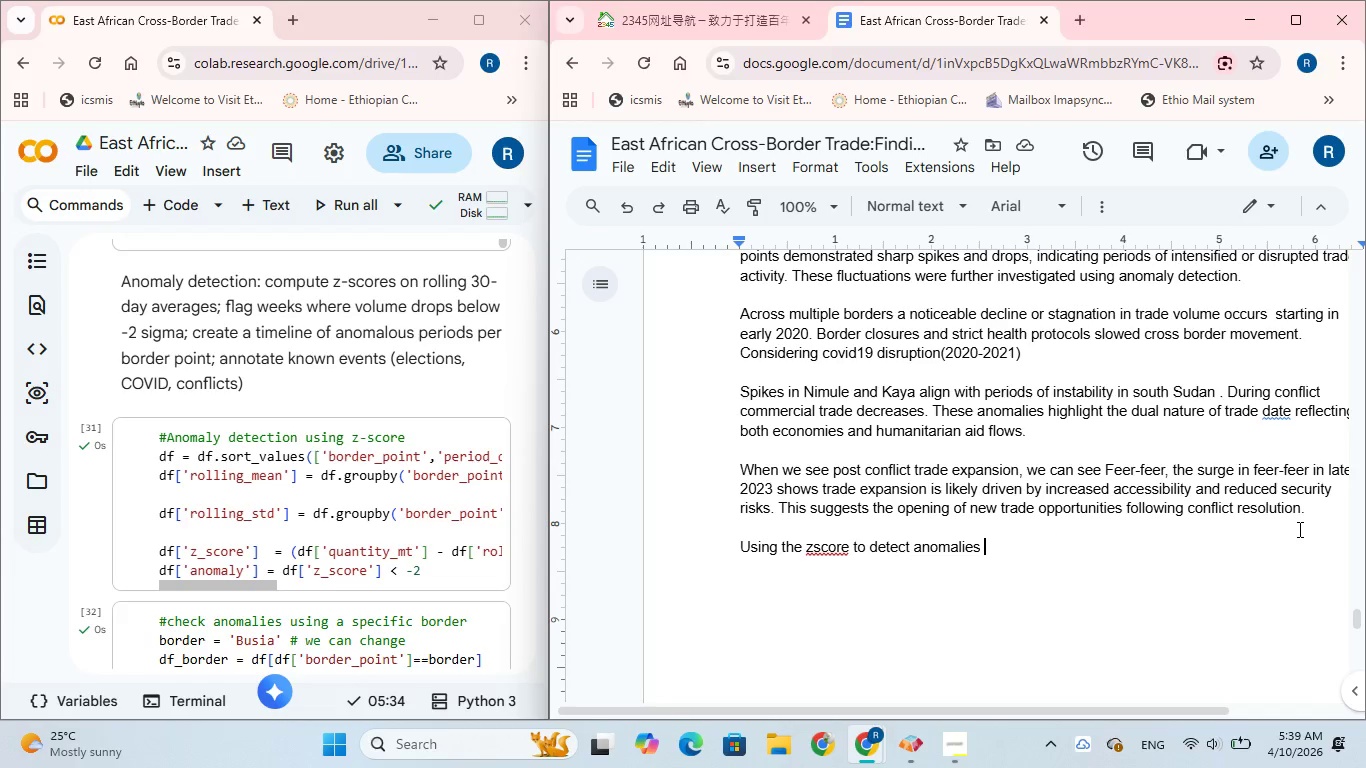 
type(the total ano)
key(Backspace)
key(Backspace)
key(Backspace)
key(Backspace)
key(Backspace)
key(Backspace)
key(Backspace)
key(Backspace)
key(Backspace)
key(Backspace)
key(Backspace)
key(Backspace)
key(Backspace)
type(when we check each border)
 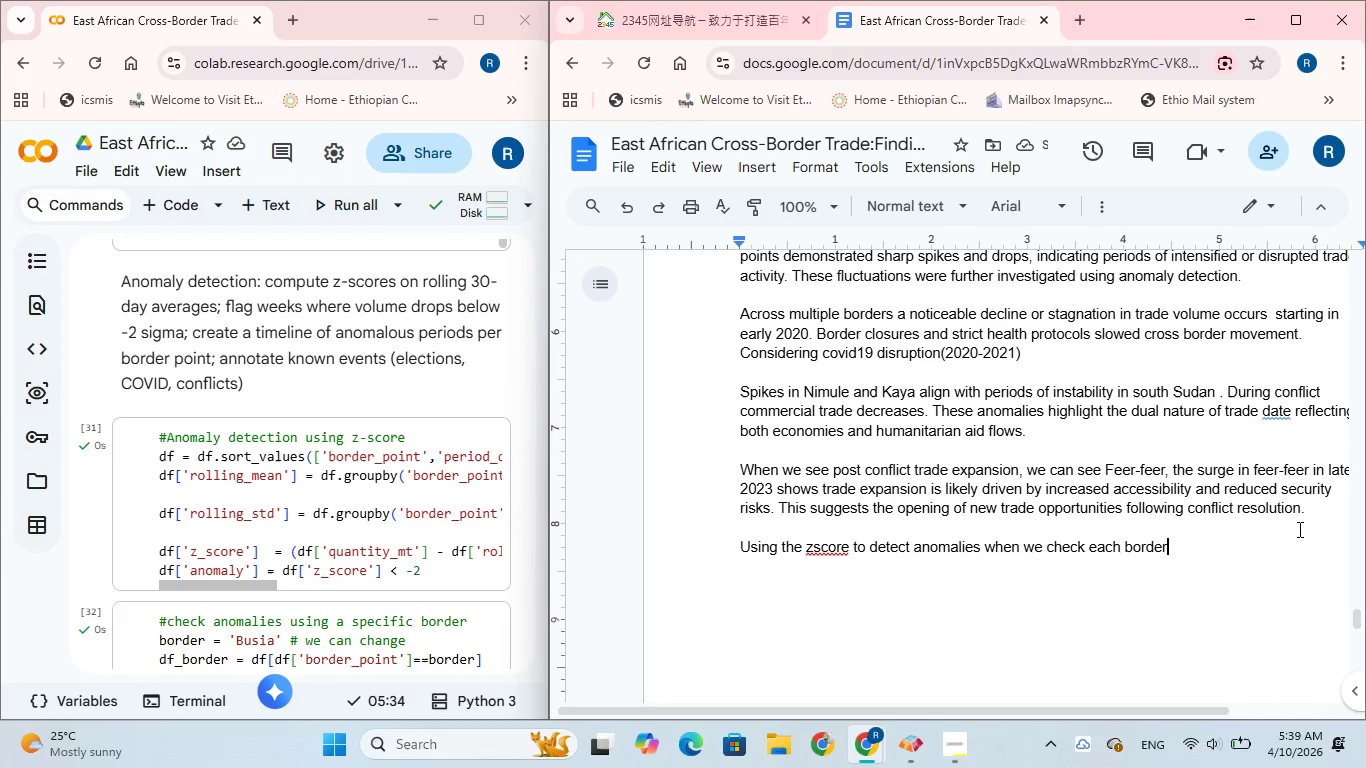 
wait(5.06)
 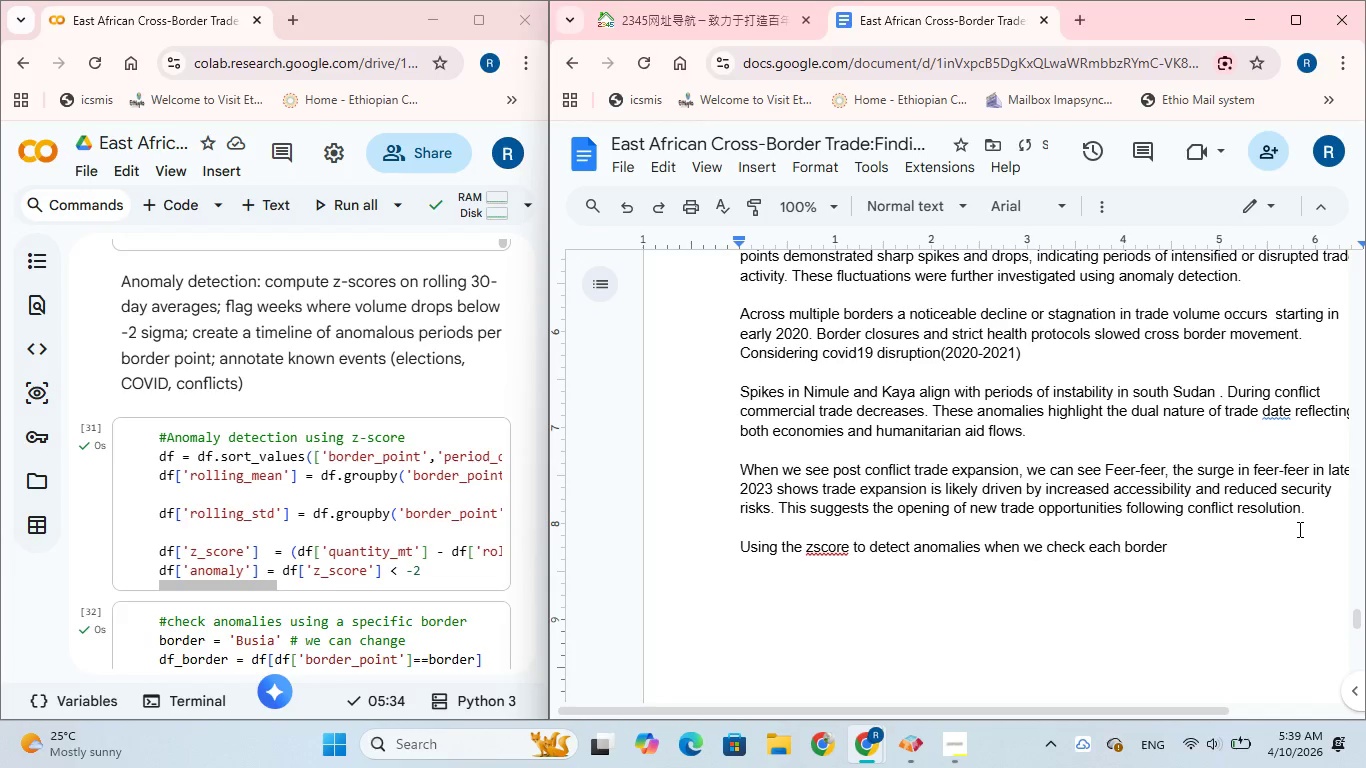 
type(s totla)
key(Backspace)
key(Backspace)
type(al anomaly )
 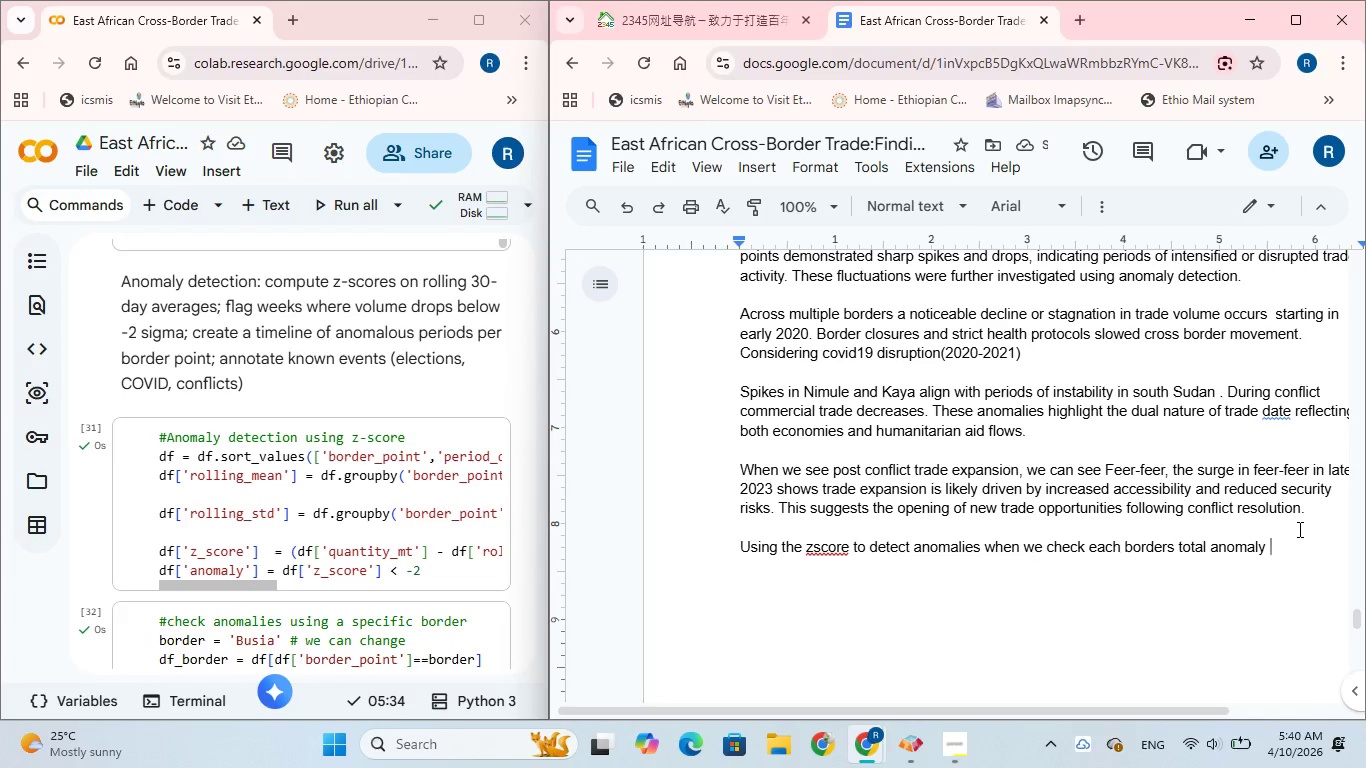 
type(it shows almos)
key(Backspace)
key(Backspace)
key(Backspace)
key(Backspace)
key(Backspace)
type(0 anomalies)
 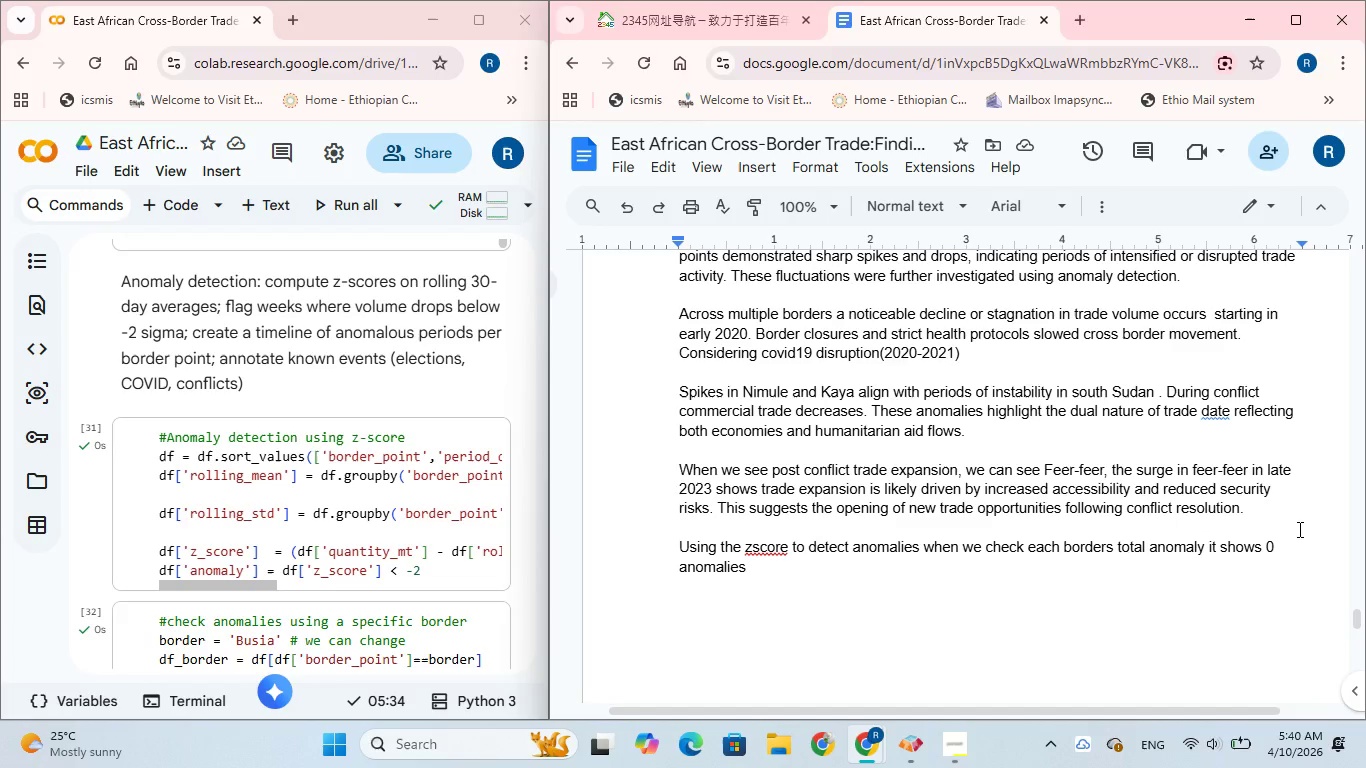 
wait(30.42)
 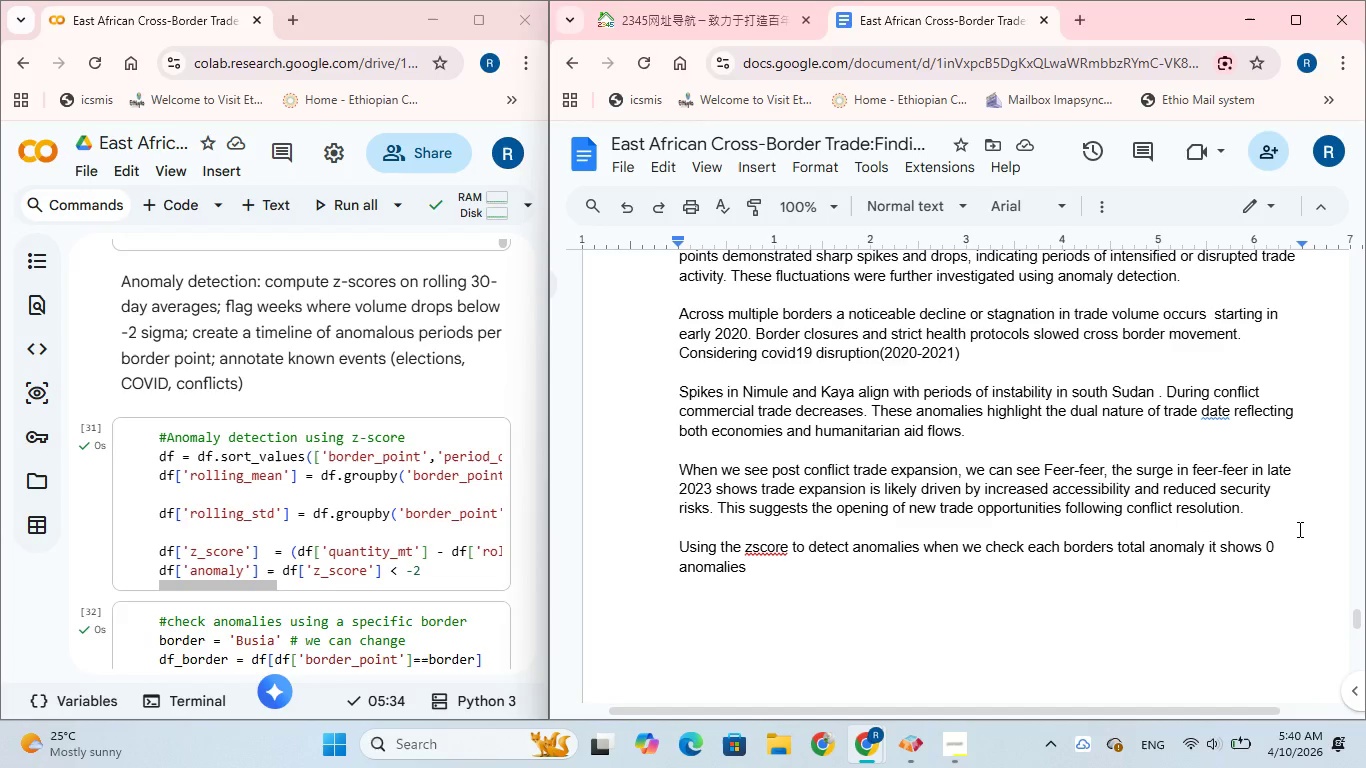 
type(. For eex)
key(Backspace)
key(Backspace)
type(xampe)
key(Backspace)
type(le, )
 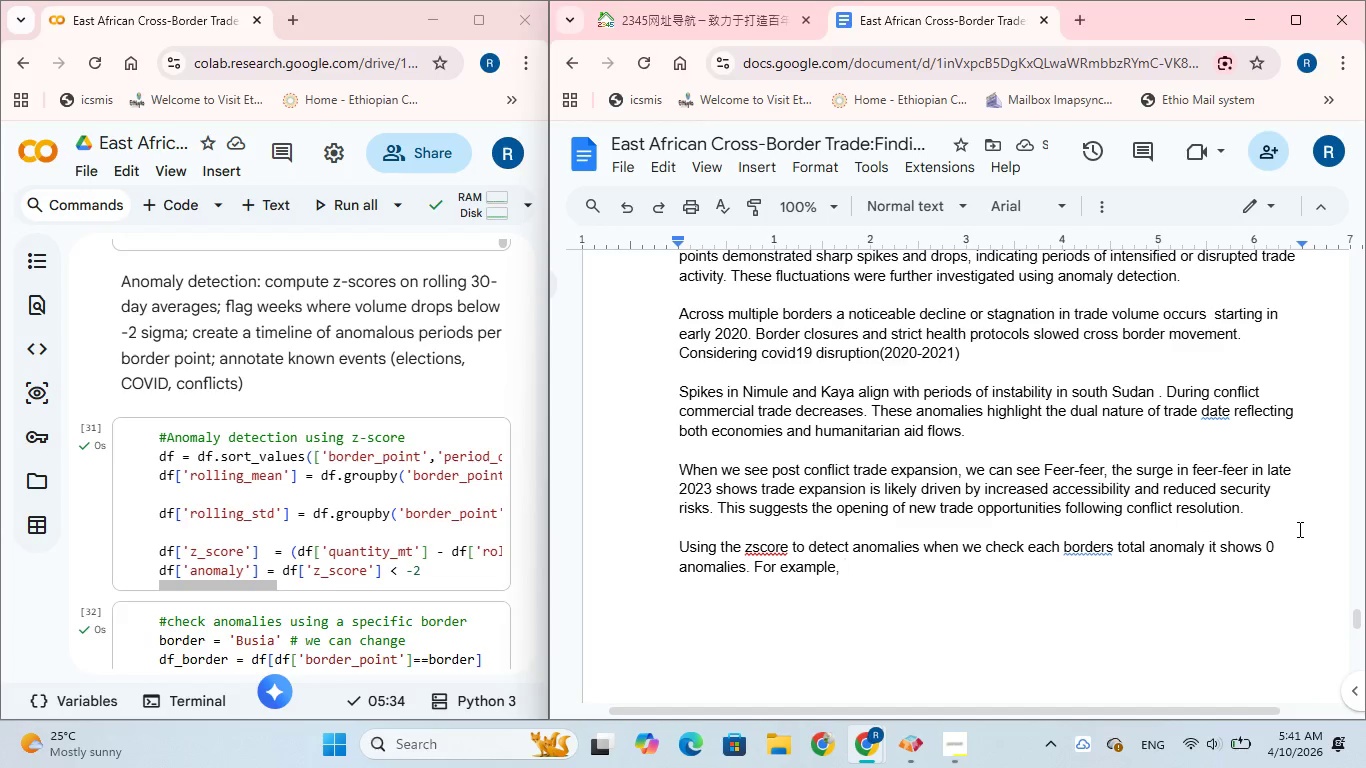 
type(anomalies )
key(Backspace)
key(Backspace)
key(Backspace)
key(Backspace)
key(Backspace)
key(Backspace)
key(Backspace)
key(Backspace)
key(Backspace)
key(Backspace)
type(Busia )
 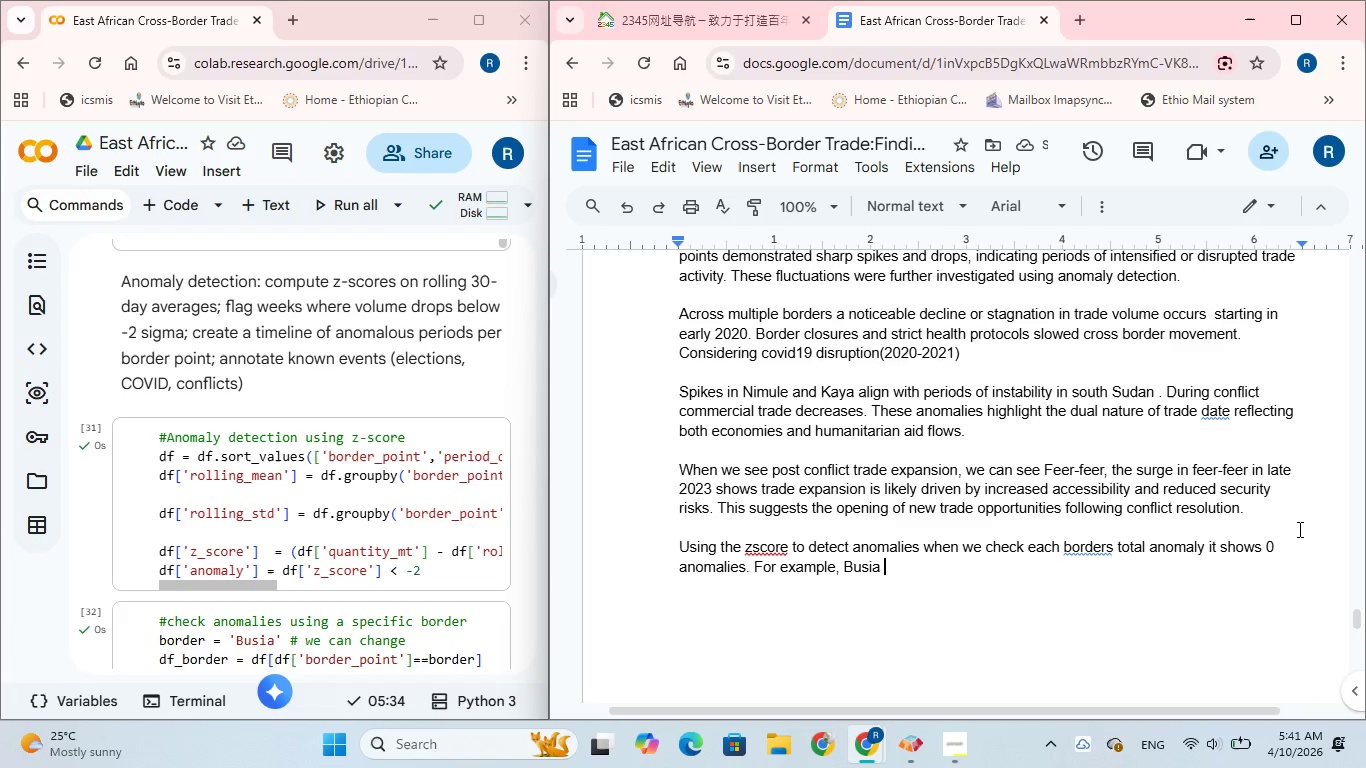 
key(Backspace)
 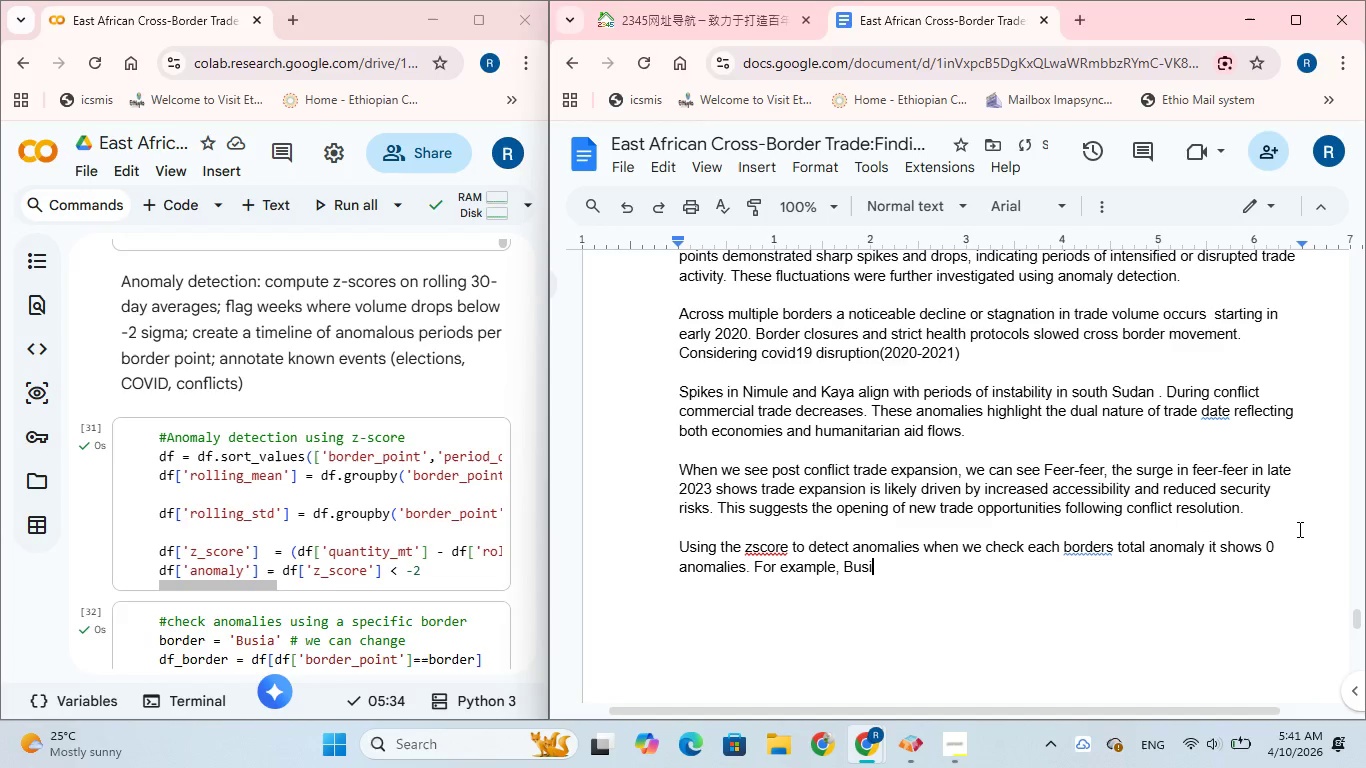 
key(Backspace)
 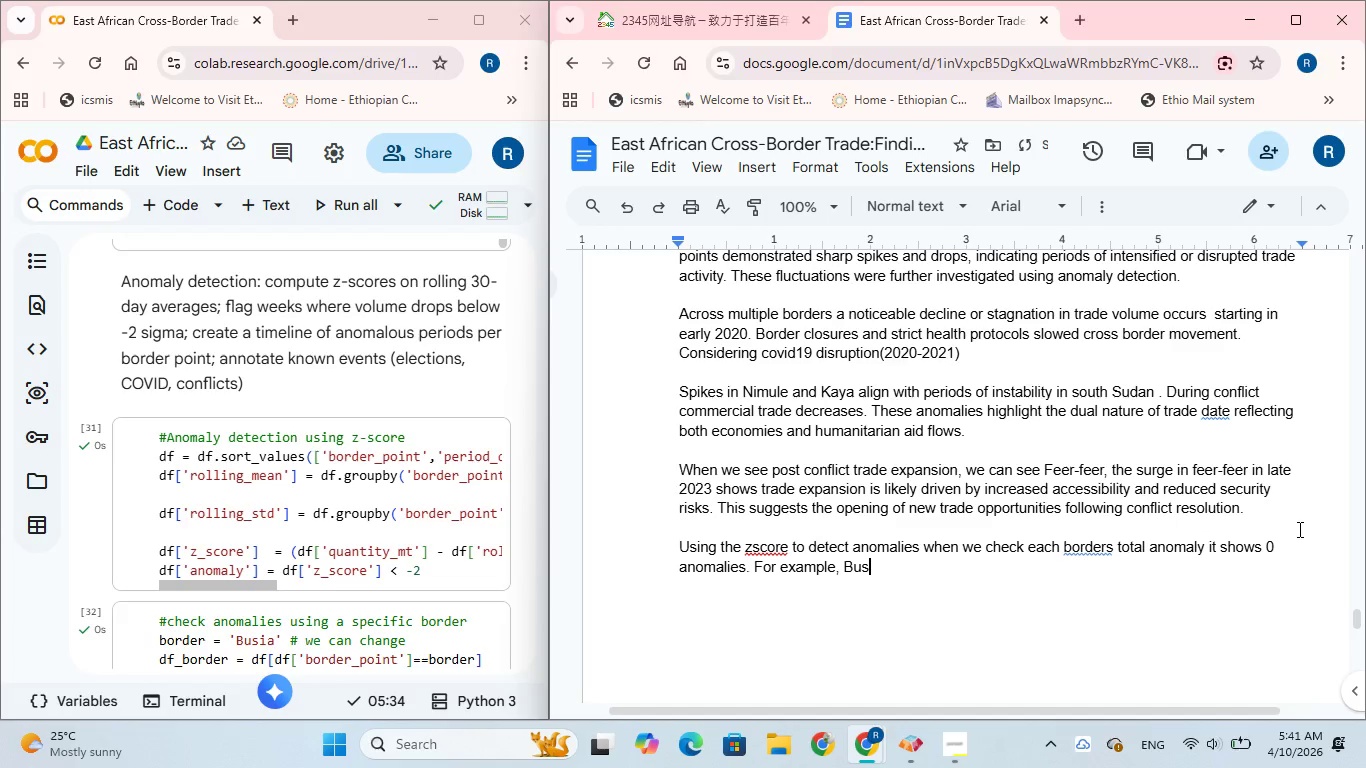 
key(Backspace)
 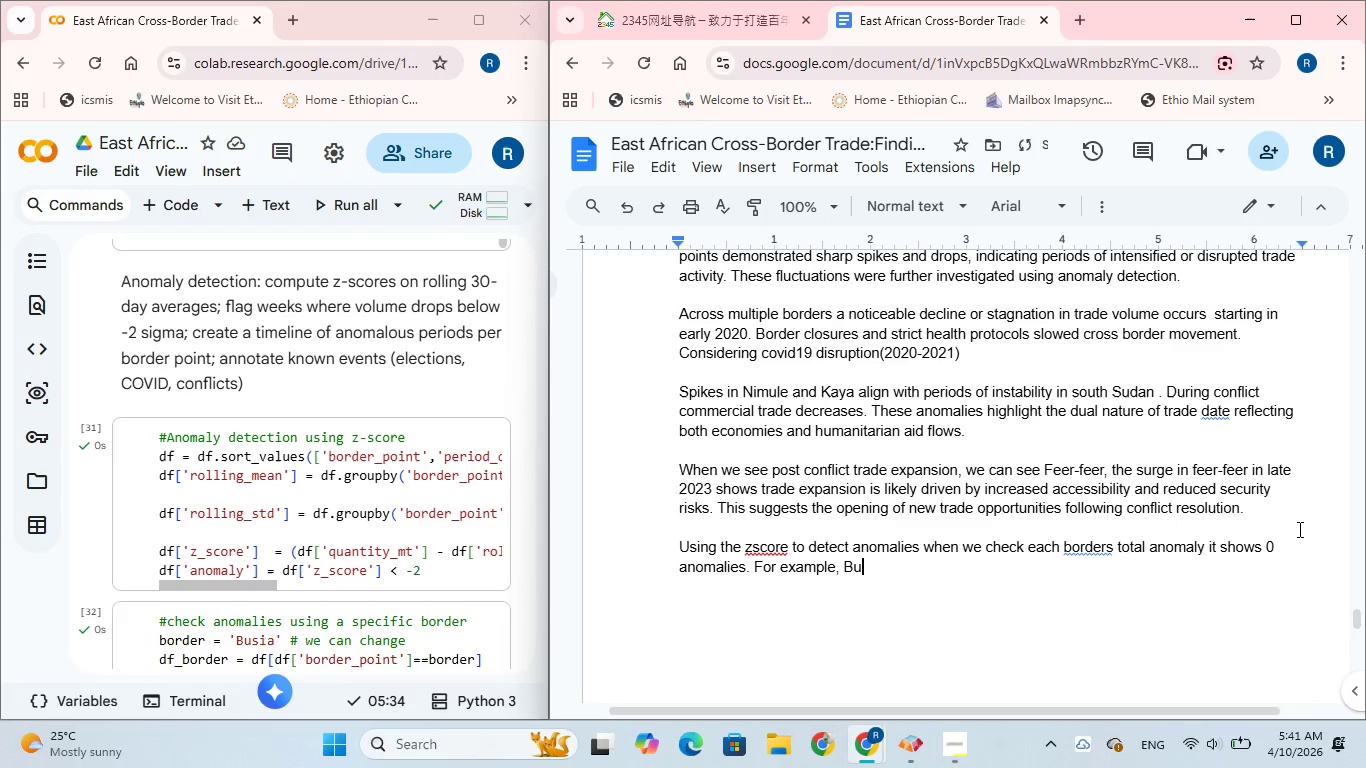 
hold_key(key=Backspace, duration=0.33)
 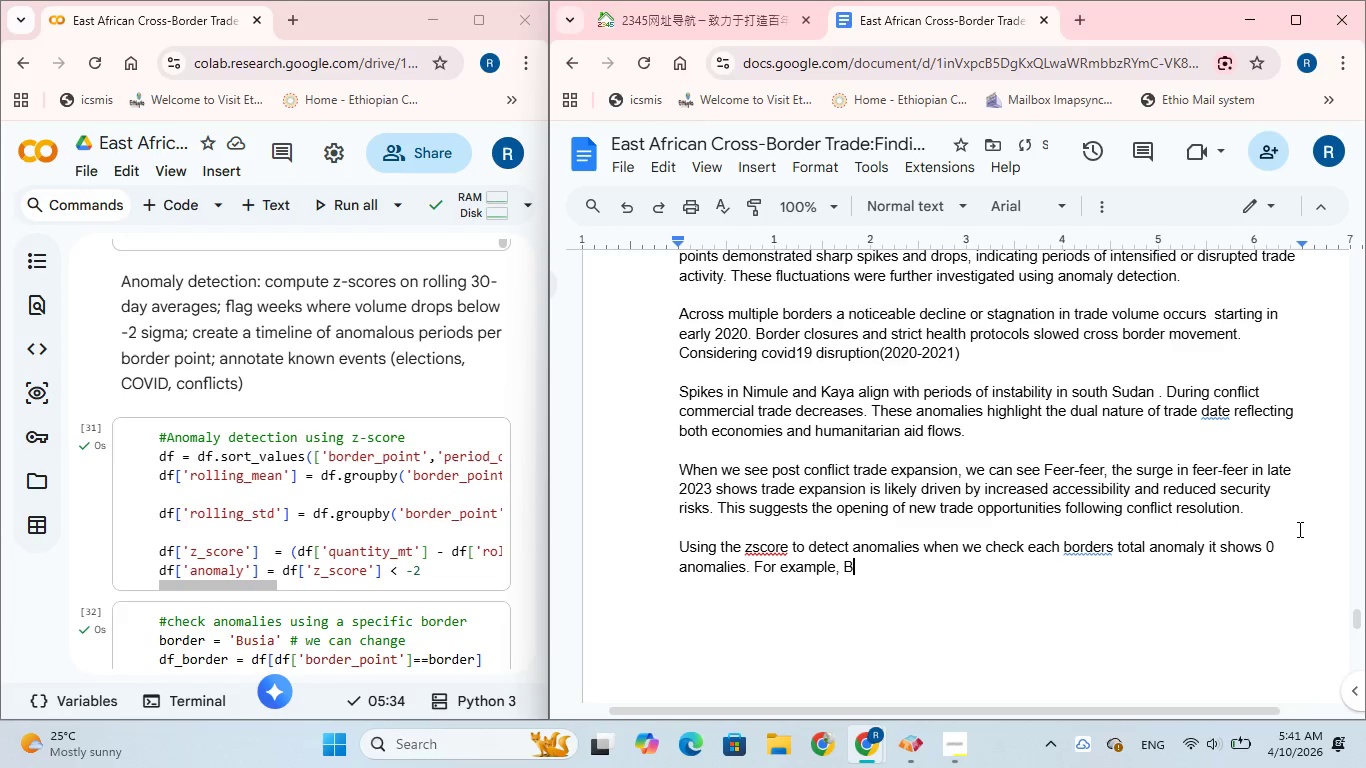 
key(Backspace)
 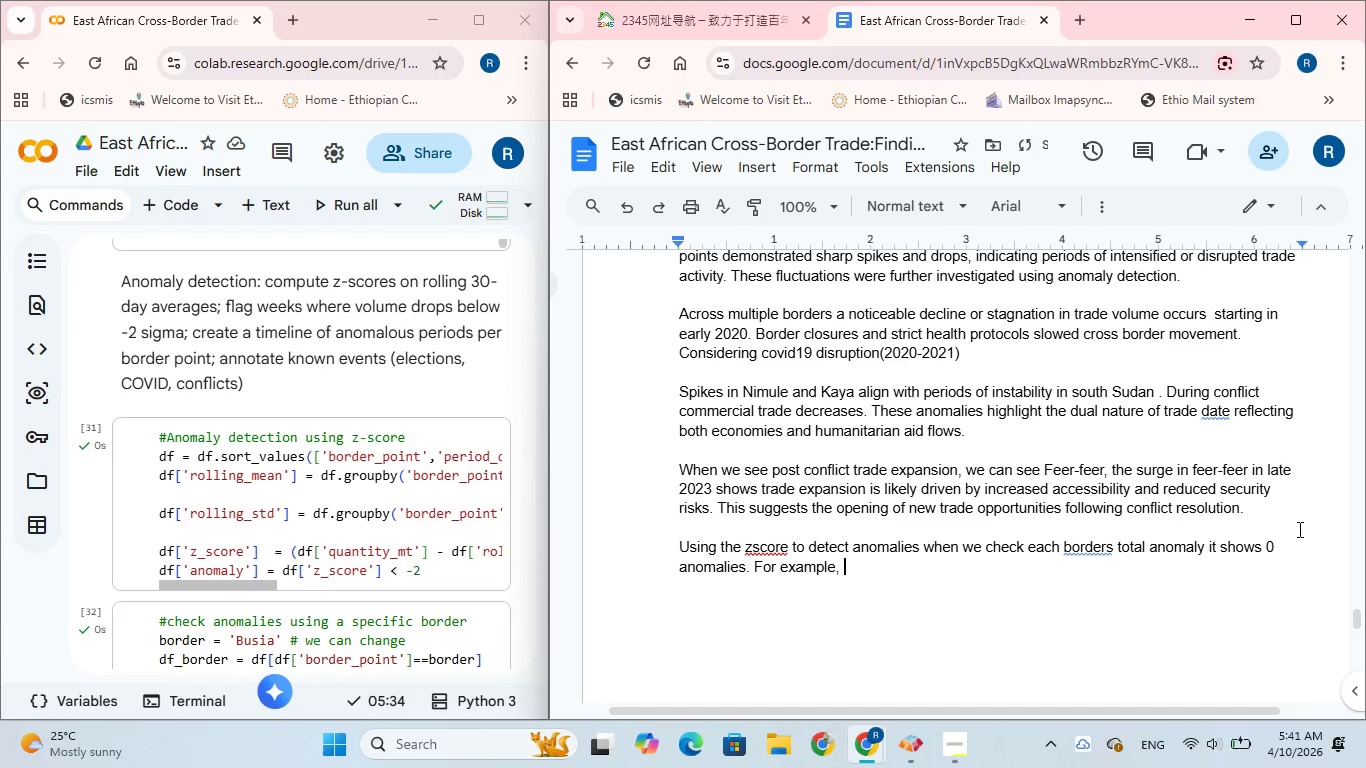 
key(Backspace)
 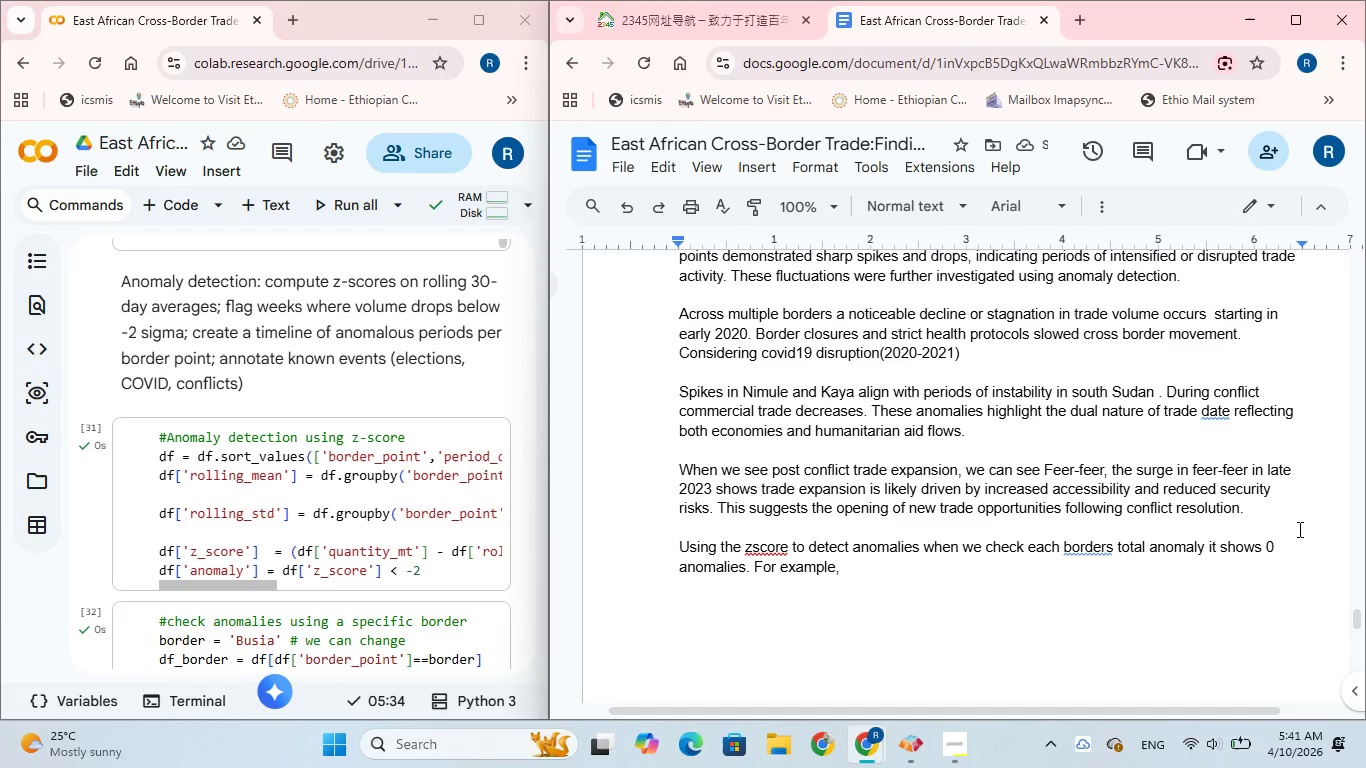 
wait(9.86)
 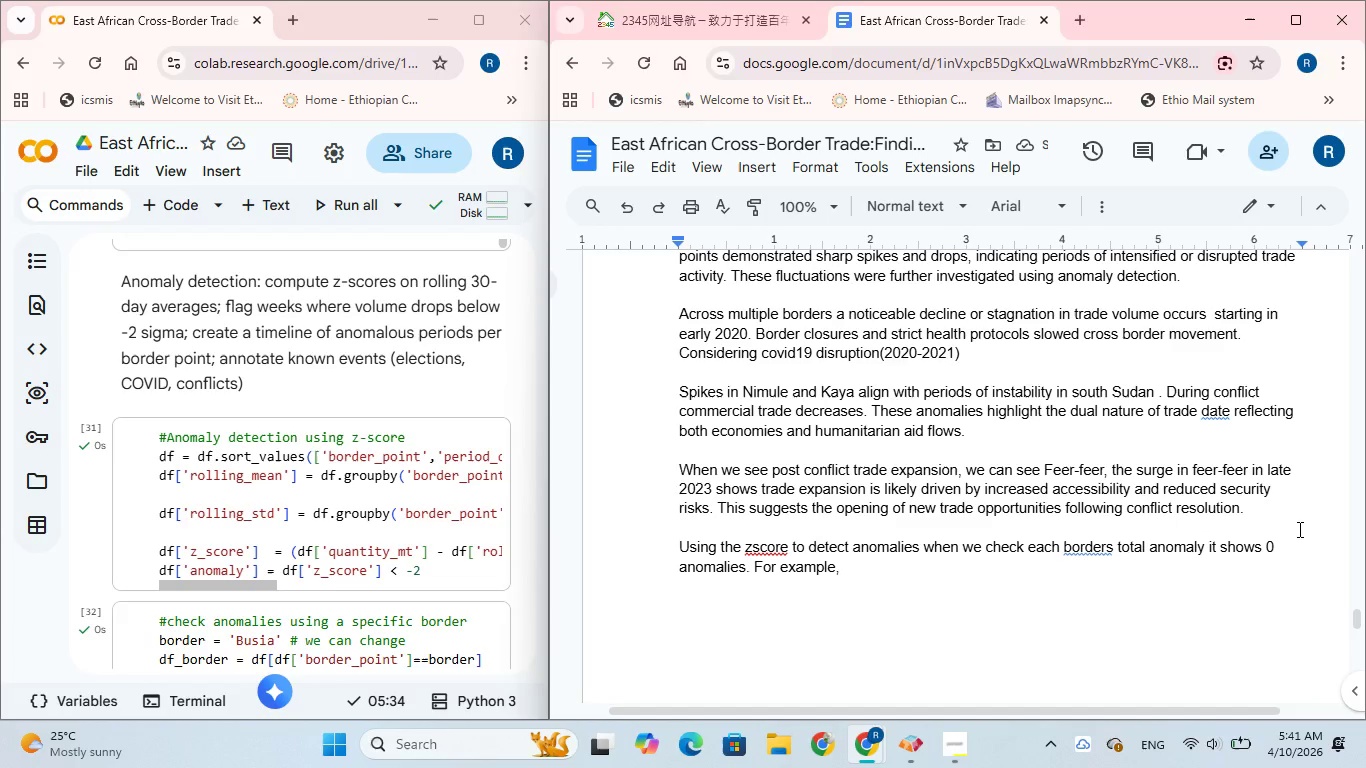 
type(Bor)
key(Backspace)
key(Backspace)
key(Backspace)
type(b)
key(Backspace)
type(BORDER_POINT)
 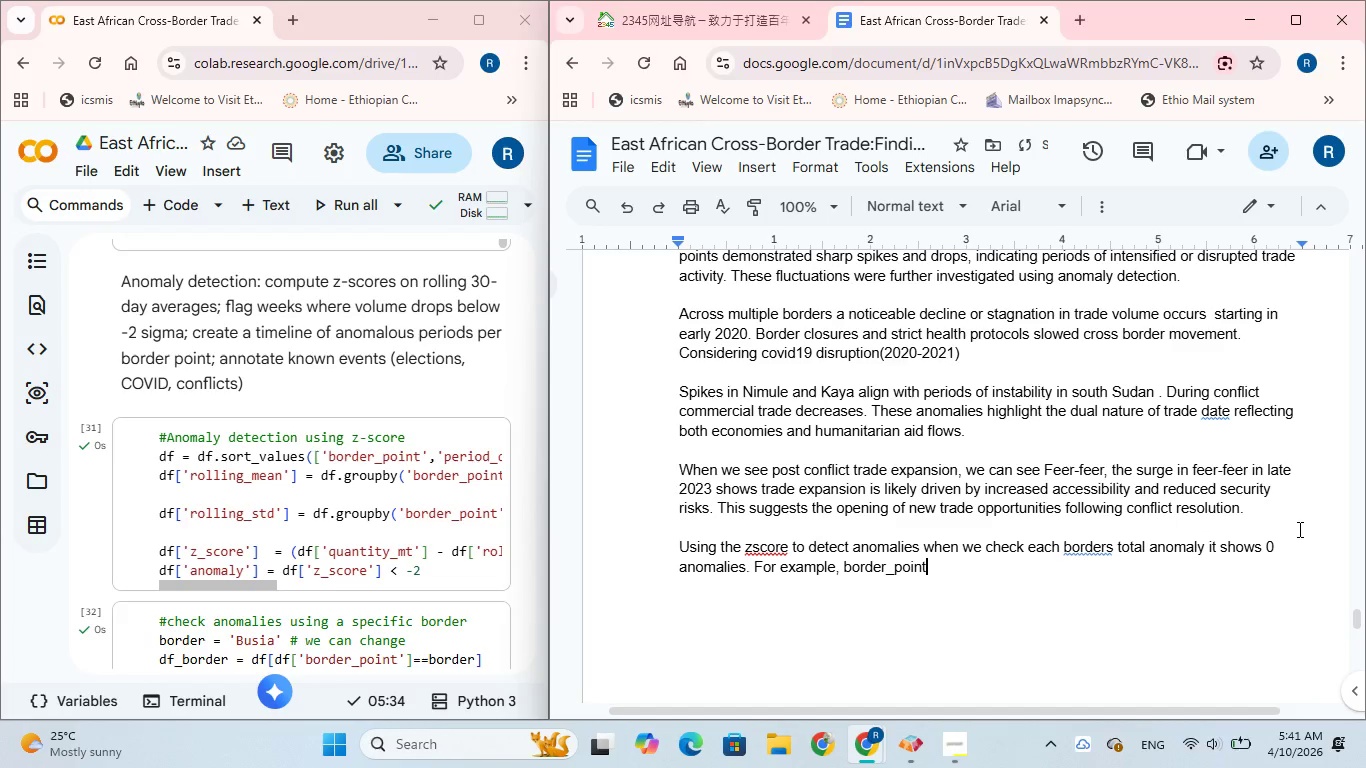 
type( Busia as we see the anomaly )
key(Backspace)
key(Backspace)
key(Backspace)
key(Backspace)
key(Backspace)
key(Backspace)
key(Backspace)
key(Backspace)
key(Backspace)
key(Backspace)
key(Backspace)
key(Backspace)
type(i)
key(Backspace)
type(on this)
key(Backspace)
key(Backspace)
type(e following graph)
 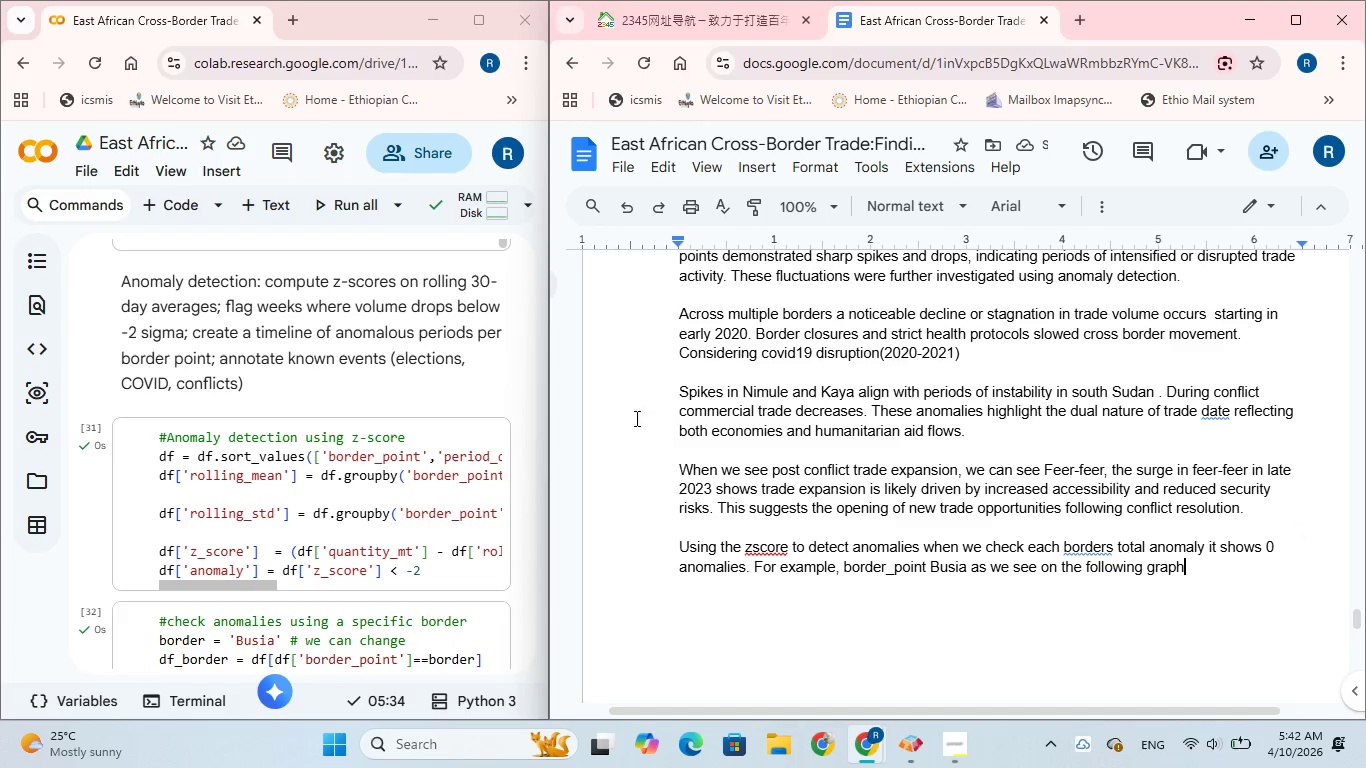 
scroll: coordinate [351, 377], scroll_direction: down, amount: 4.0
 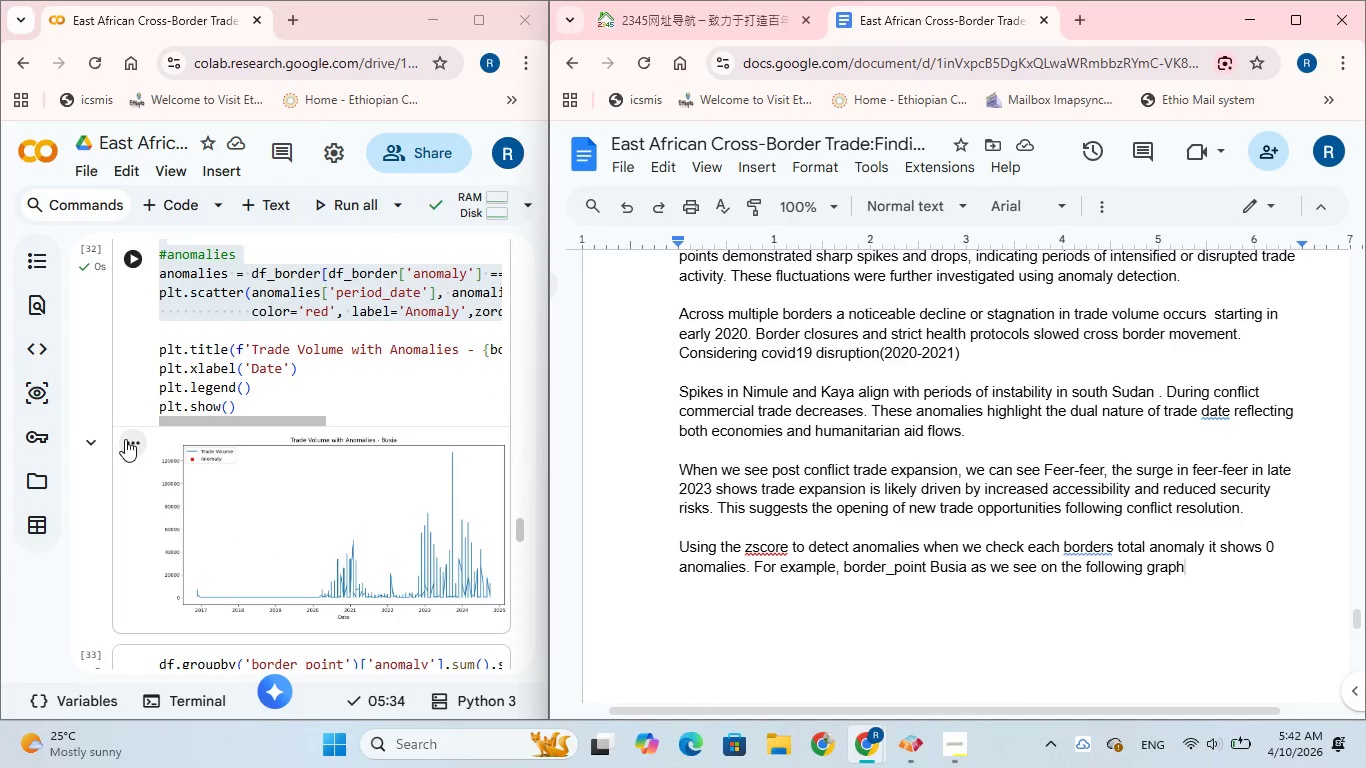 
left_click([138, 446])
 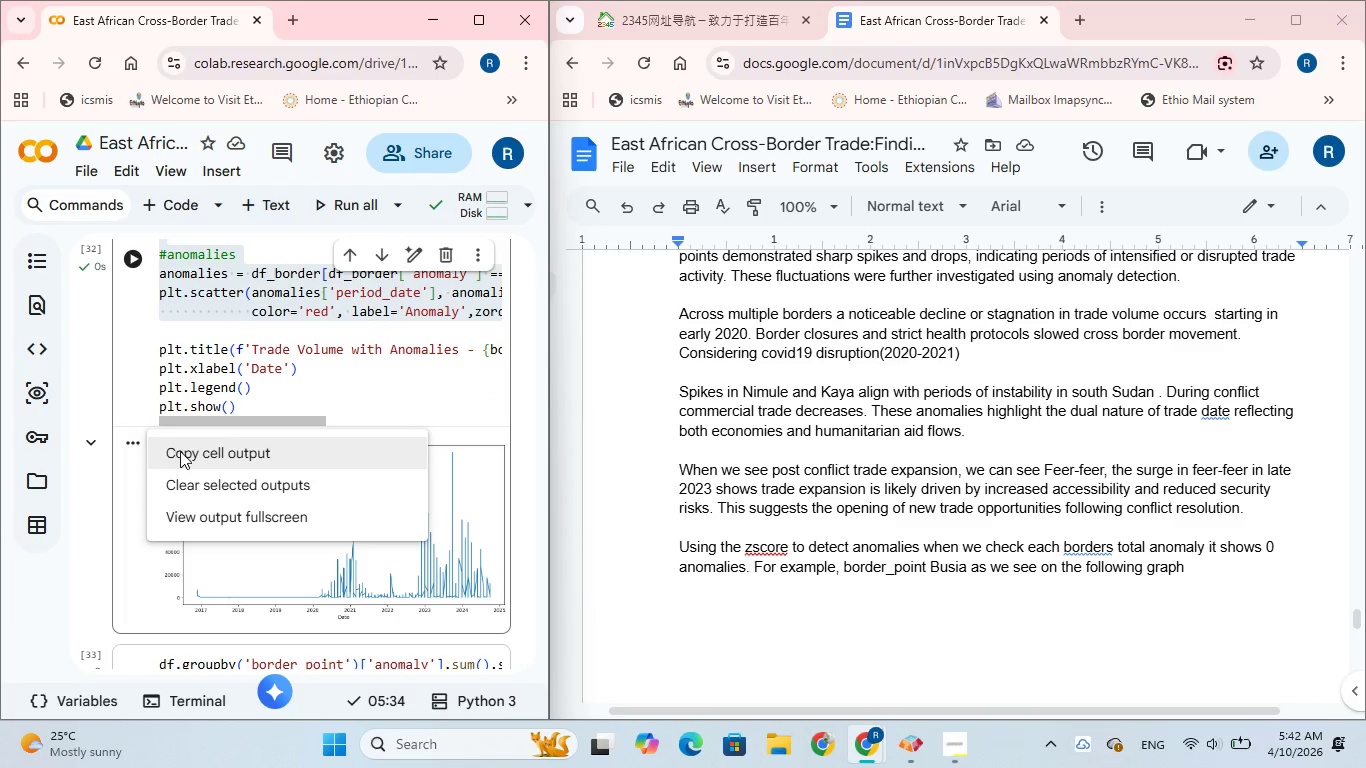 
left_click([181, 451])
 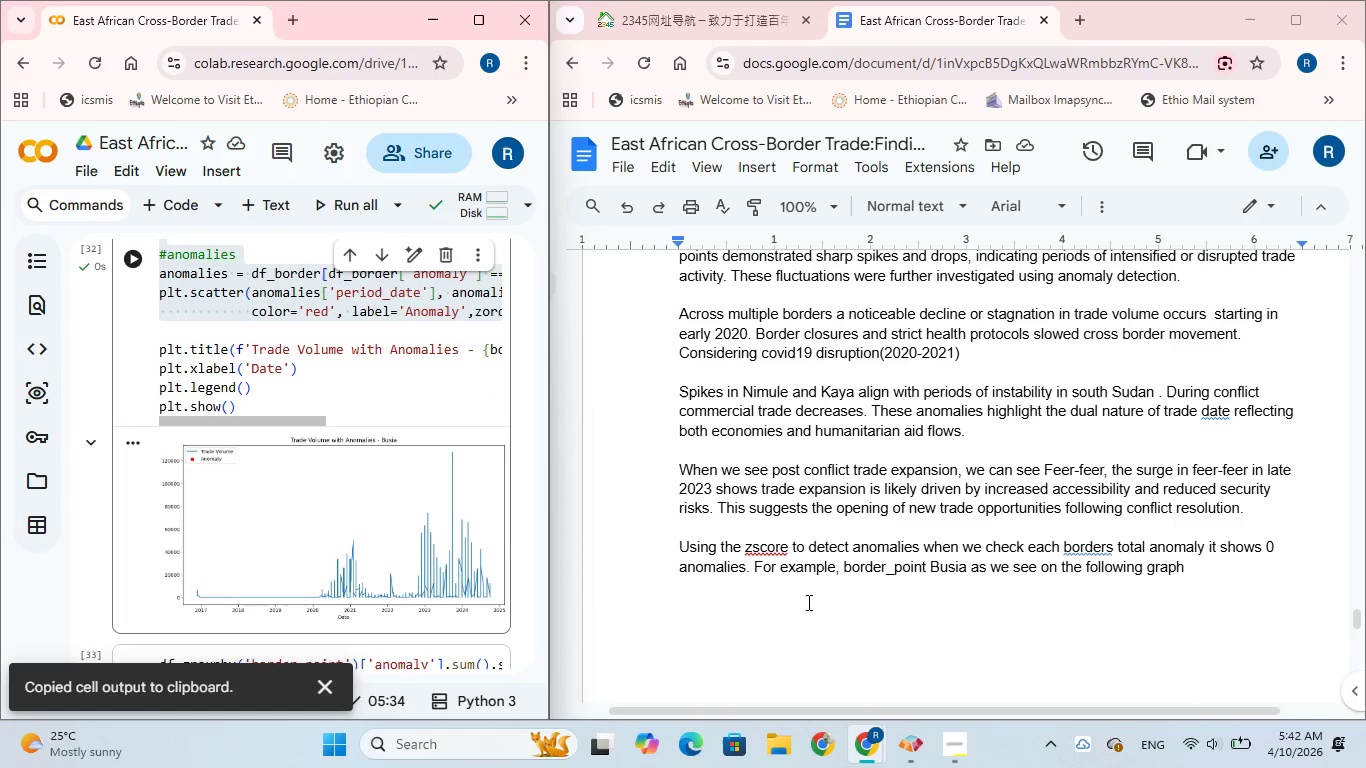 
left_click([803, 606])
 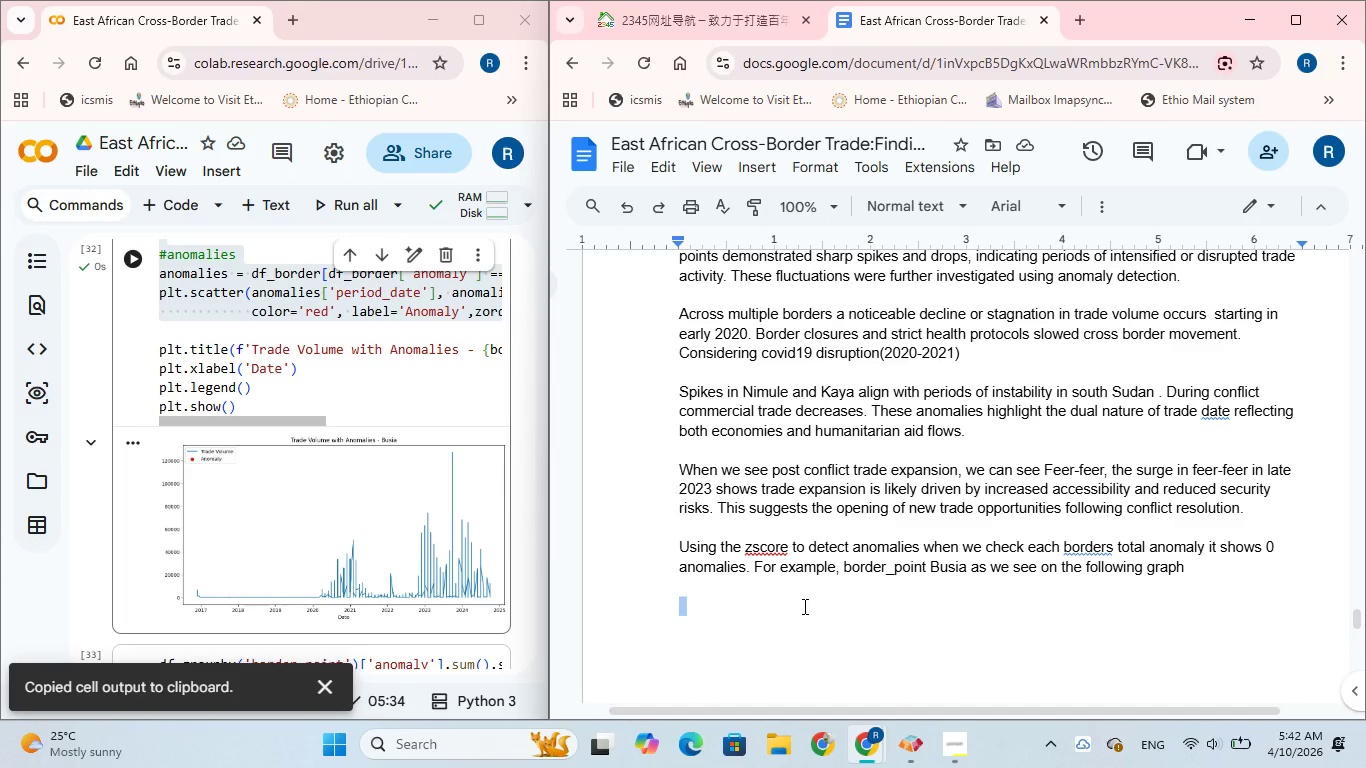 
left_click([803, 606])
 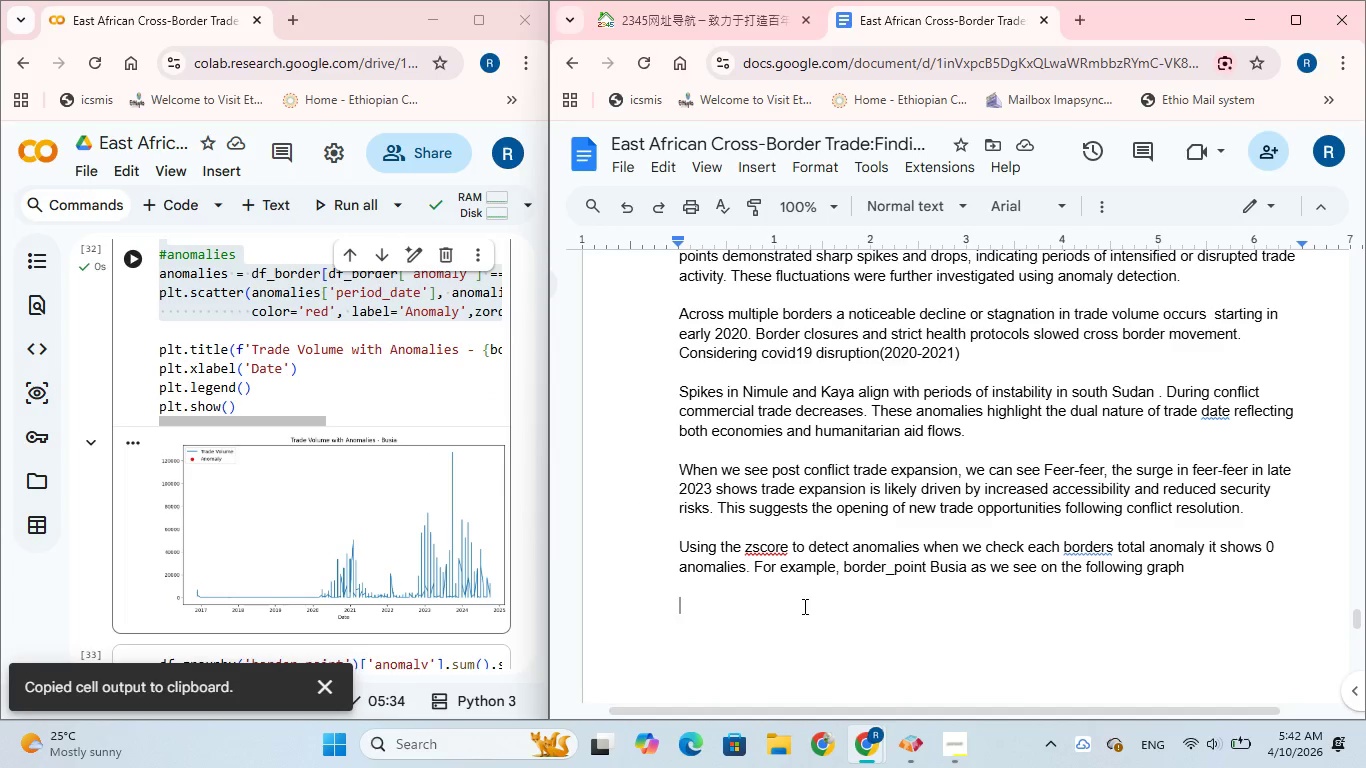 
key(Control+V)
 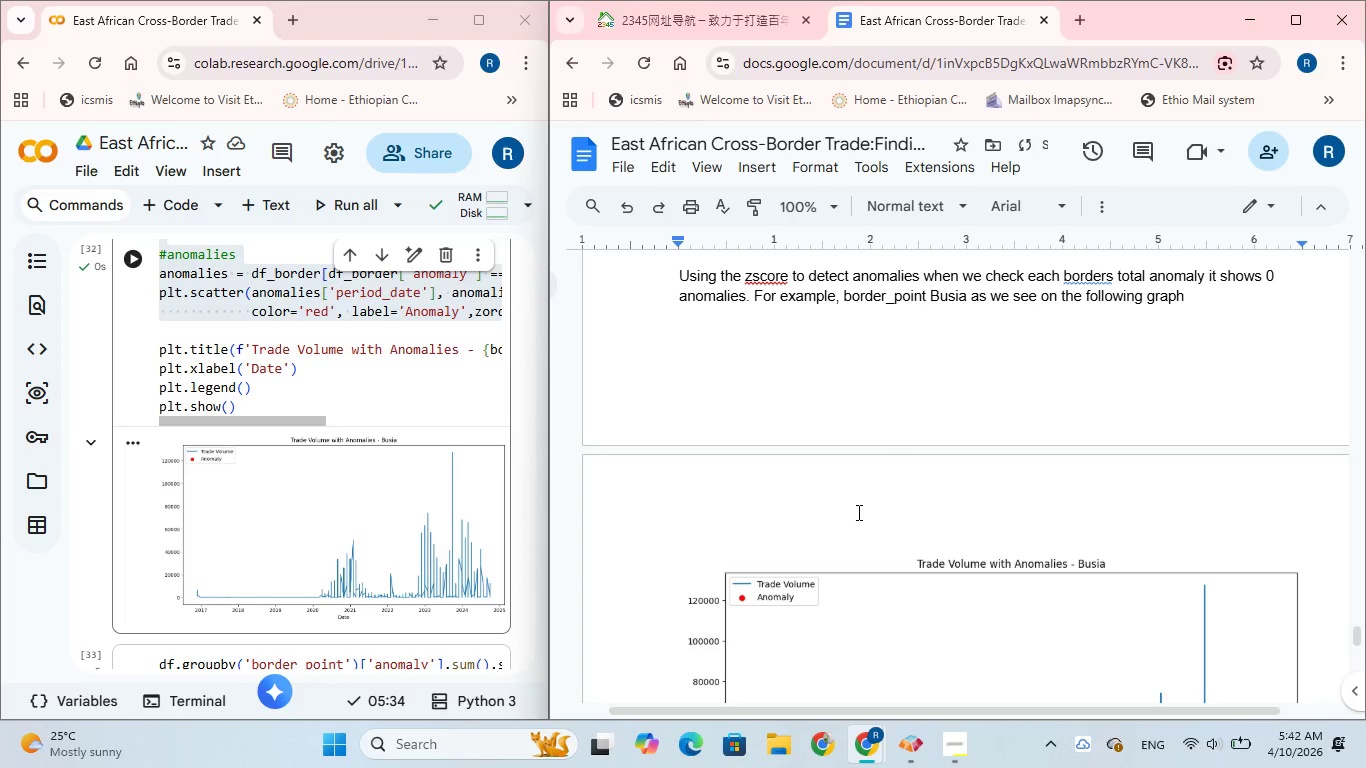 
scroll: coordinate [858, 511], scroll_direction: down, amount: 1.0
 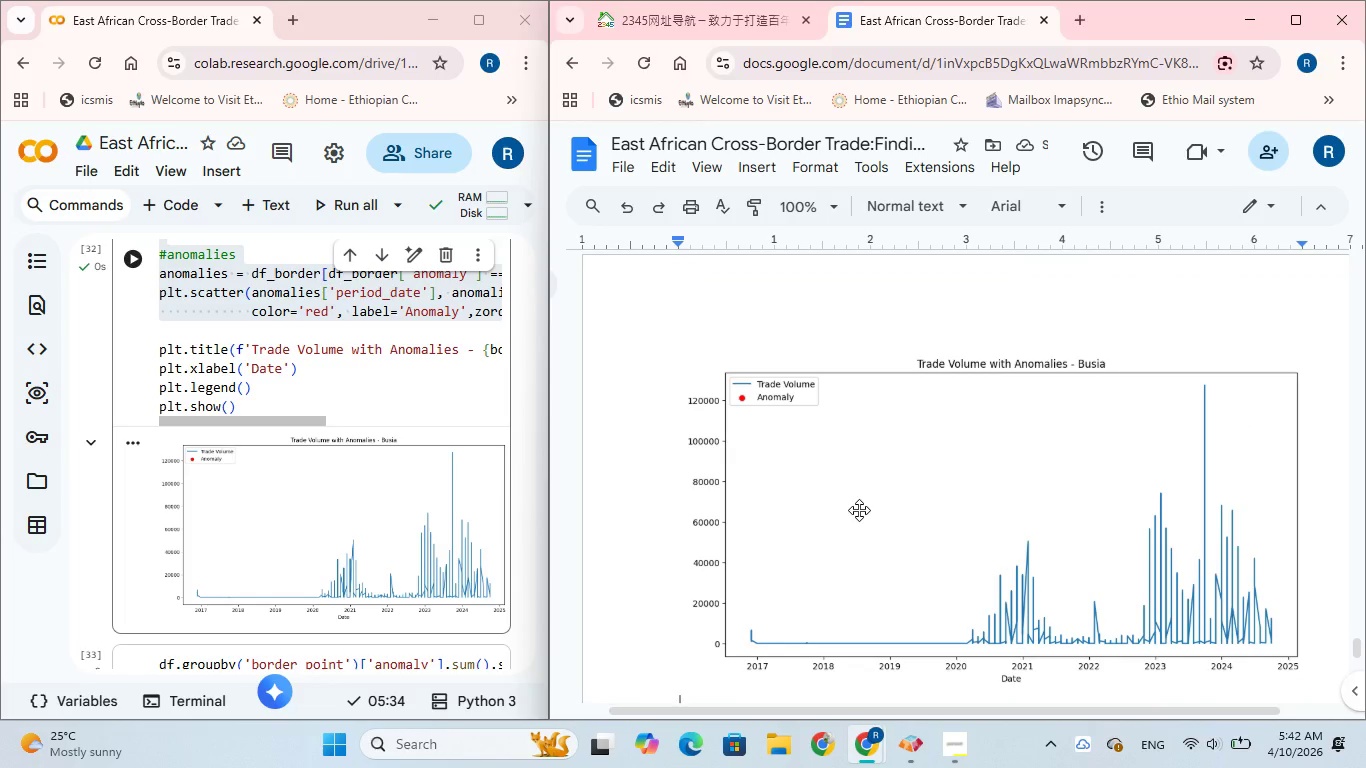 
wait(9.06)
 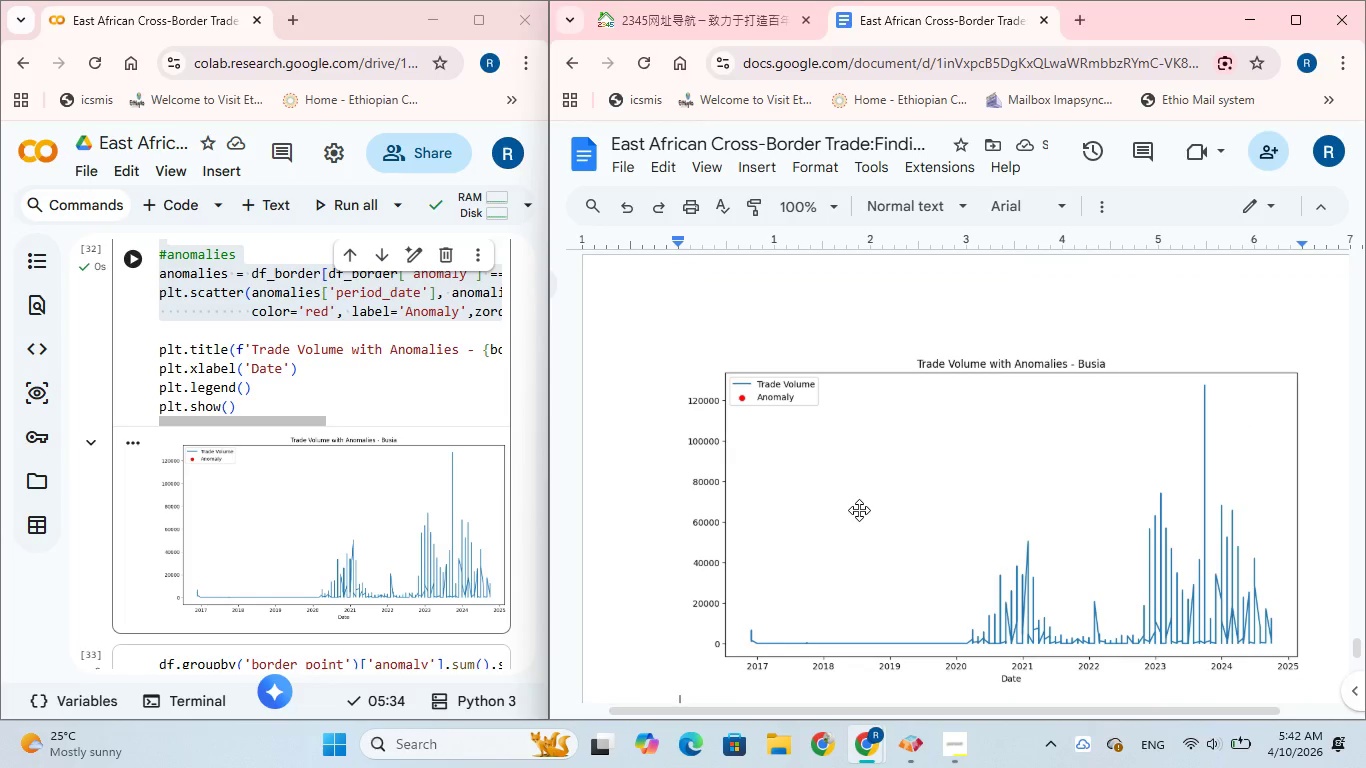 
scroll: coordinate [859, 510], scroll_direction: down, amount: 1.0
 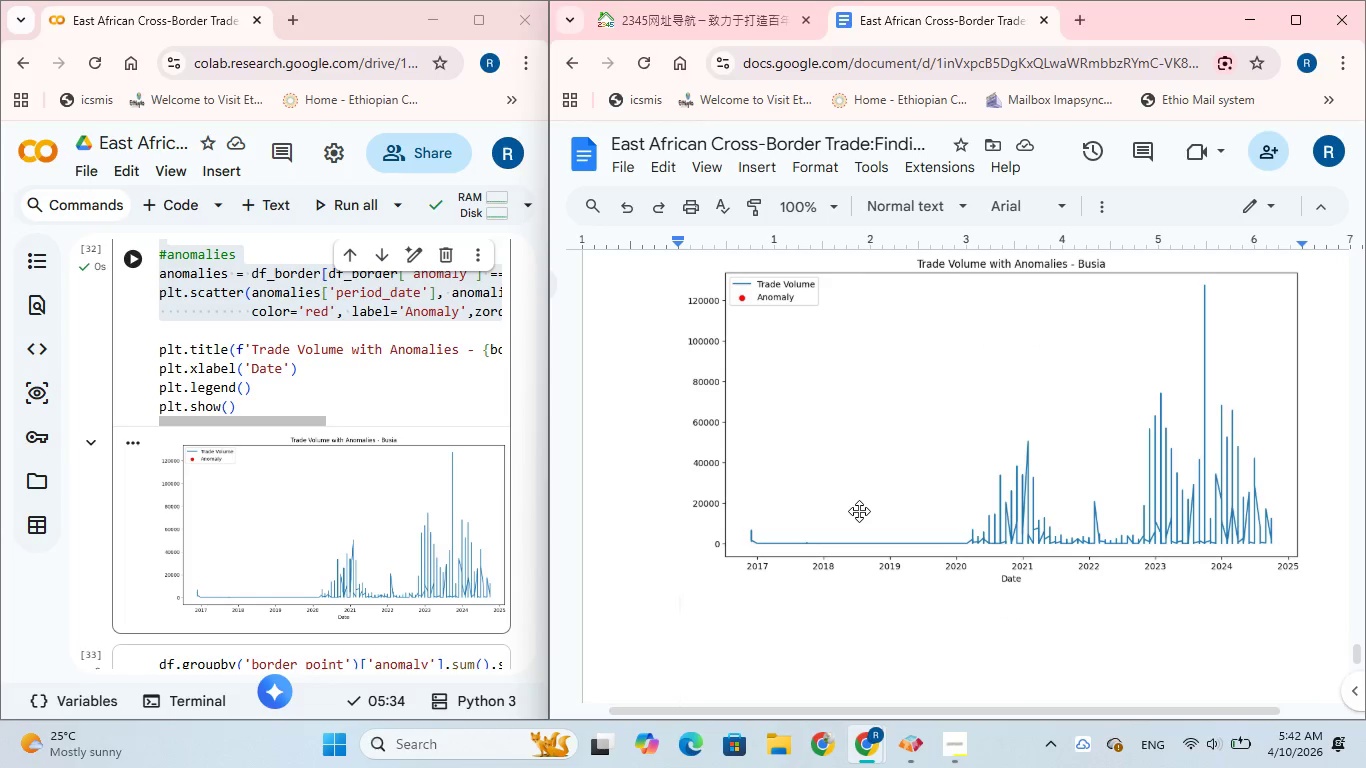 
type(I )
key(Backspace)
key(Backspace)
type(the graph shows no anomaly with trade volume.)
 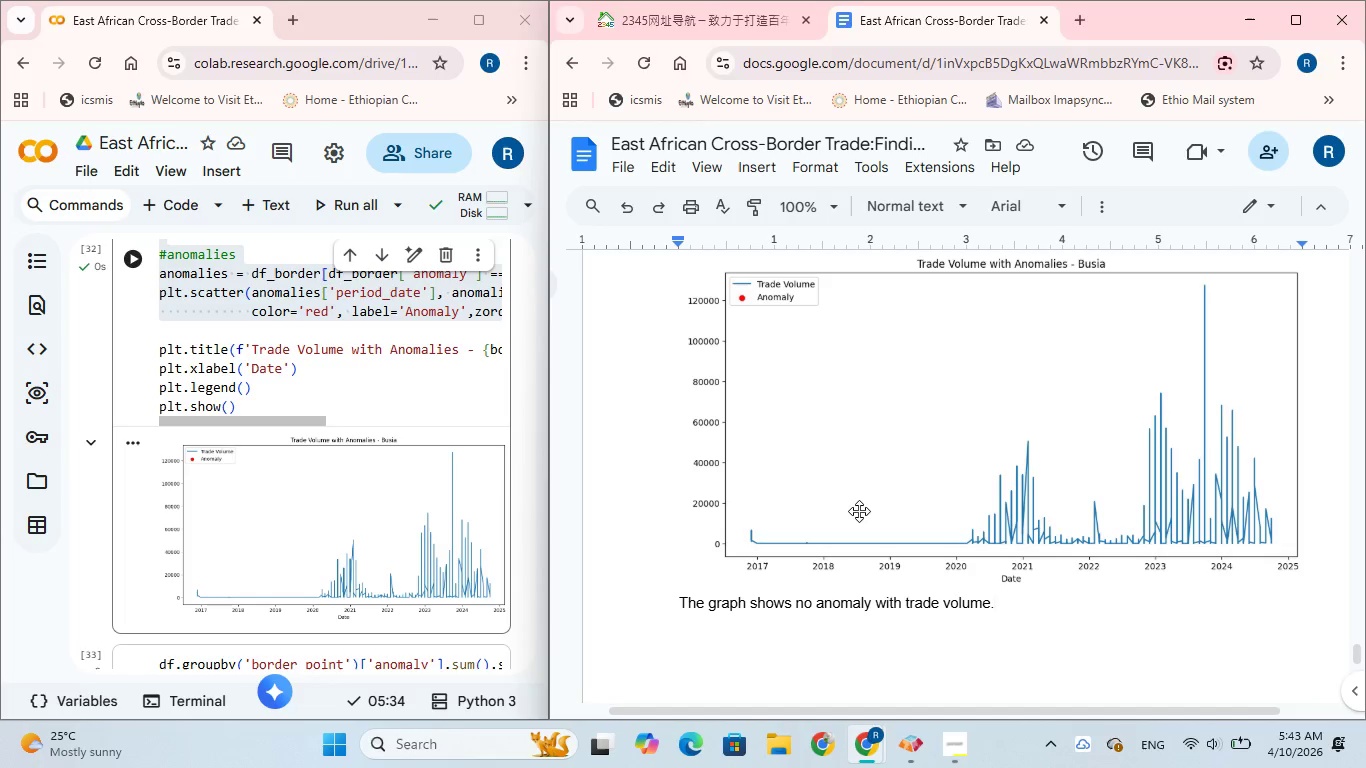 
wait(43.23)
 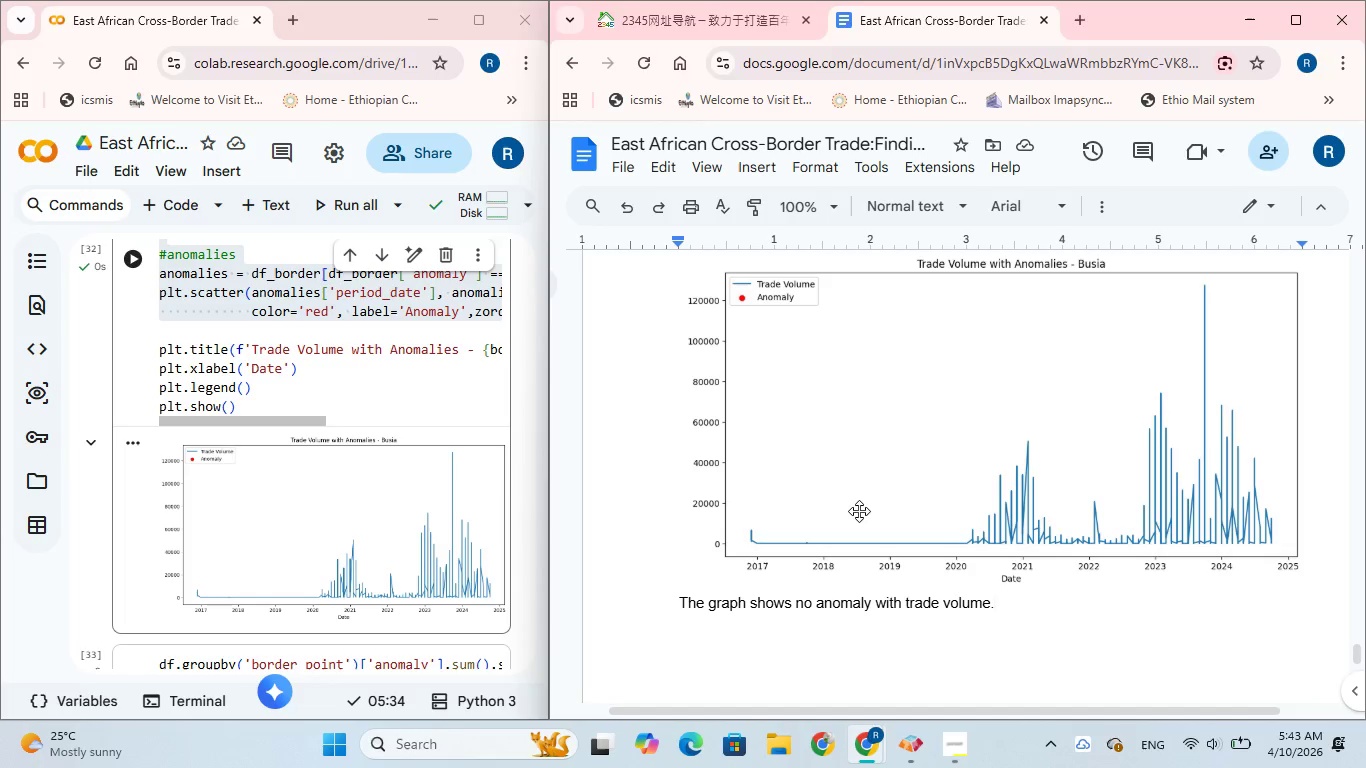 
key(Enter)
 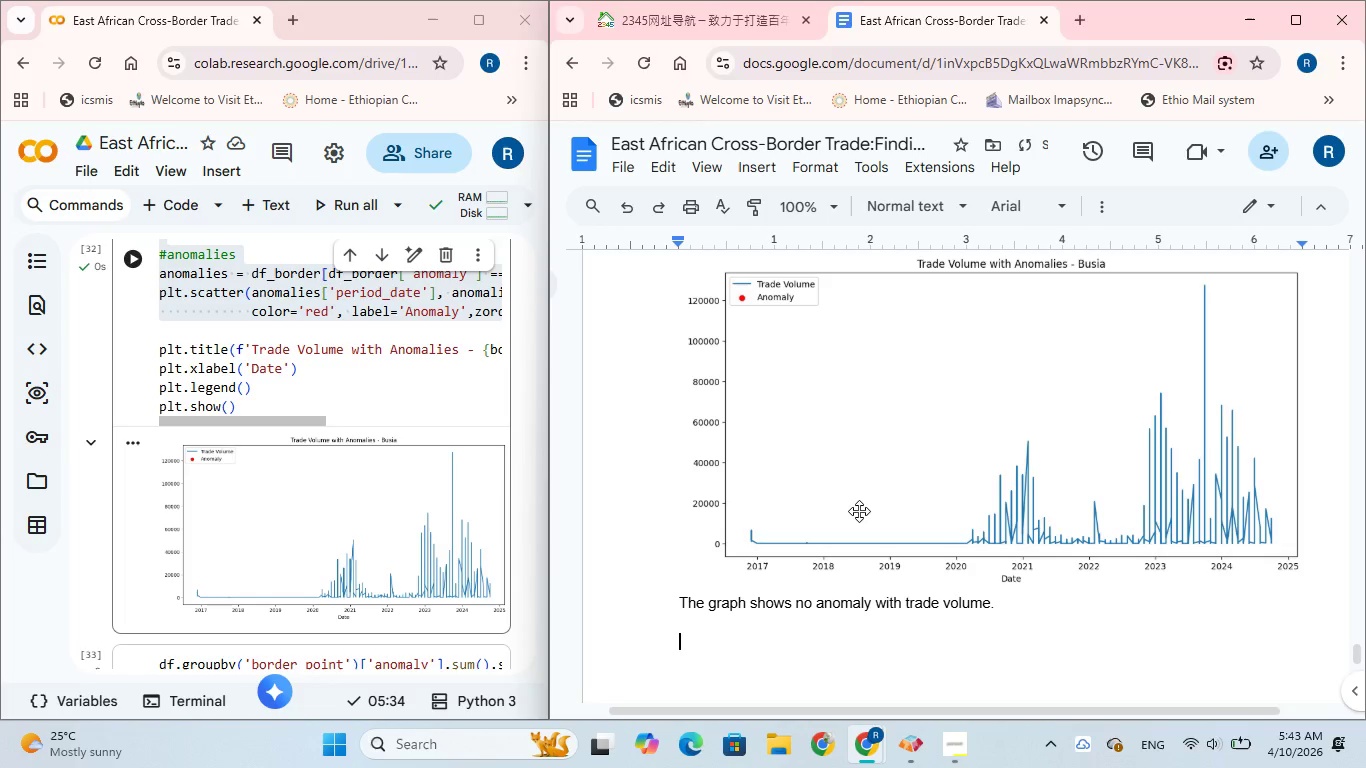 
key(Enter)
 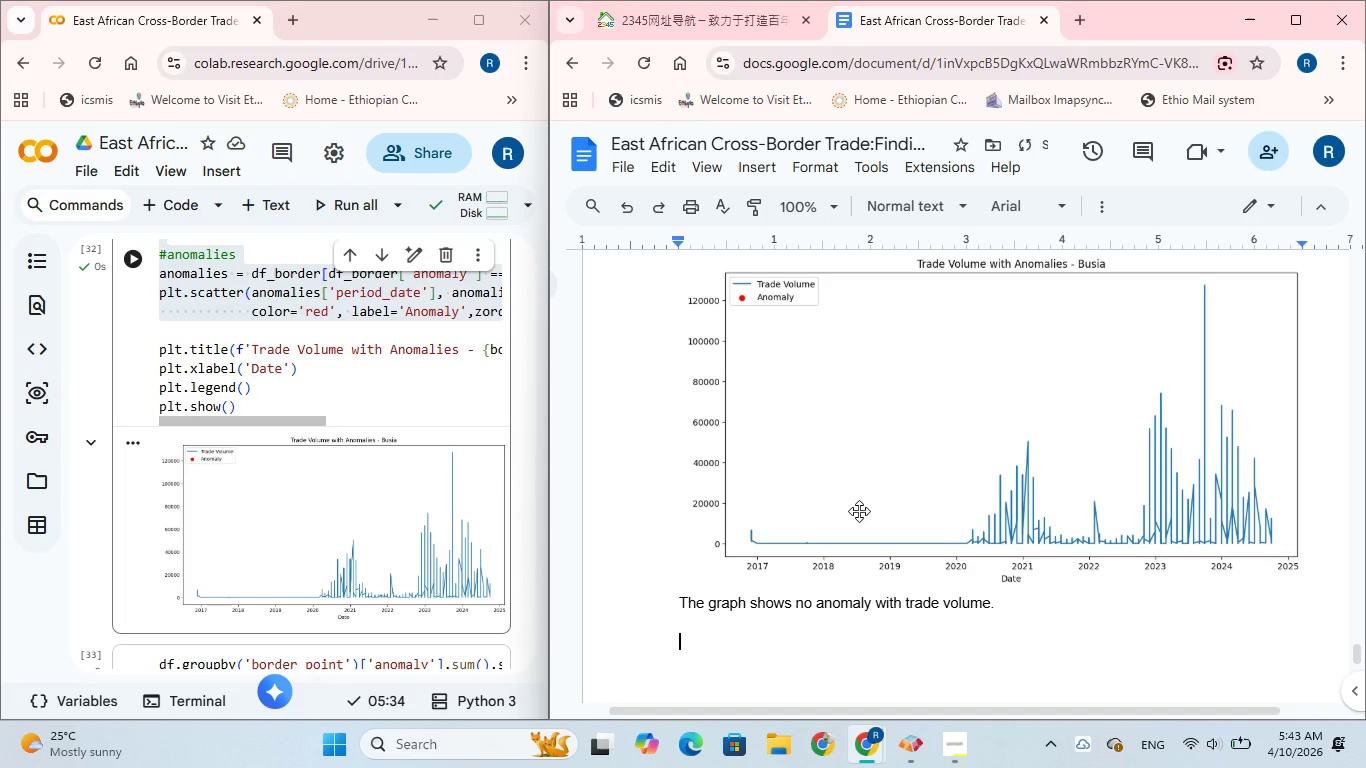 
type(But we can see that the lower trade volume a)
key(Backspace)
type(during )
 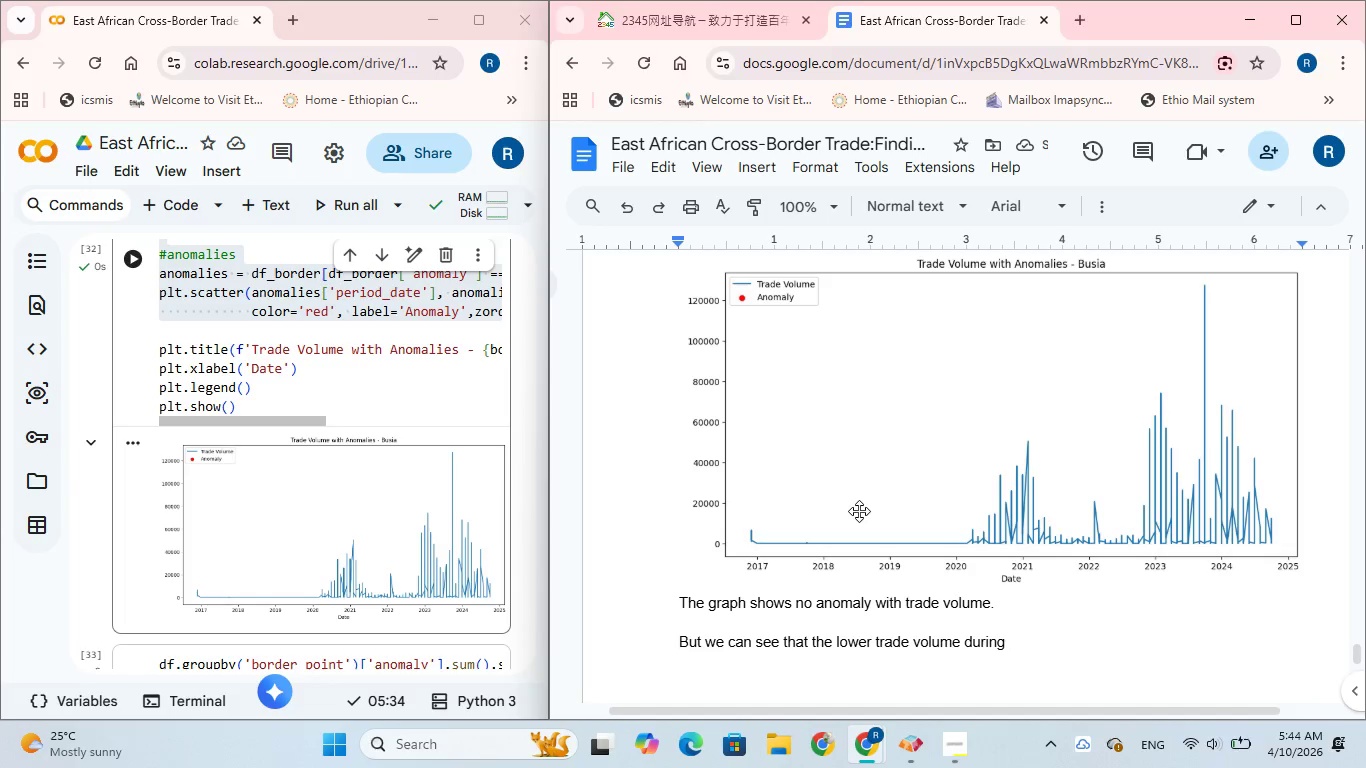 
type(some events like covid. AS )
key(Backspace)
key(Backspace)
type(s we see on the next picture.)
 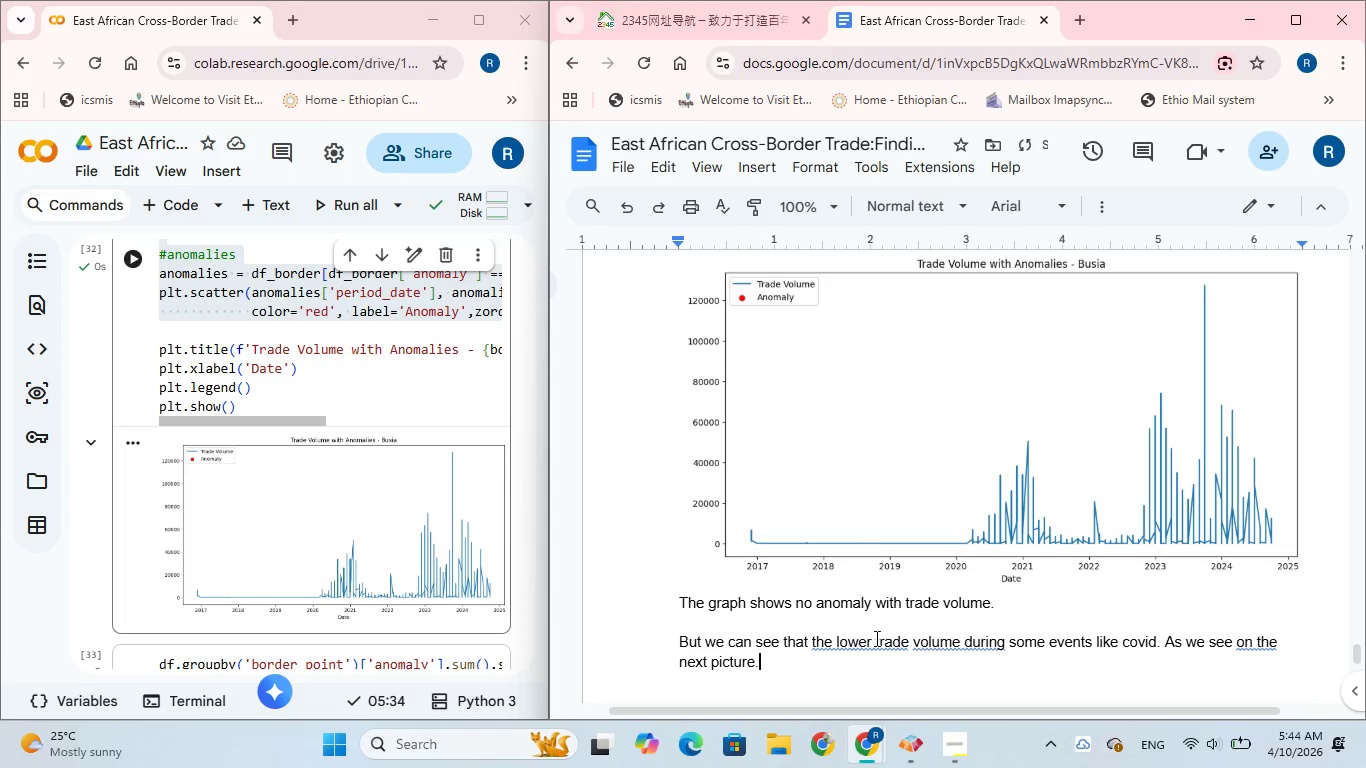 
left_click([881, 646])
 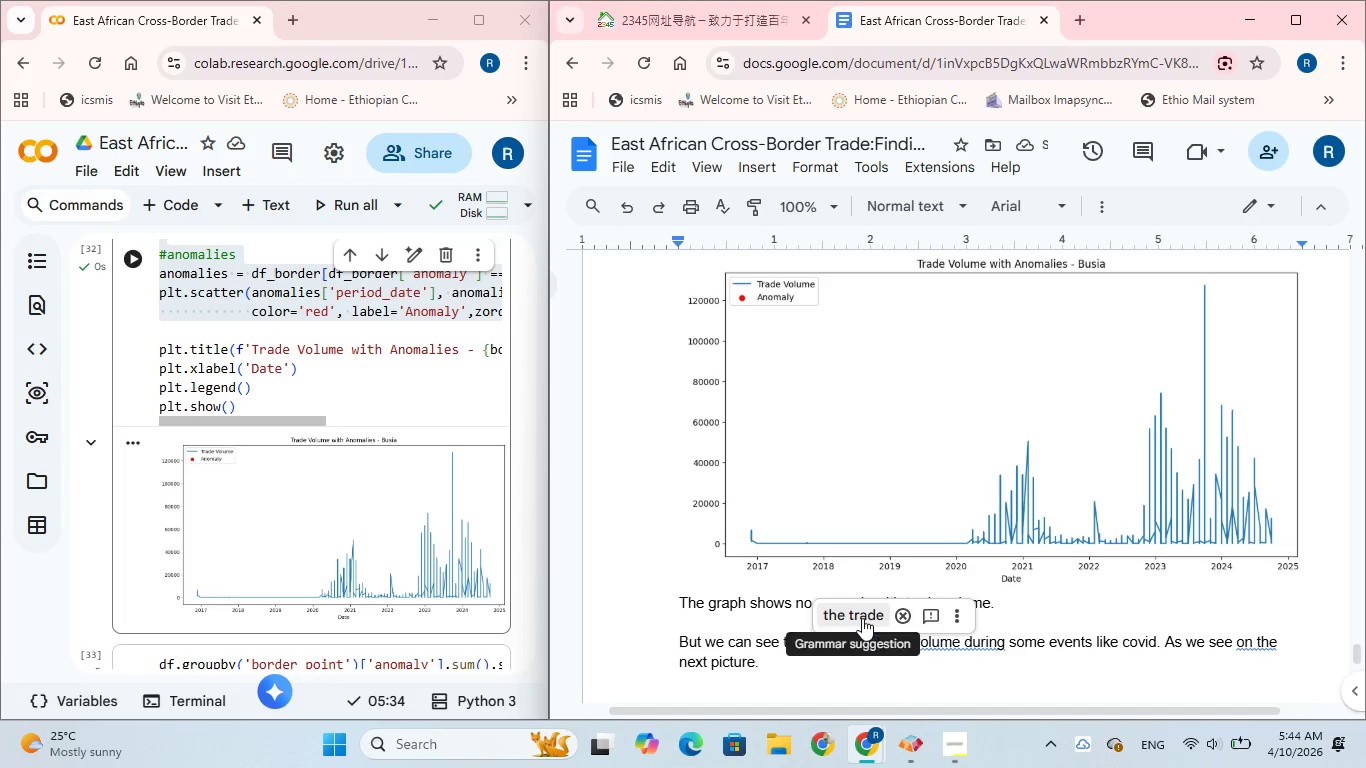 
left_click([862, 618])
 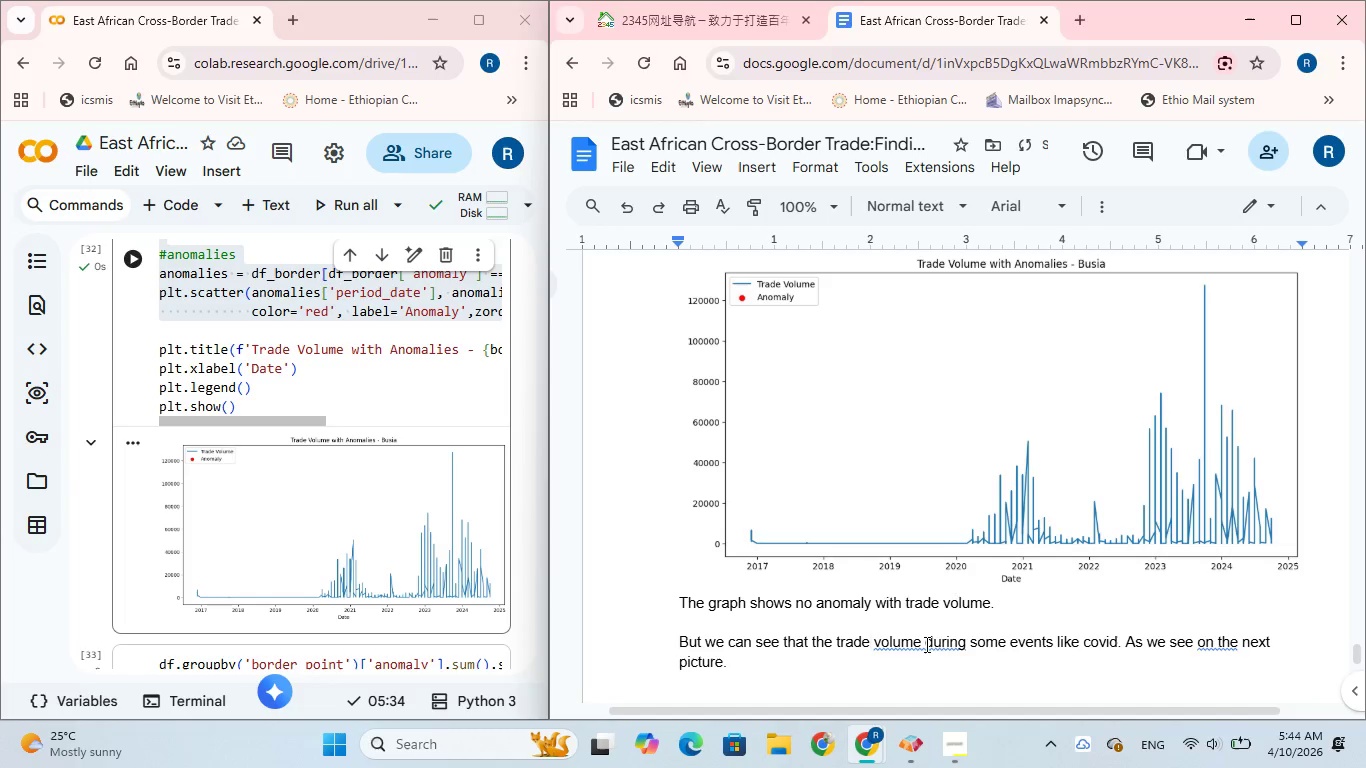 
left_click([925, 644])
 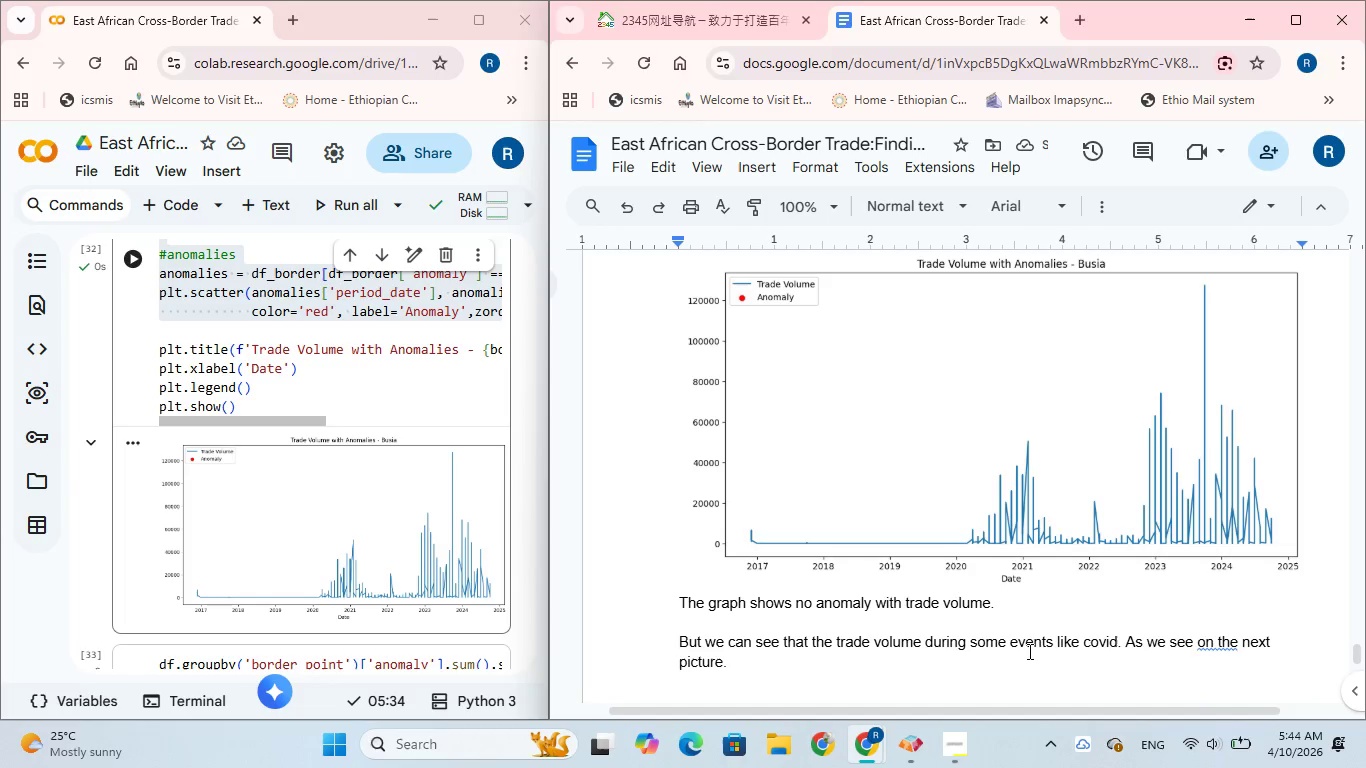 
left_click([1211, 640])
 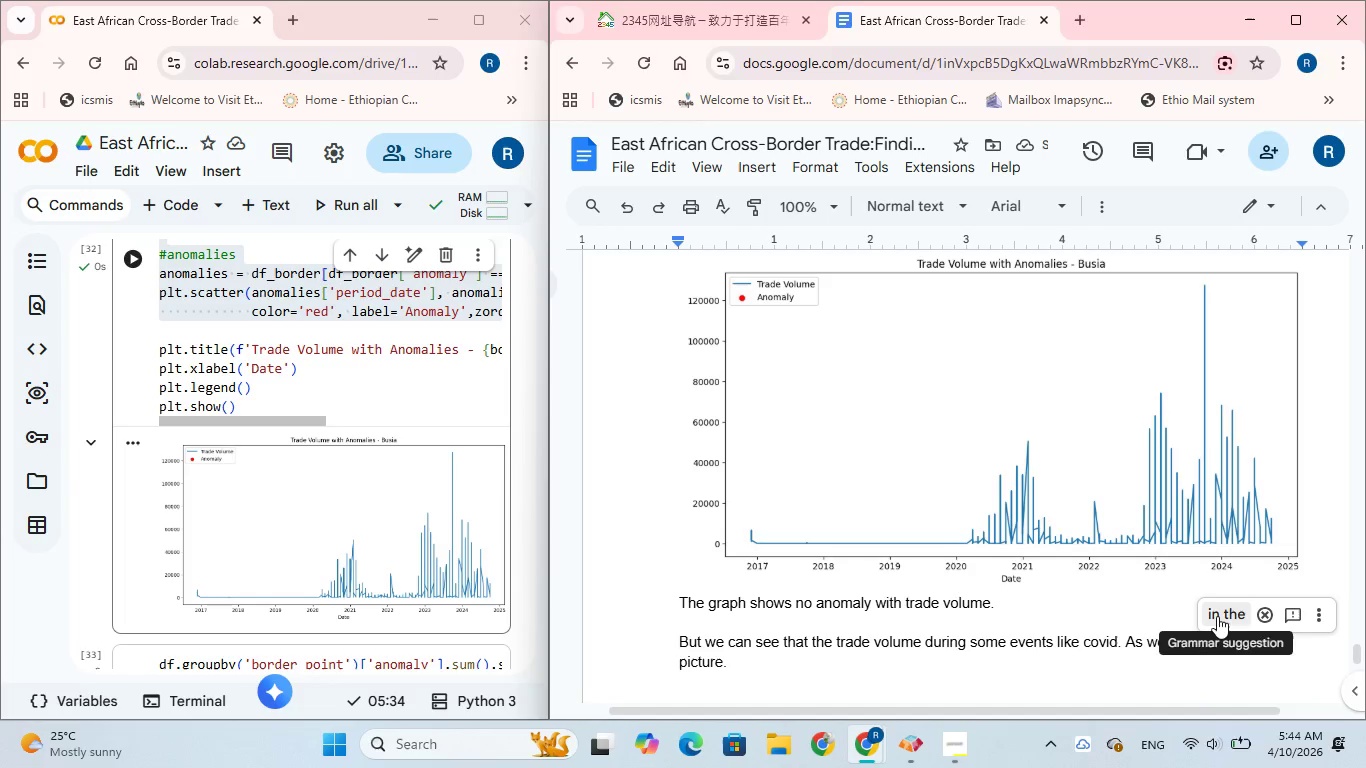 
left_click([1217, 616])
 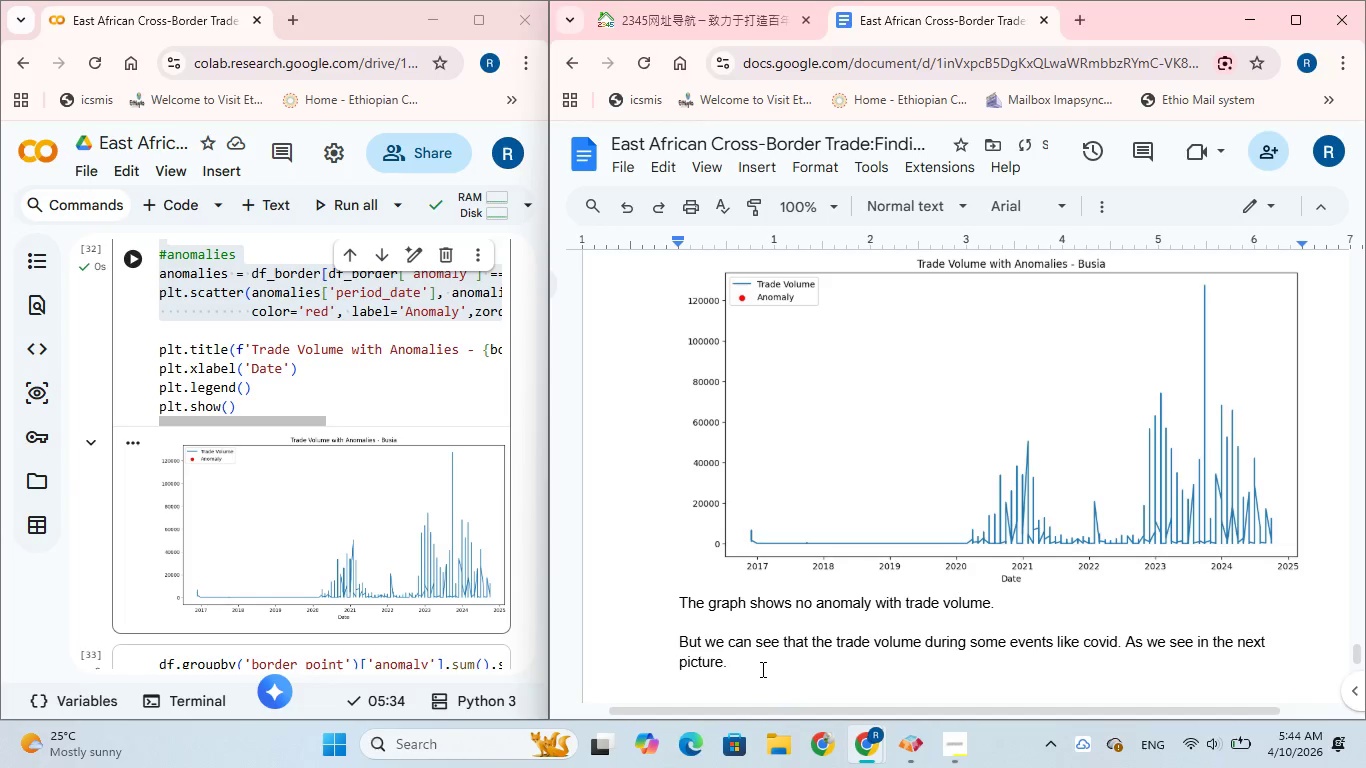 
left_click([760, 668])
 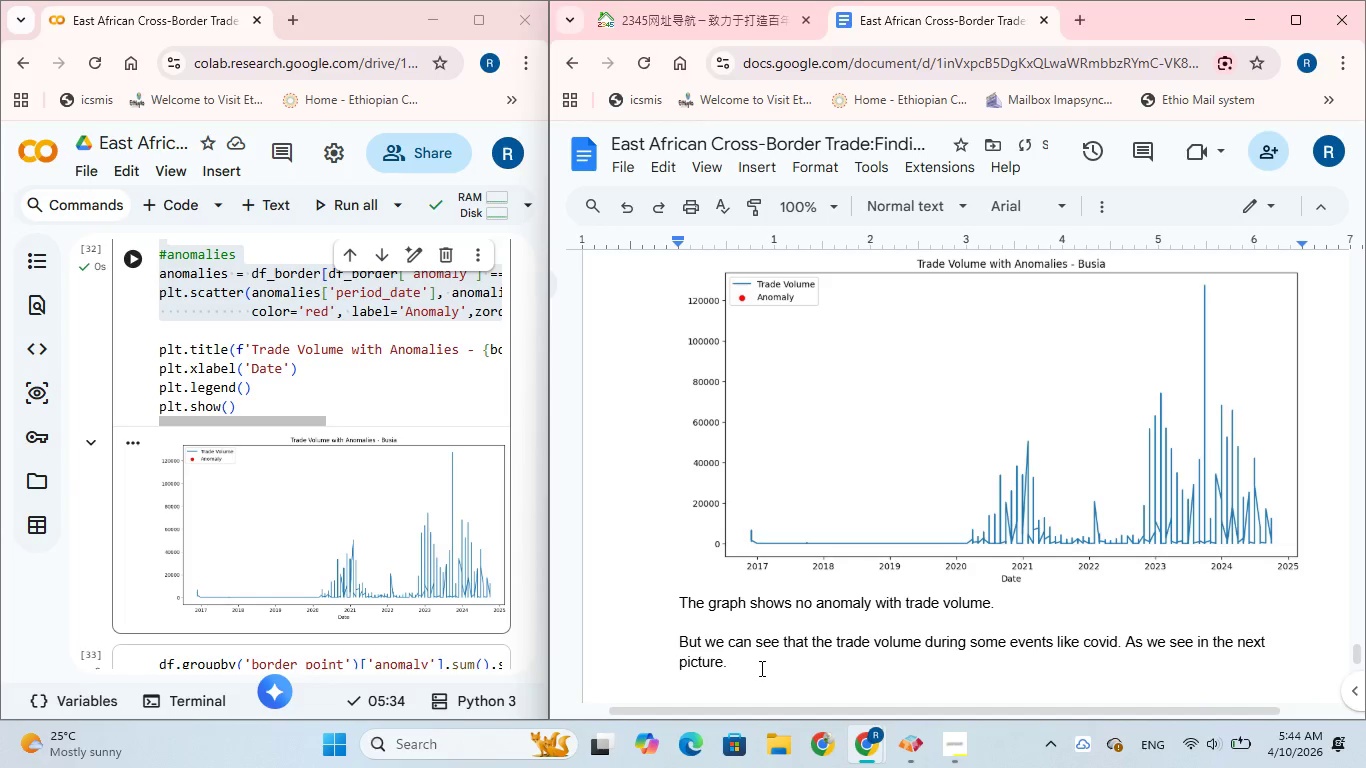 
key(Enter)
 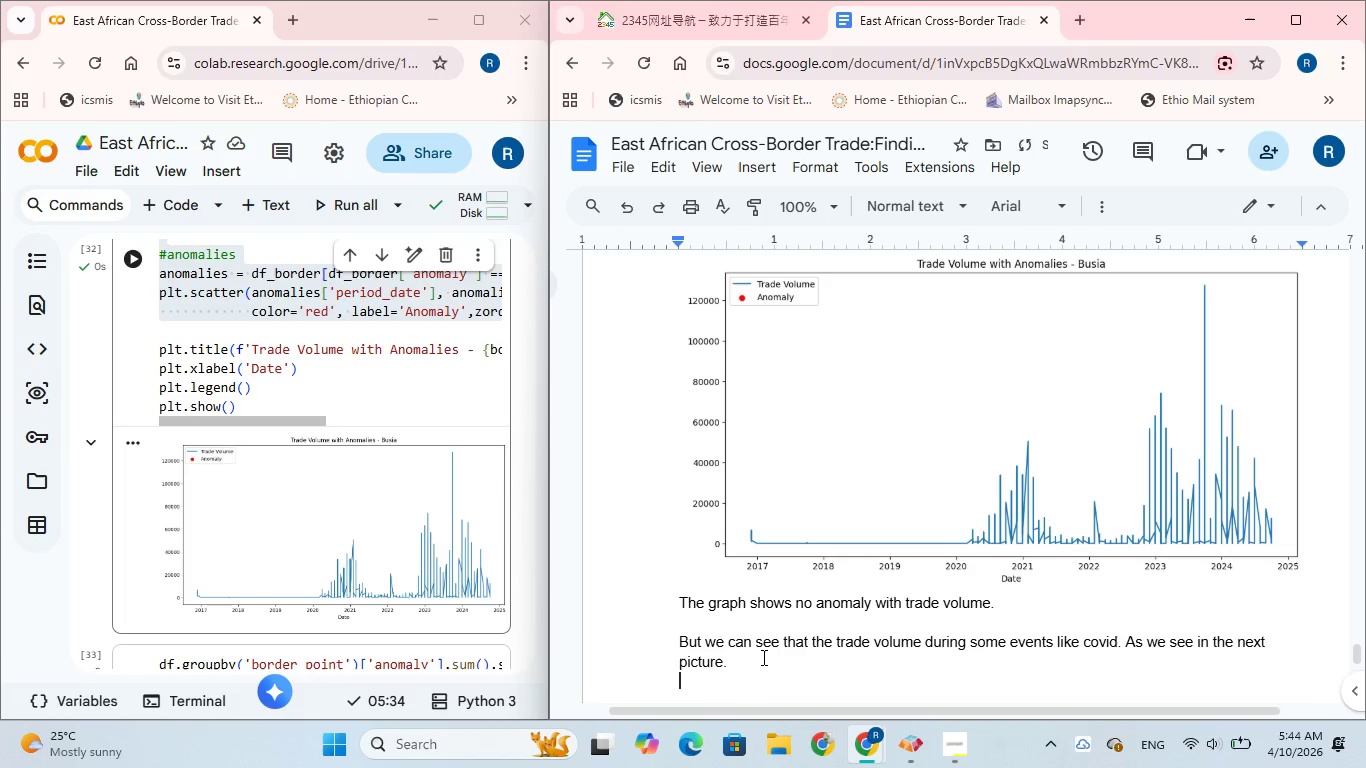 
key(Enter)
 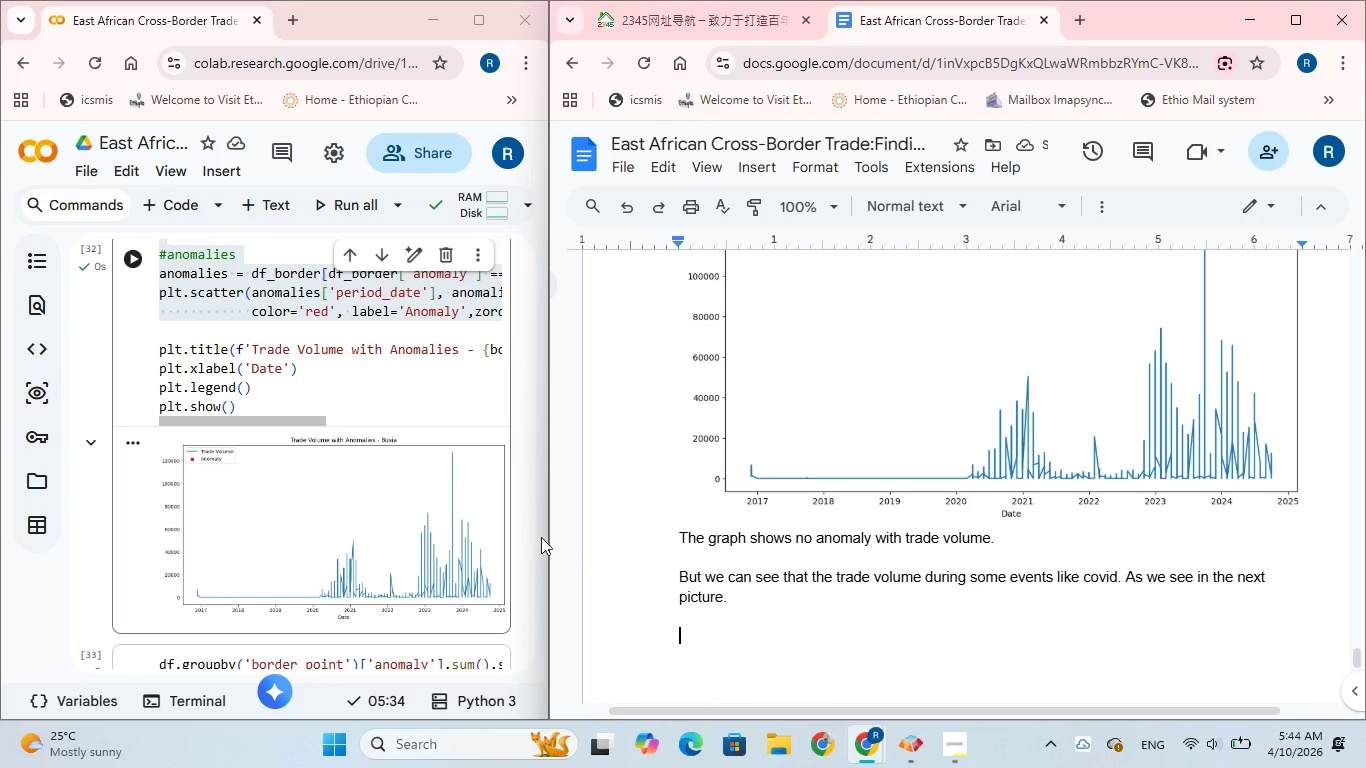 
scroll: coordinate [395, 429], scroll_direction: down, amount: 14.0
 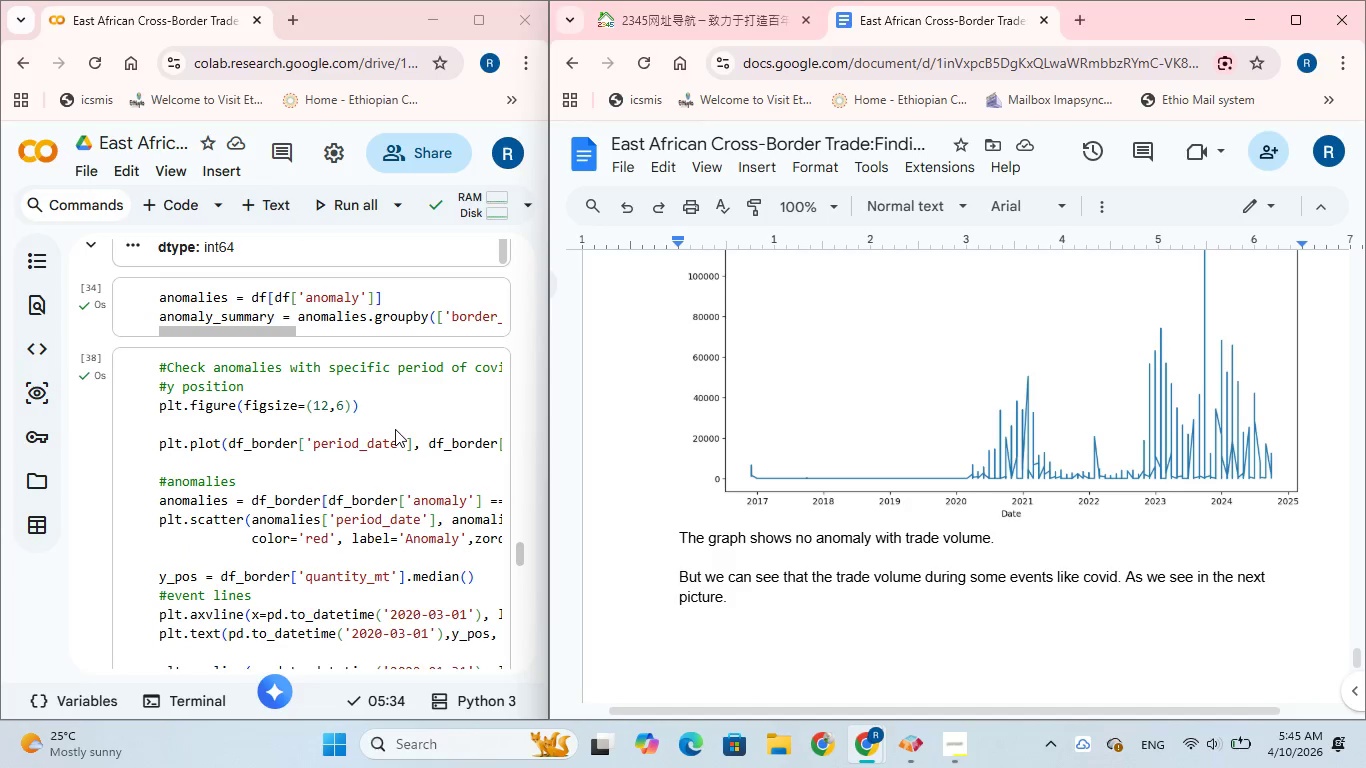 
scroll: coordinate [395, 429], scroll_direction: down, amount: 4.0
 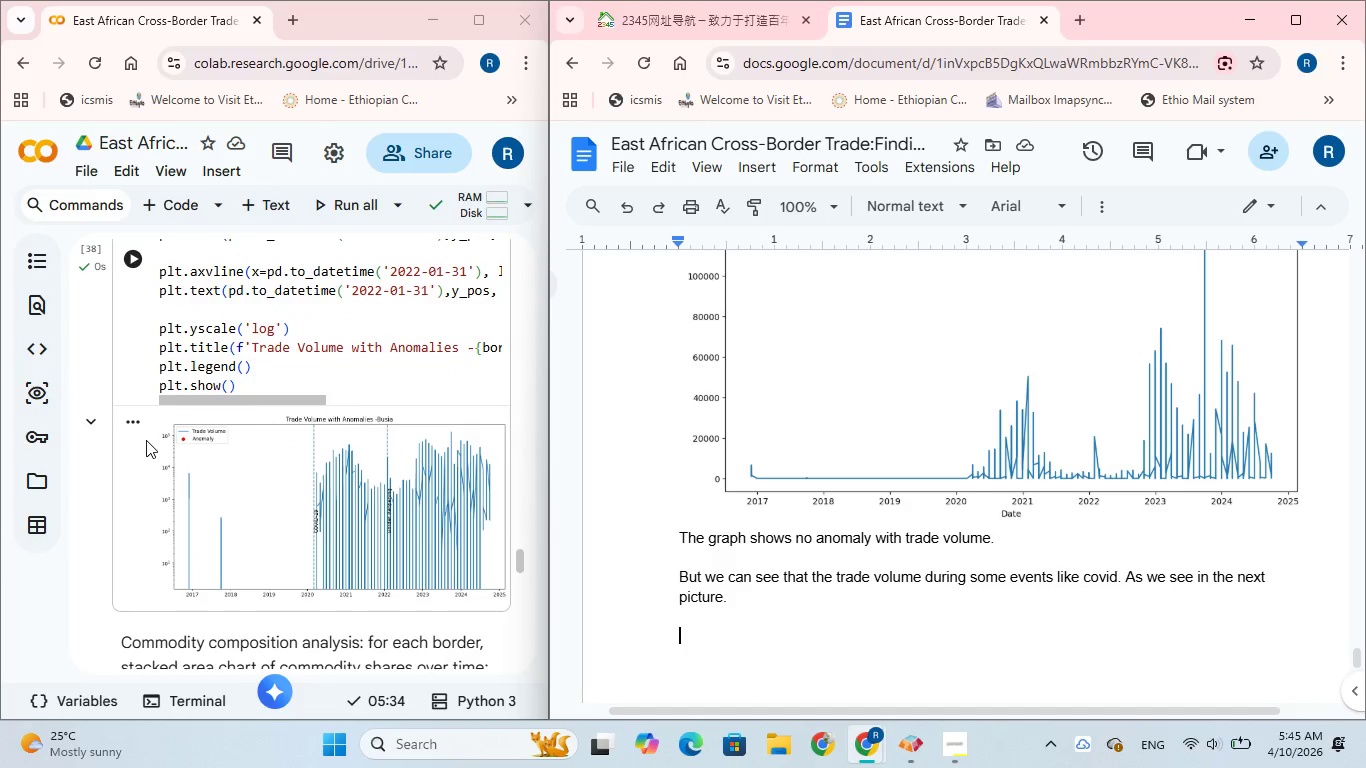 
left_click([136, 427])
 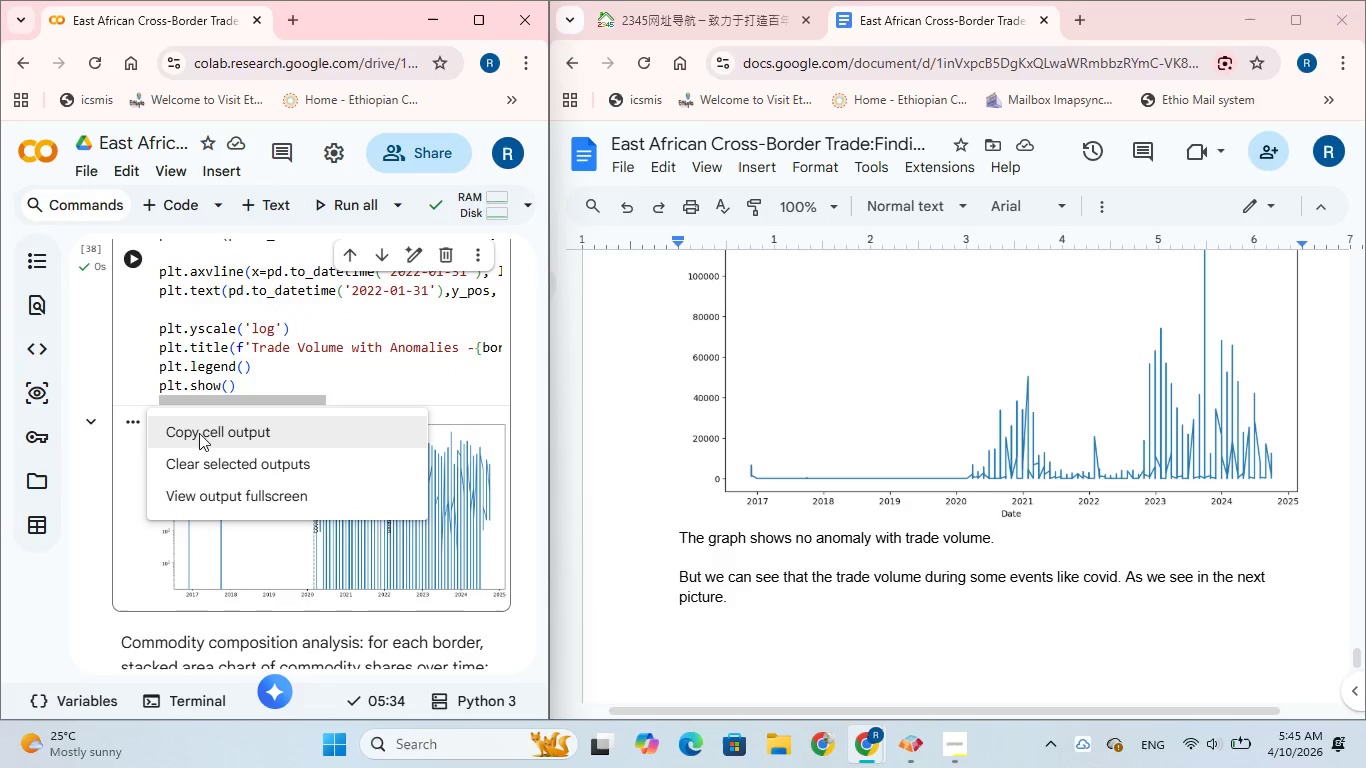 
left_click([199, 434])
 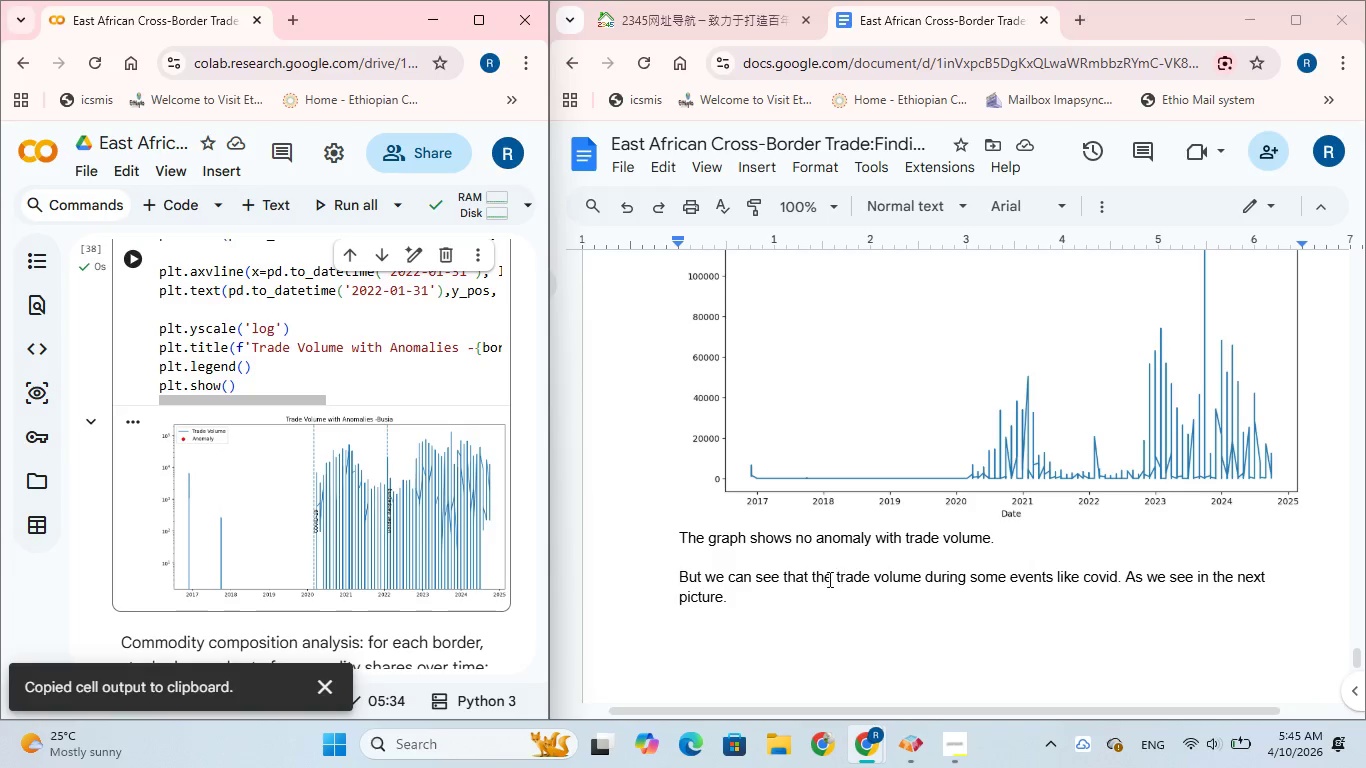 
left_click([772, 597])
 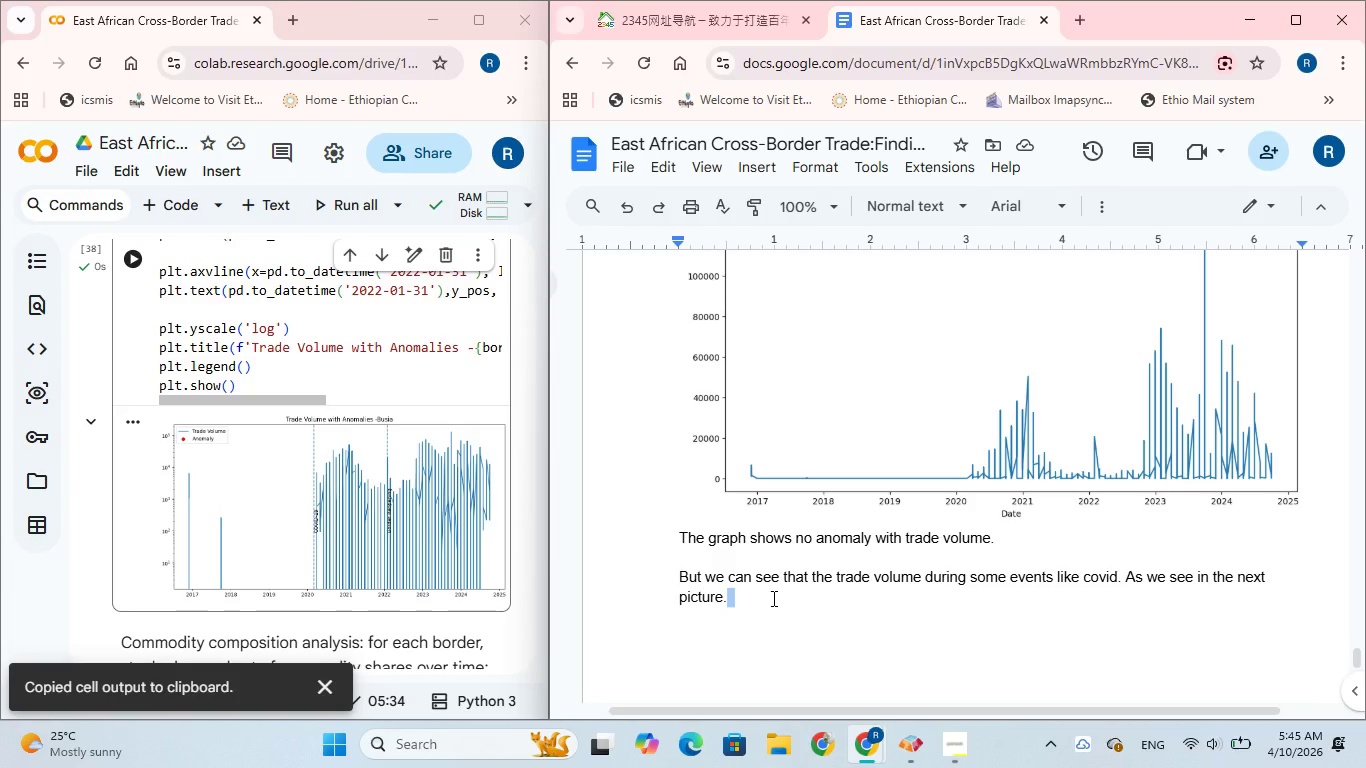 
left_click([772, 598])
 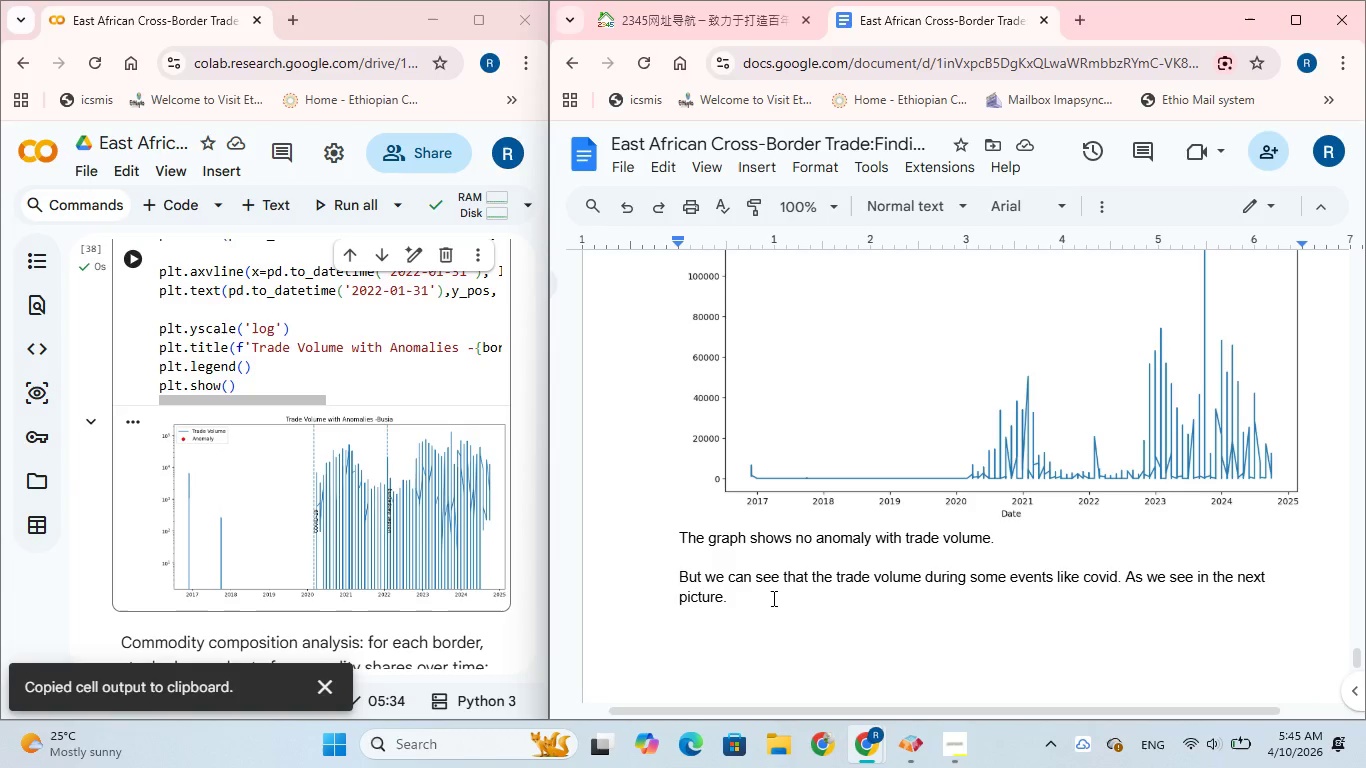 
key(Enter)
 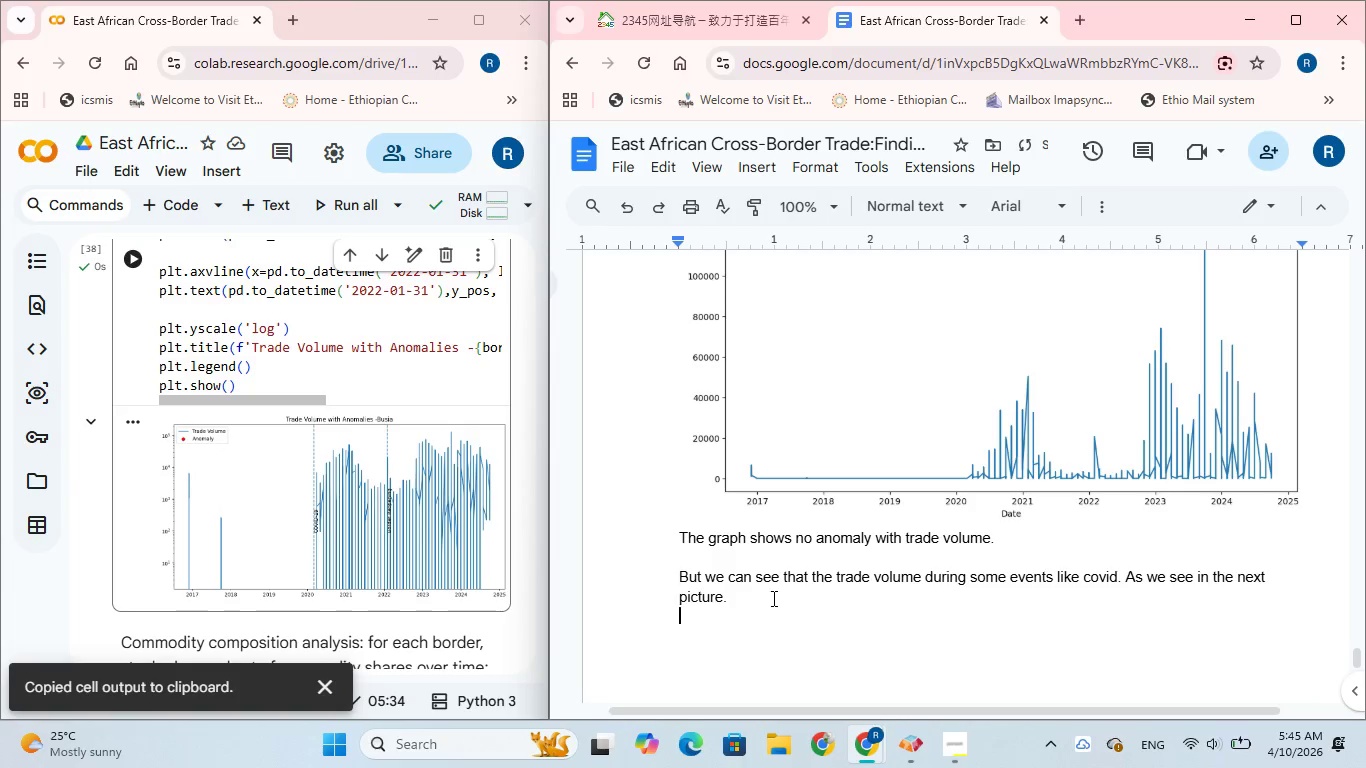 
key(Enter)
 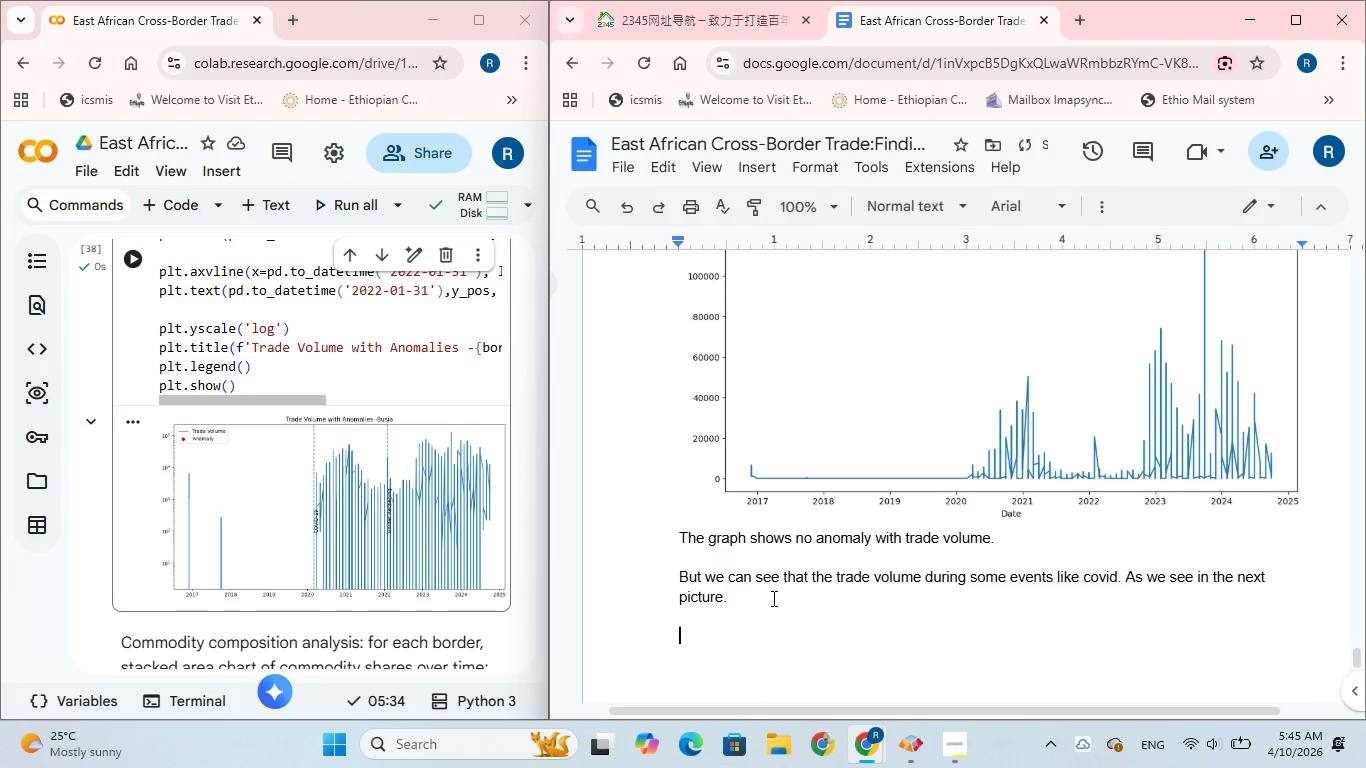 
type(At the time of covid, )
 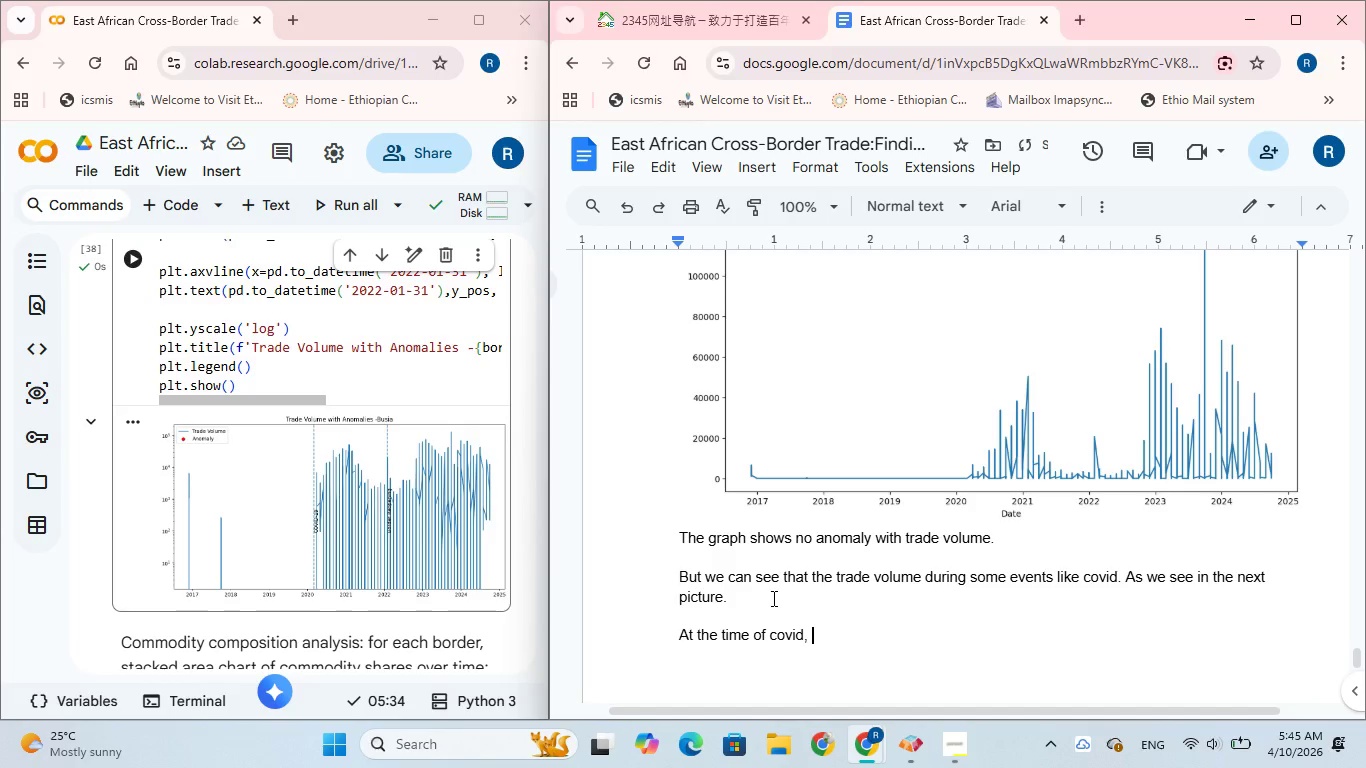 
type(the border closed and we can see when he border reopened )
 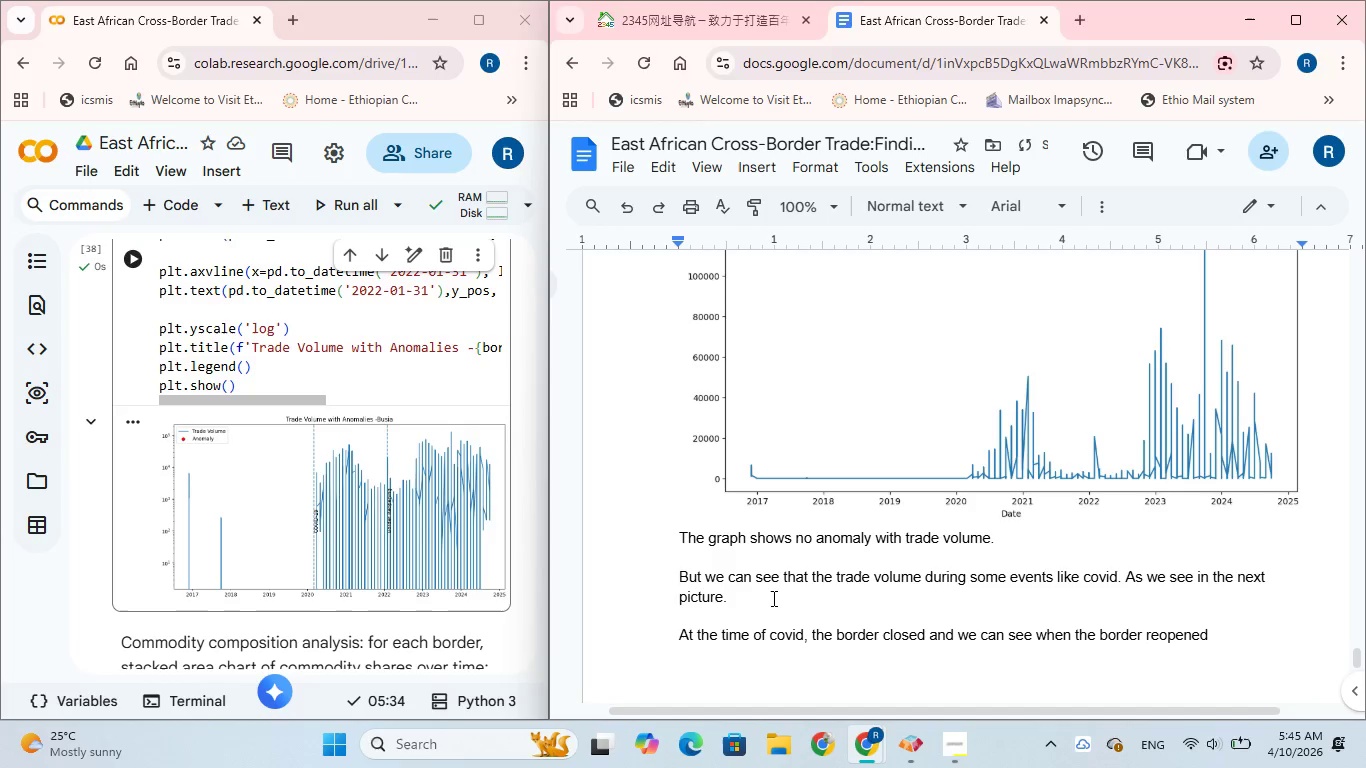 
left_click([1034, 639])
 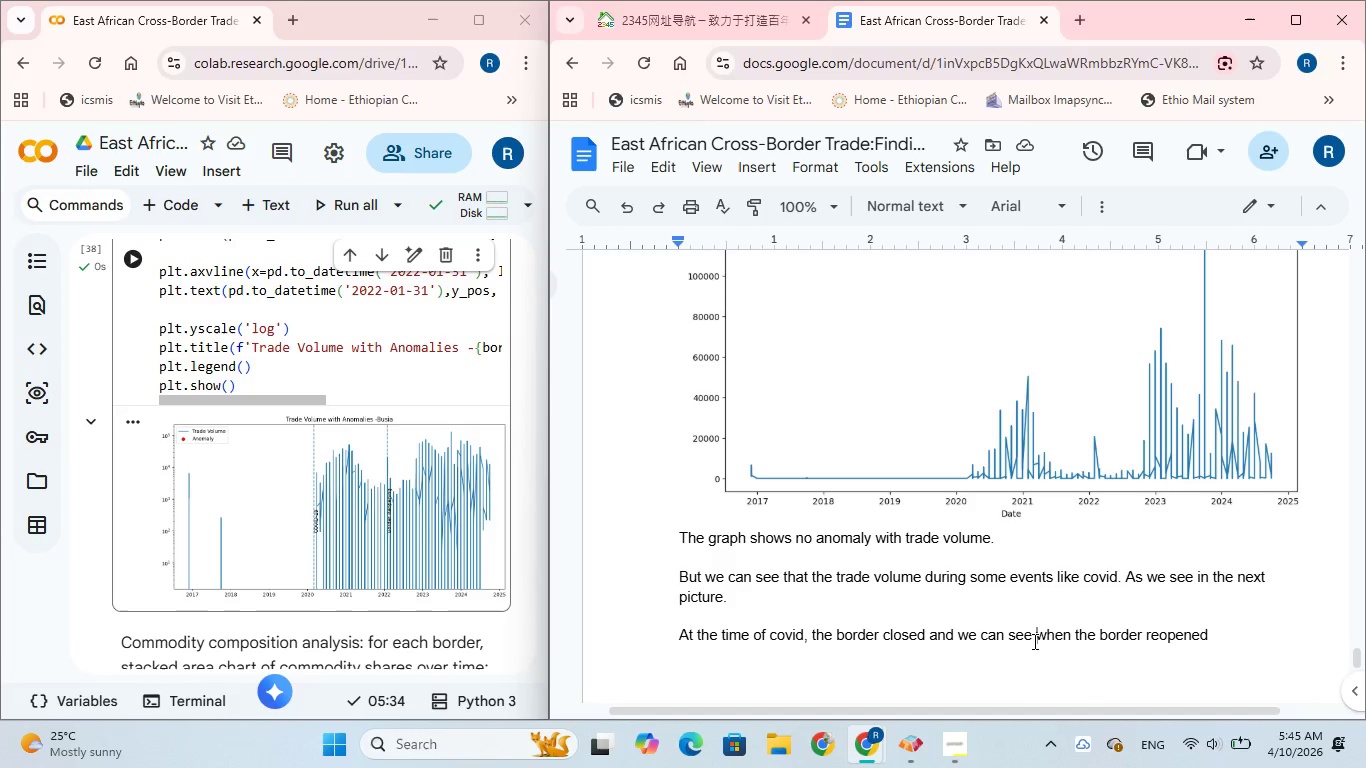 
type(the )
 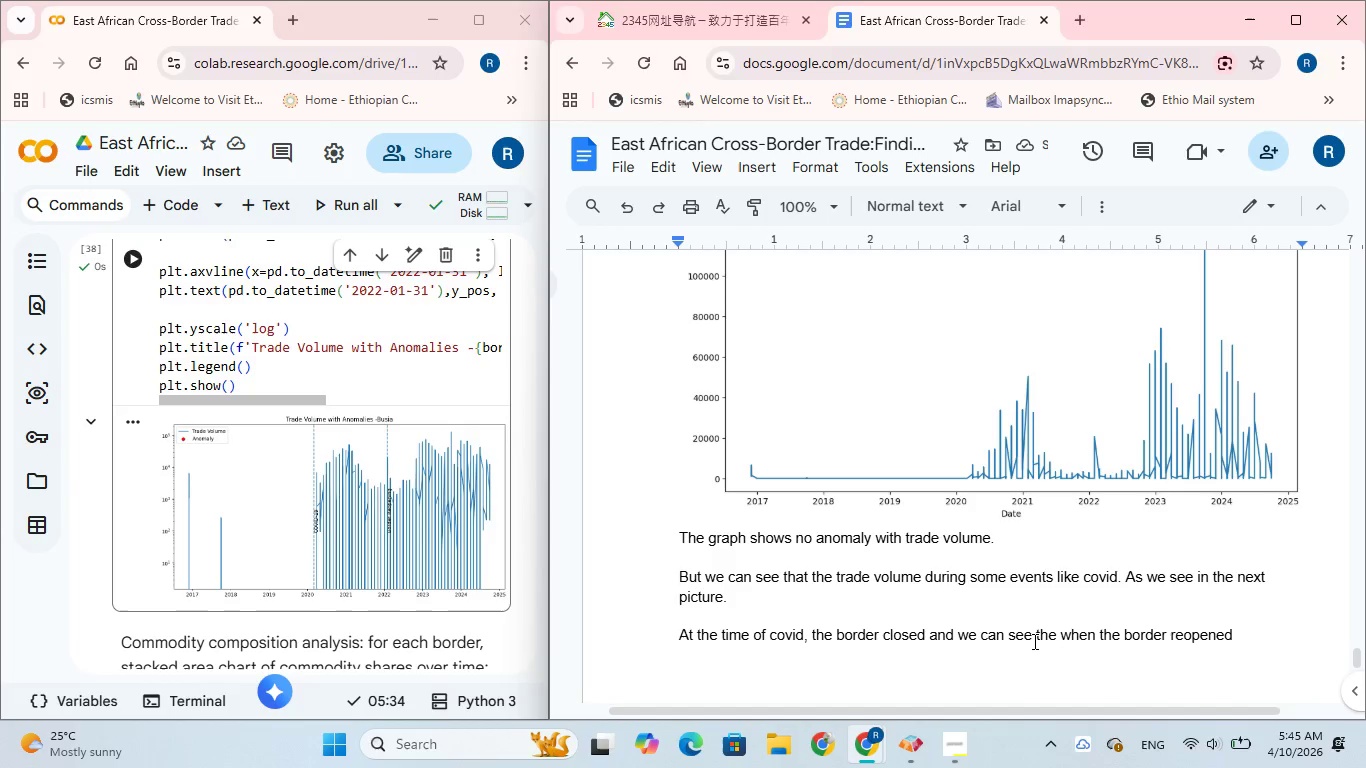 
type(trade volume )
 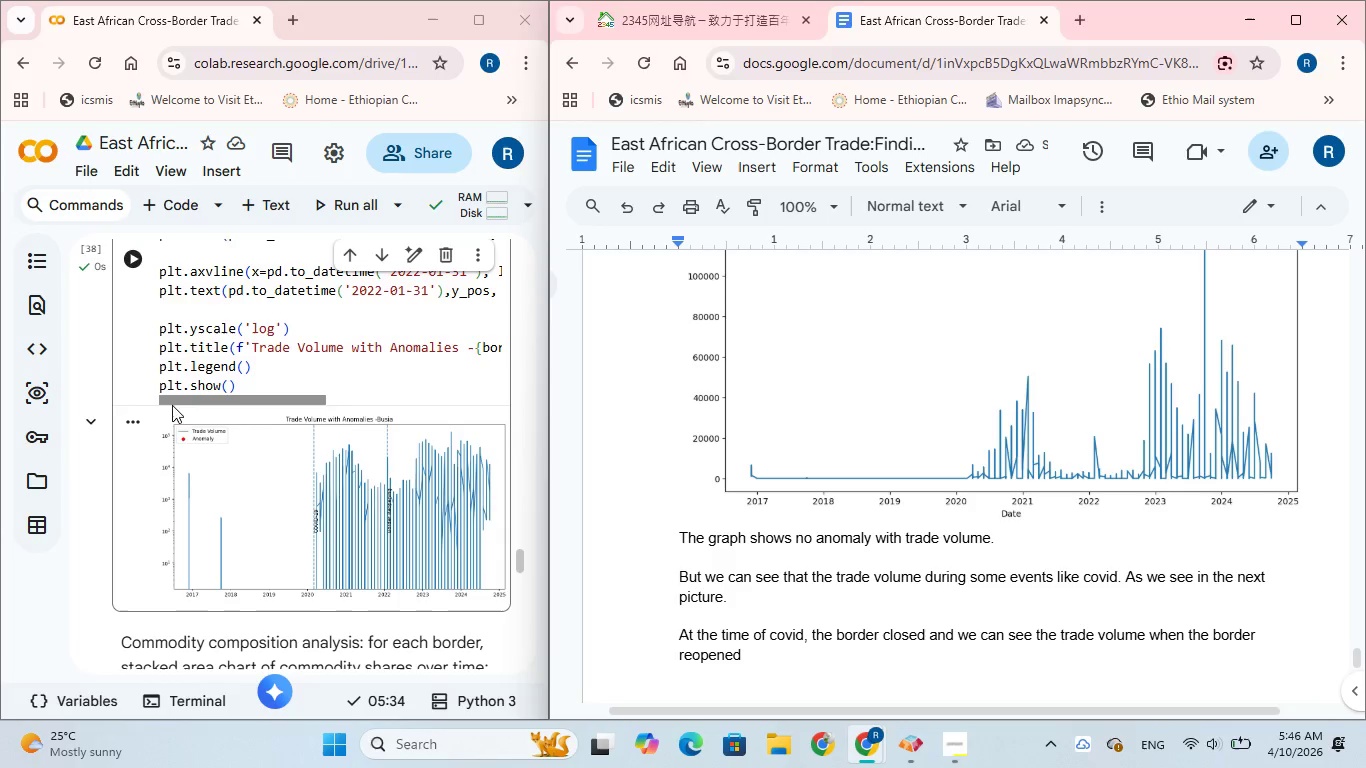 
left_click([143, 423])
 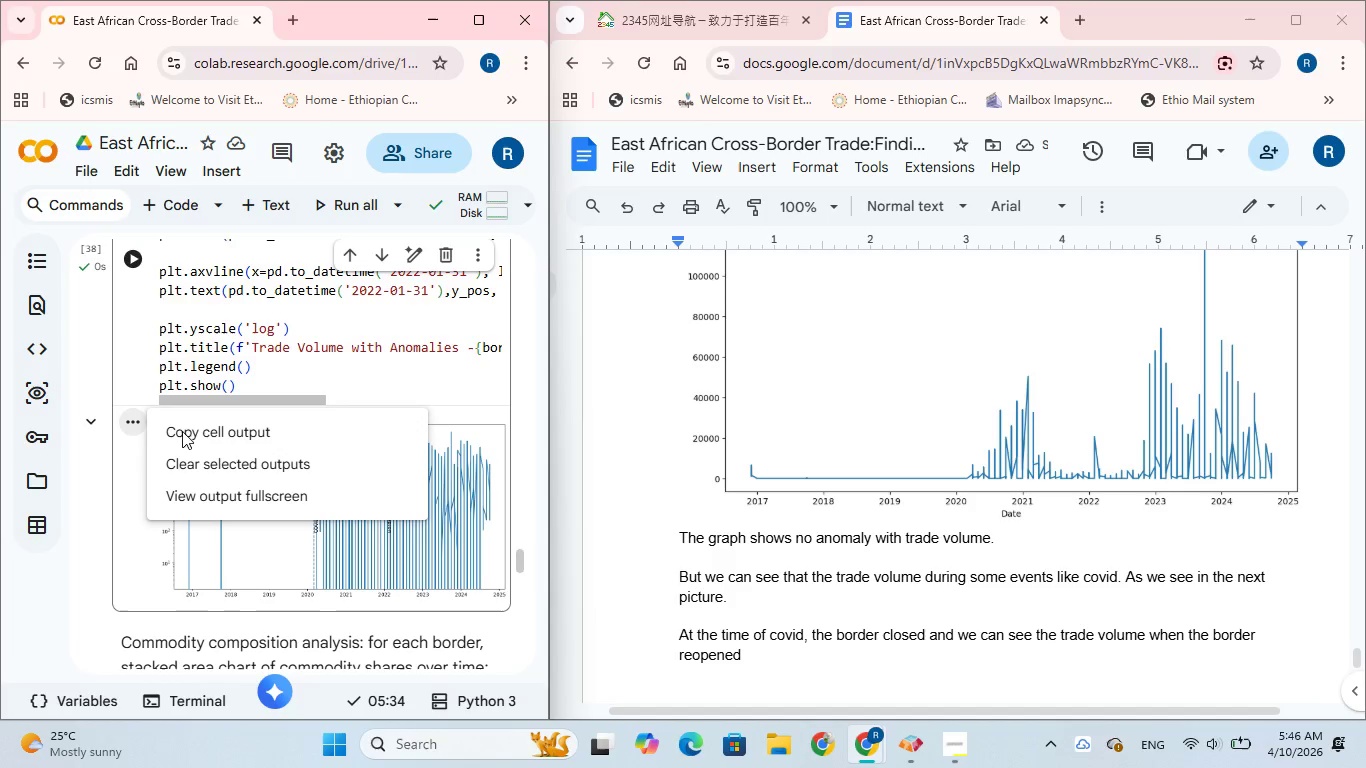 
left_click([186, 432])
 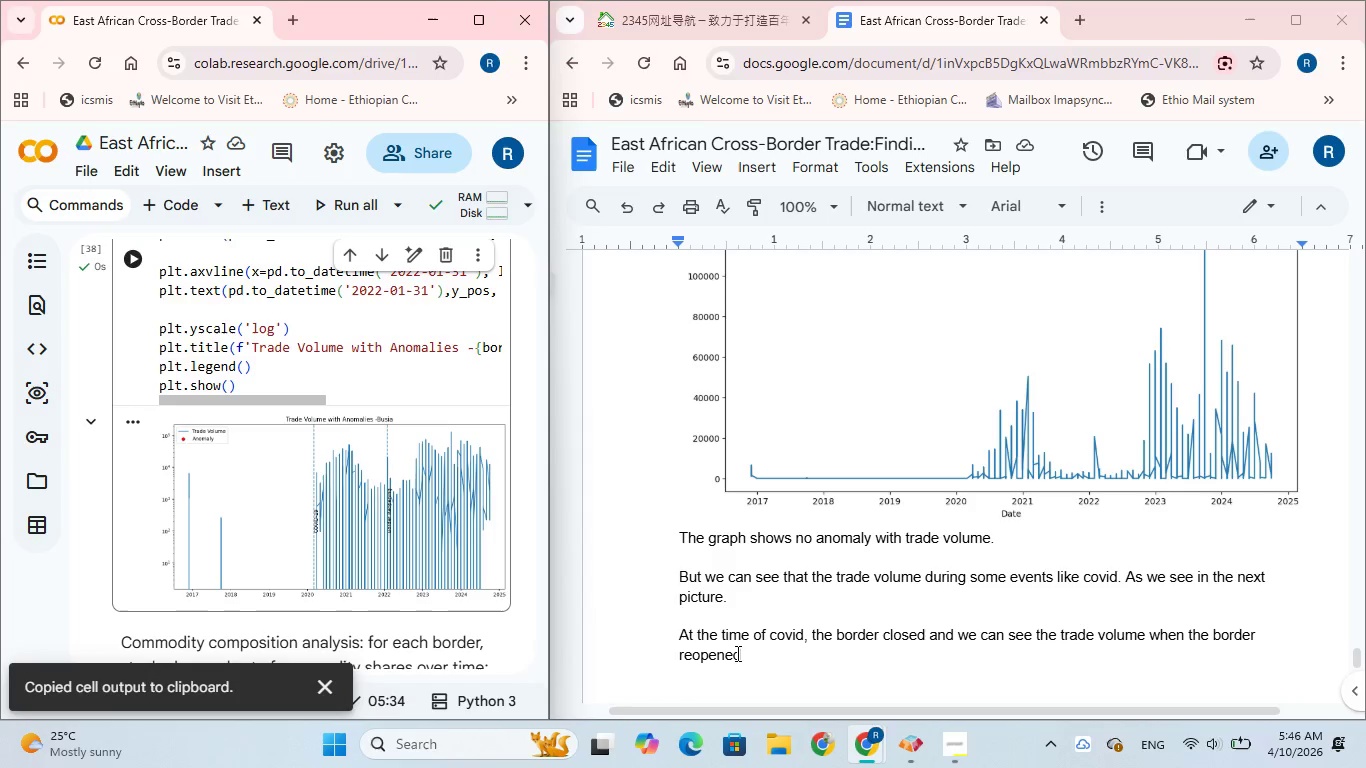 
left_click([743, 653])
 